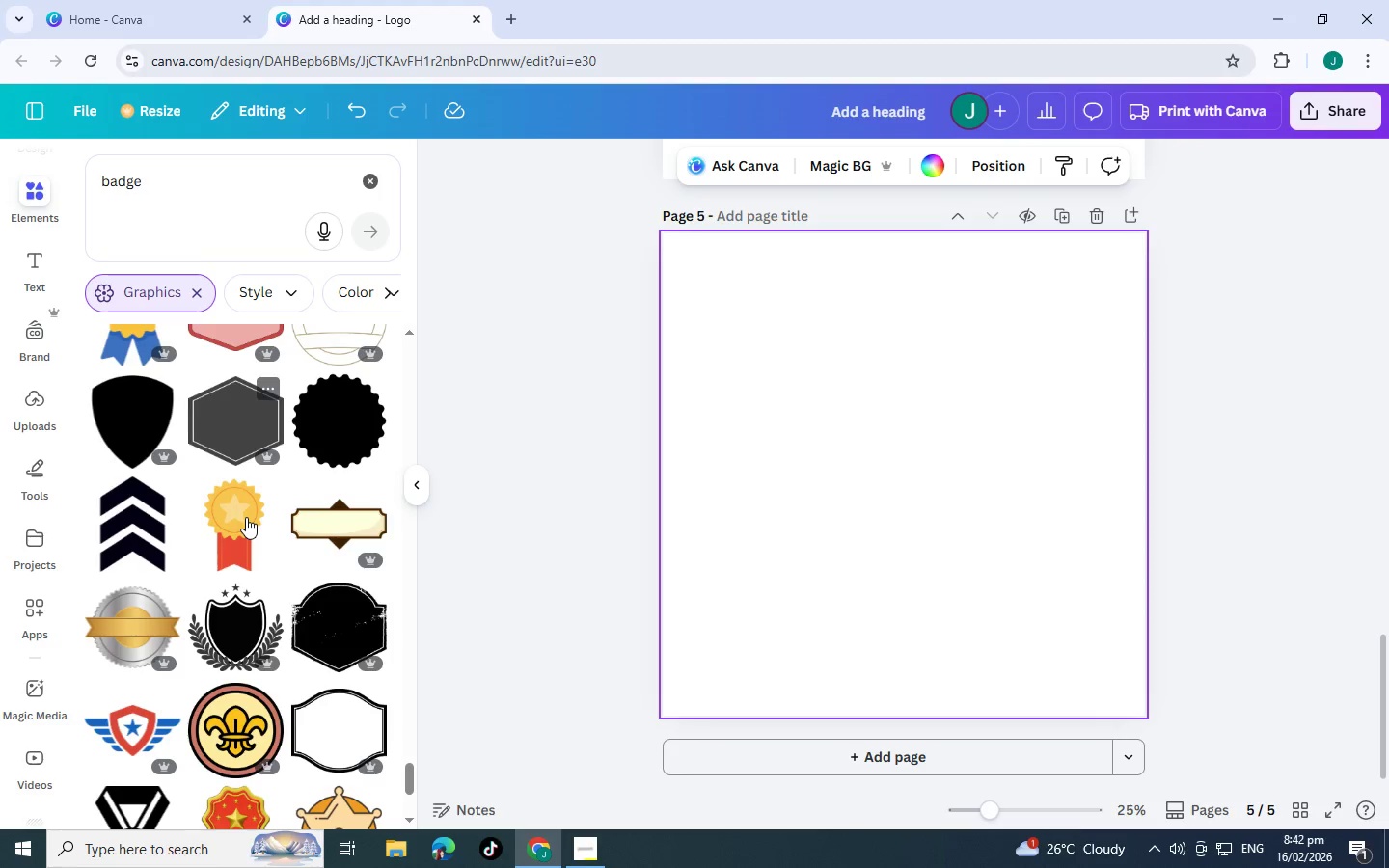 
scroll: coordinate [246, 517], scroll_direction: down, amount: 6.0
 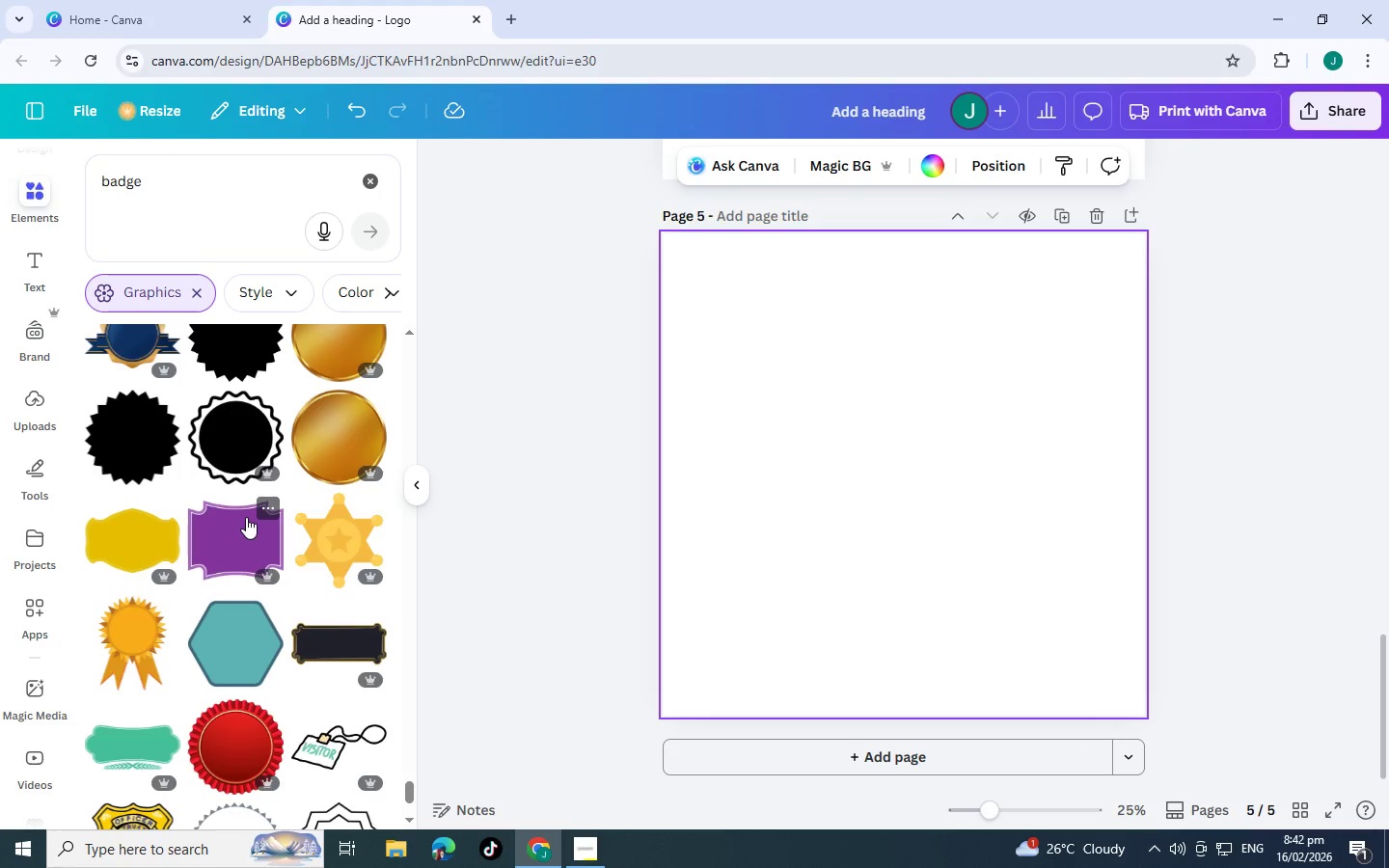 
scroll: coordinate [246, 517], scroll_direction: down, amount: 5.0
 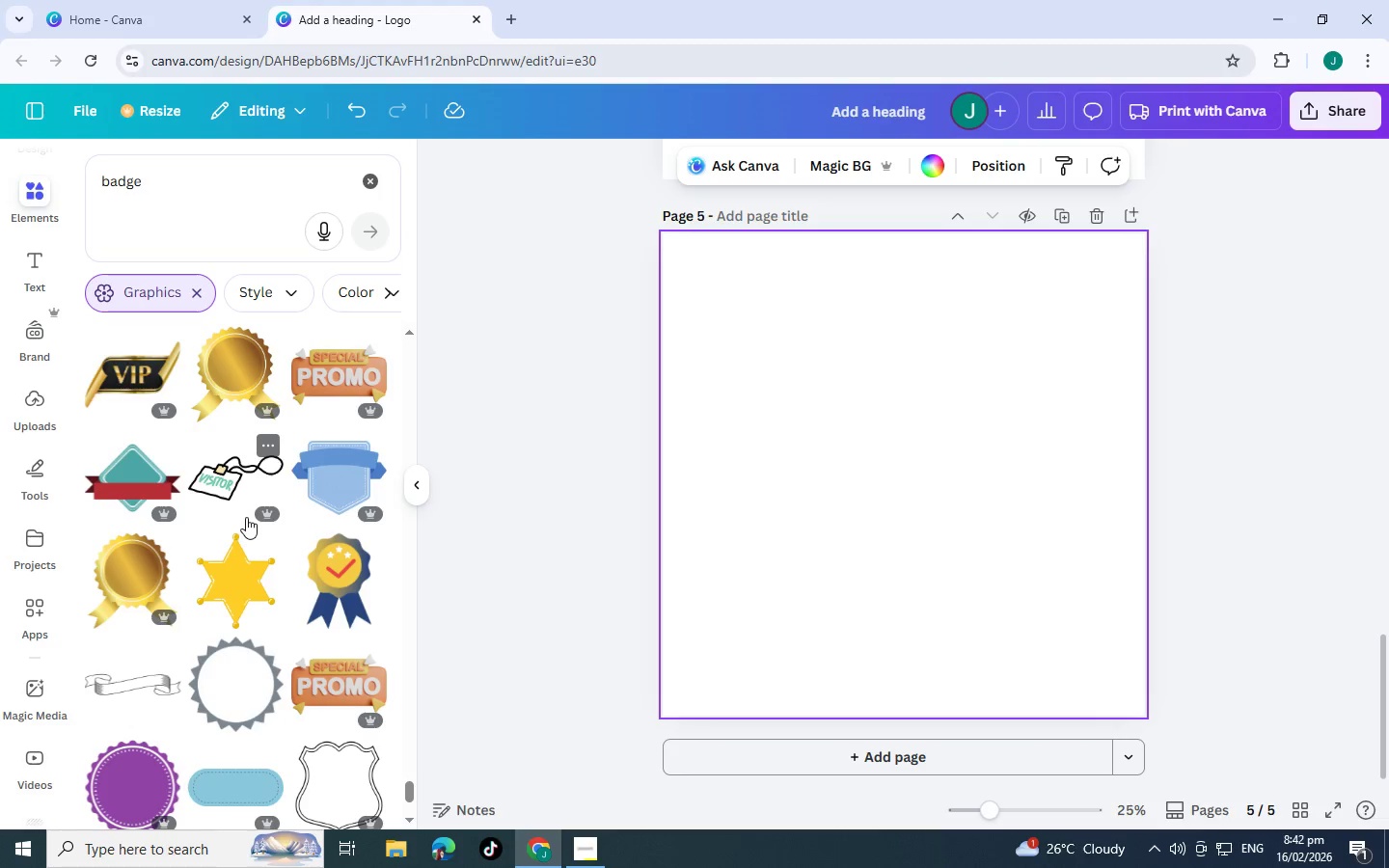 
scroll: coordinate [246, 517], scroll_direction: down, amount: 5.0
 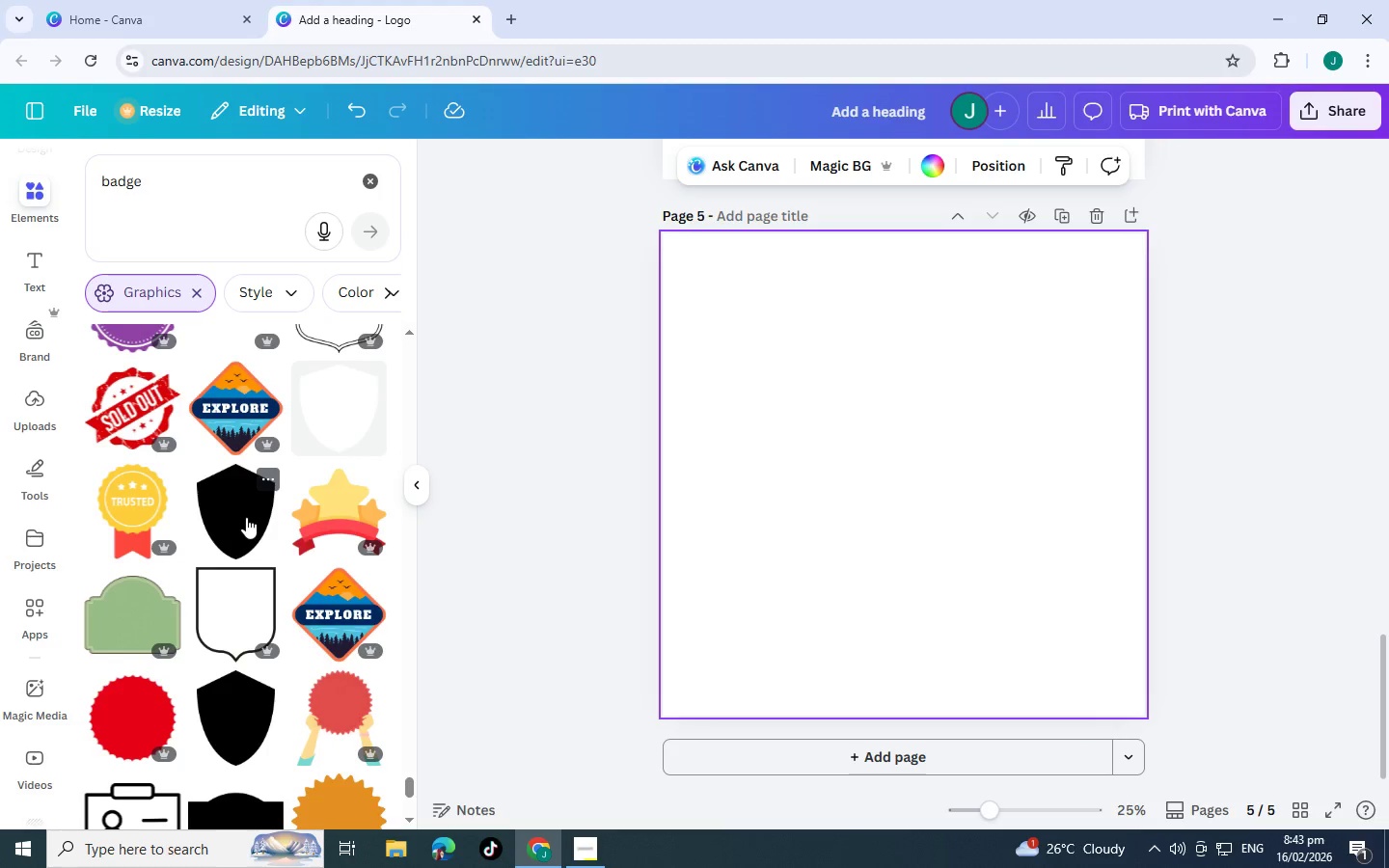 
scroll: coordinate [246, 517], scroll_direction: down, amount: 5.0
 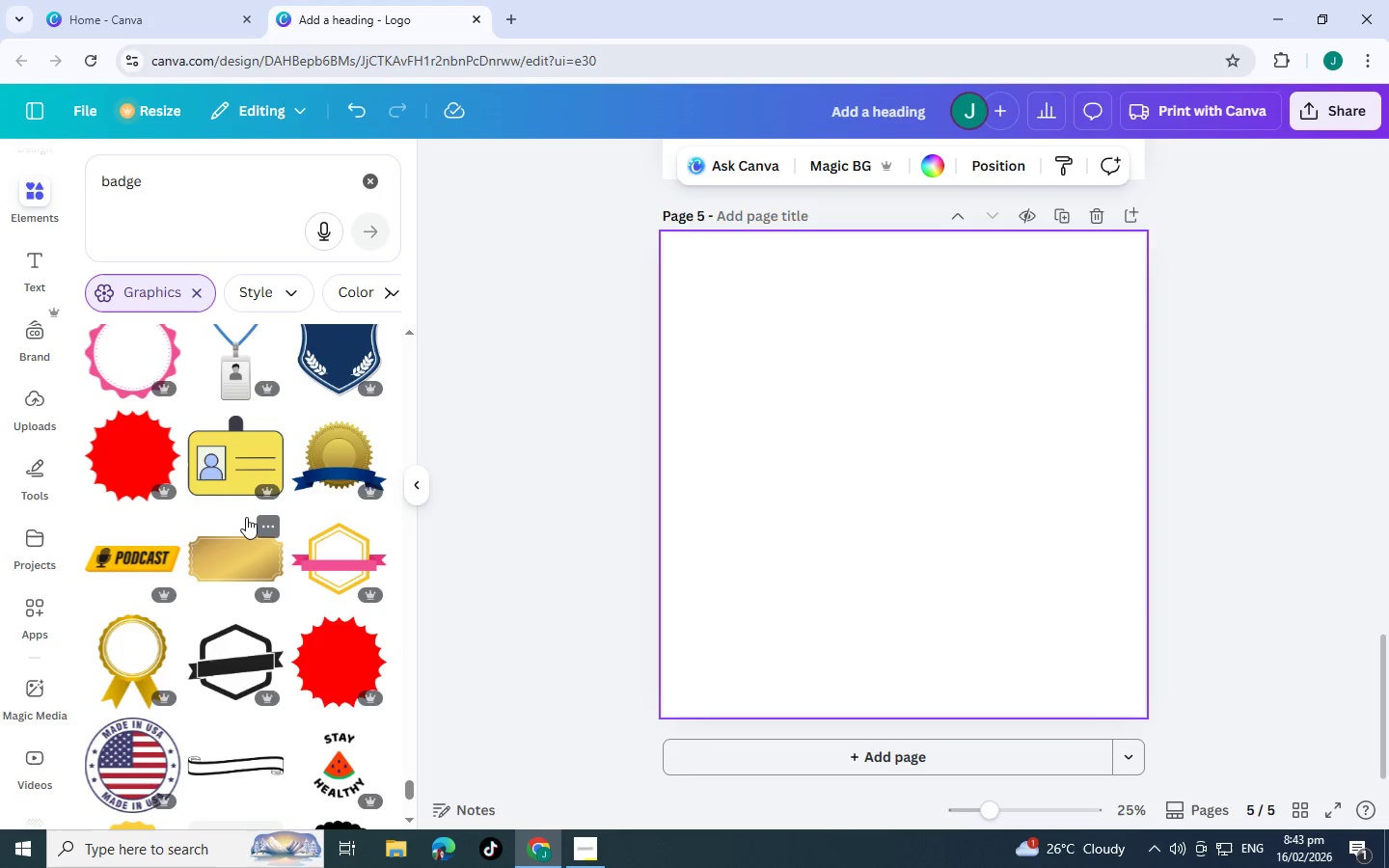 
scroll: coordinate [246, 517], scroll_direction: down, amount: 5.0
 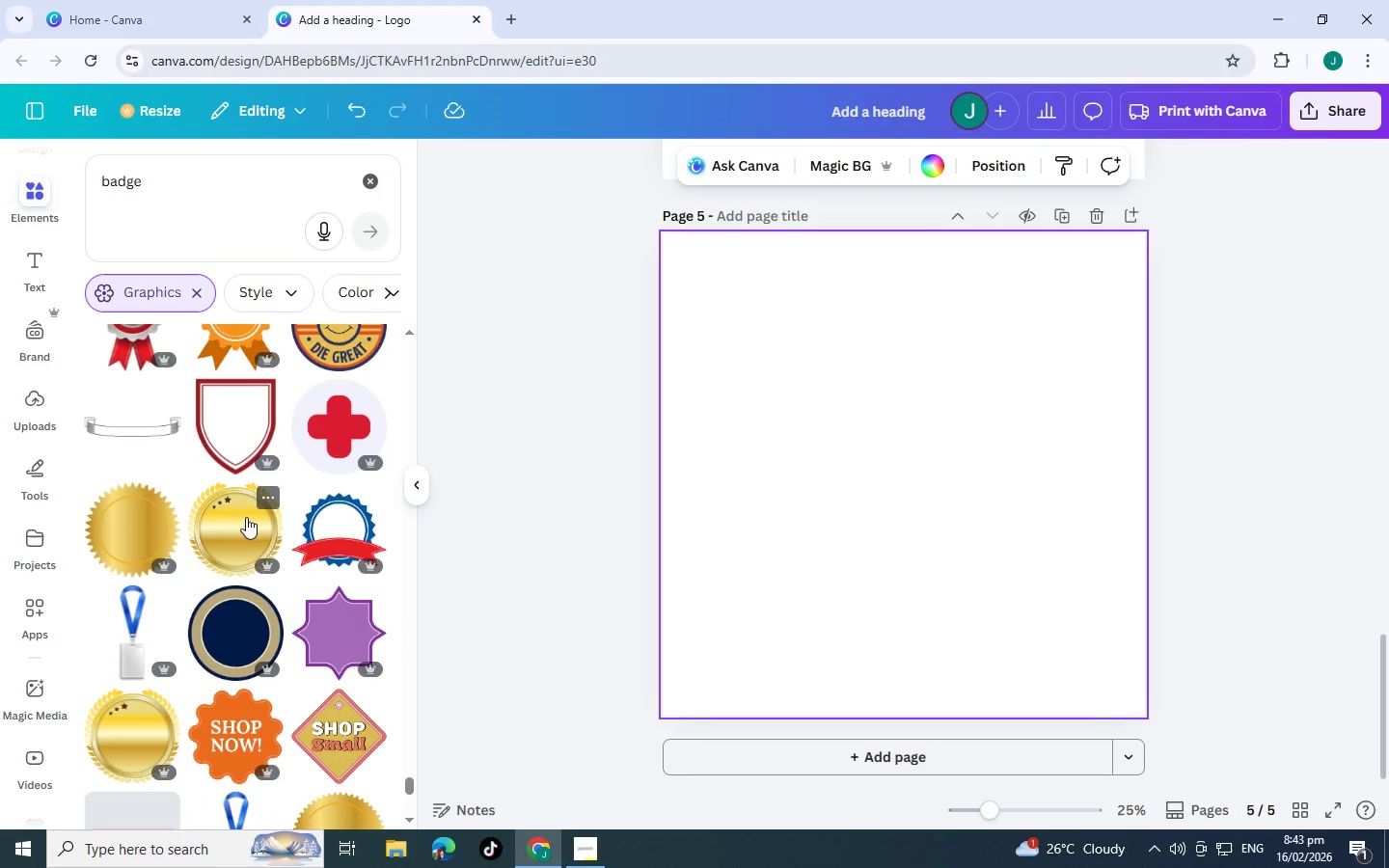 
scroll: coordinate [246, 517], scroll_direction: down, amount: 5.0
 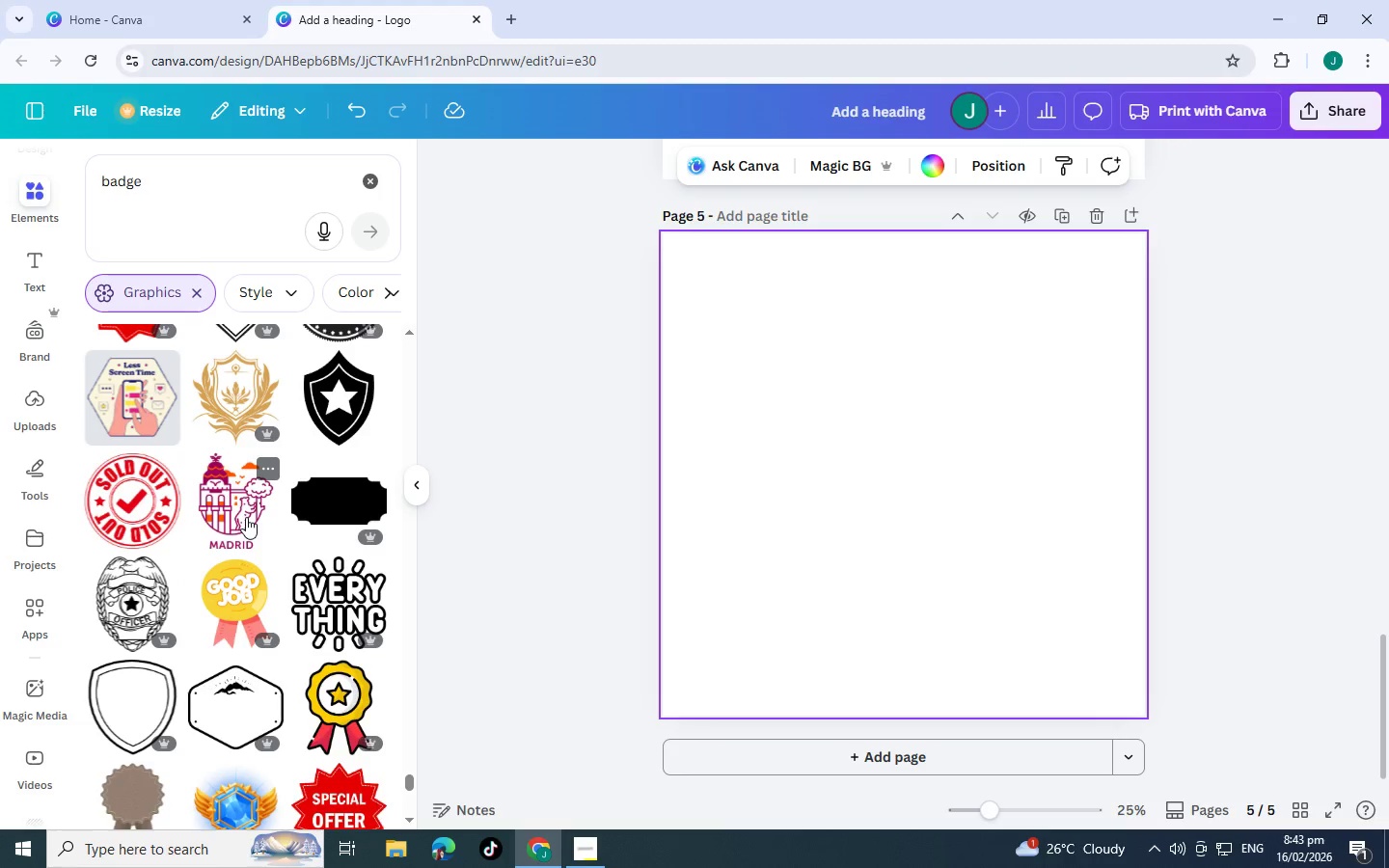 
scroll: coordinate [246, 517], scroll_direction: down, amount: 6.0
 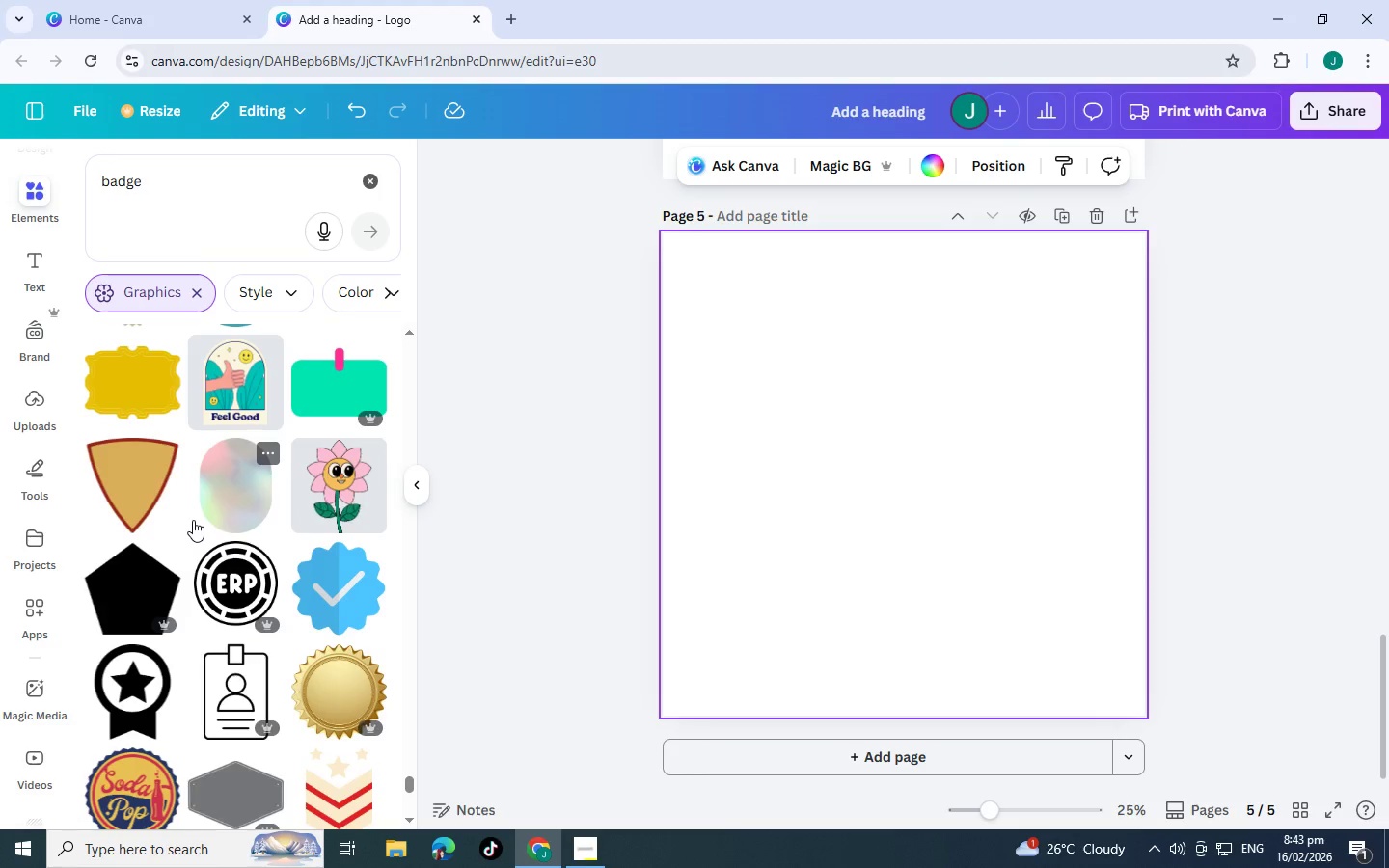 
scroll: coordinate [193, 520], scroll_direction: down, amount: 5.0
 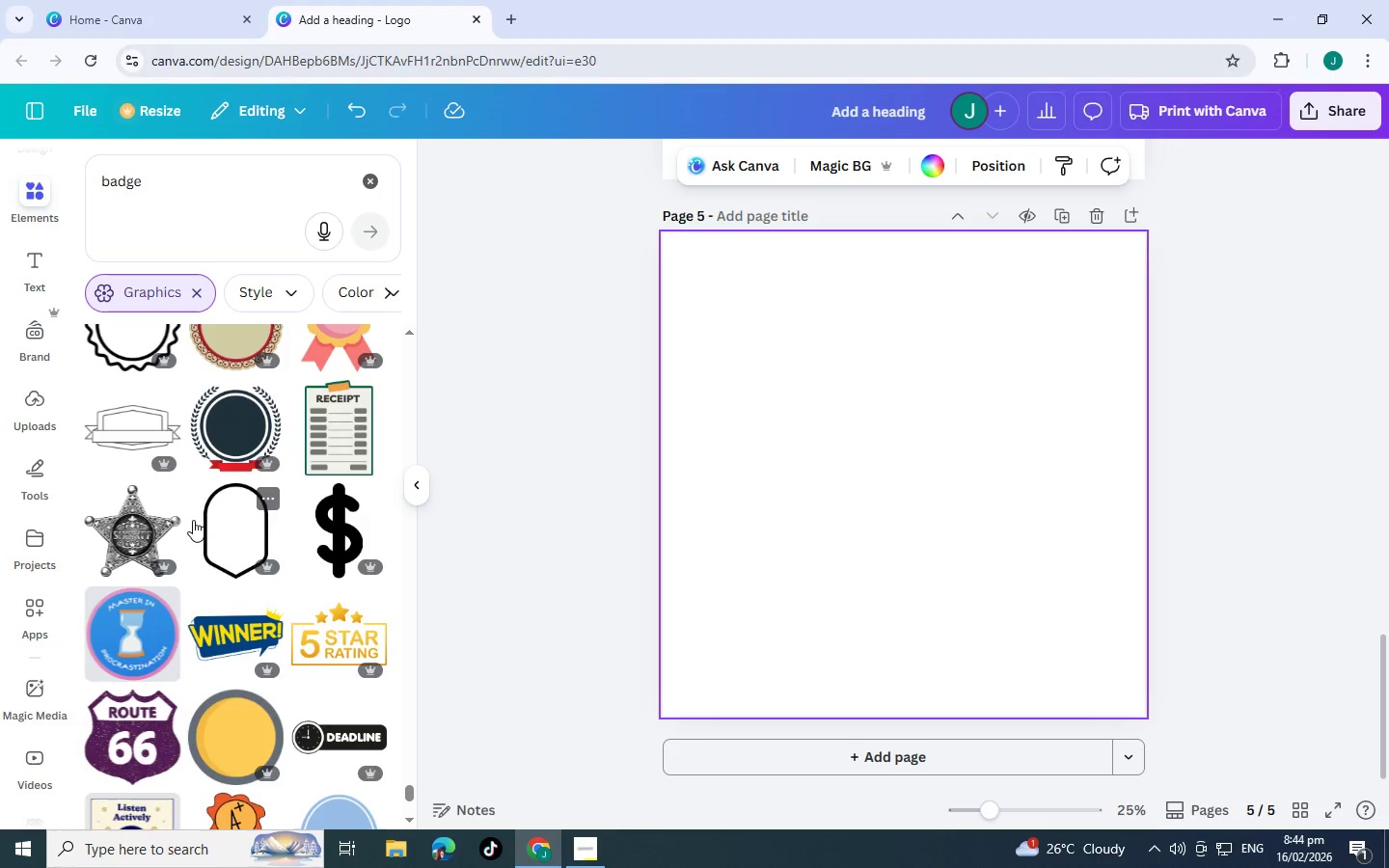 
scroll: coordinate [181, 475], scroll_direction: down, amount: 10.0
 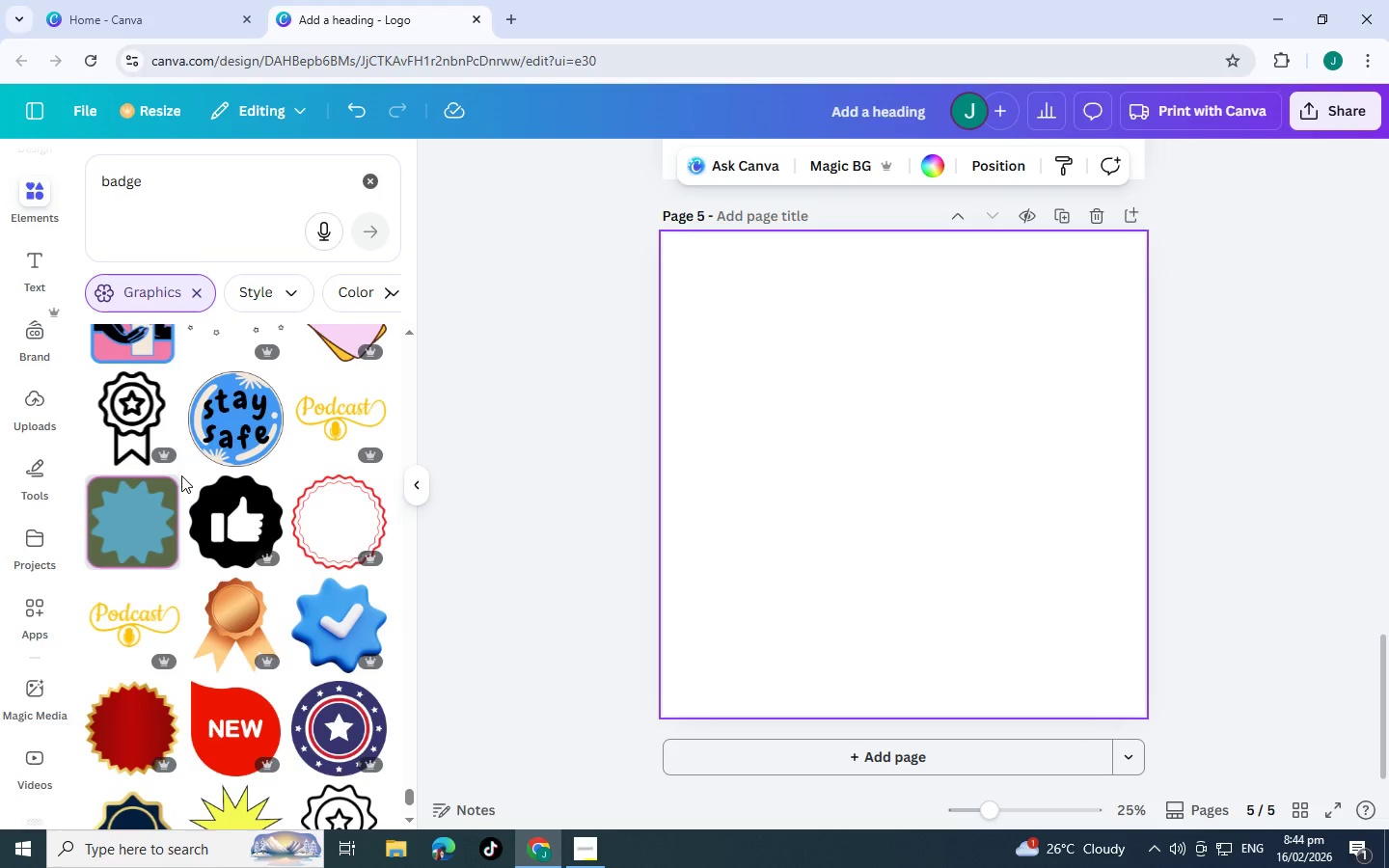 
scroll: coordinate [174, 592], scroll_direction: down, amount: 8.0
 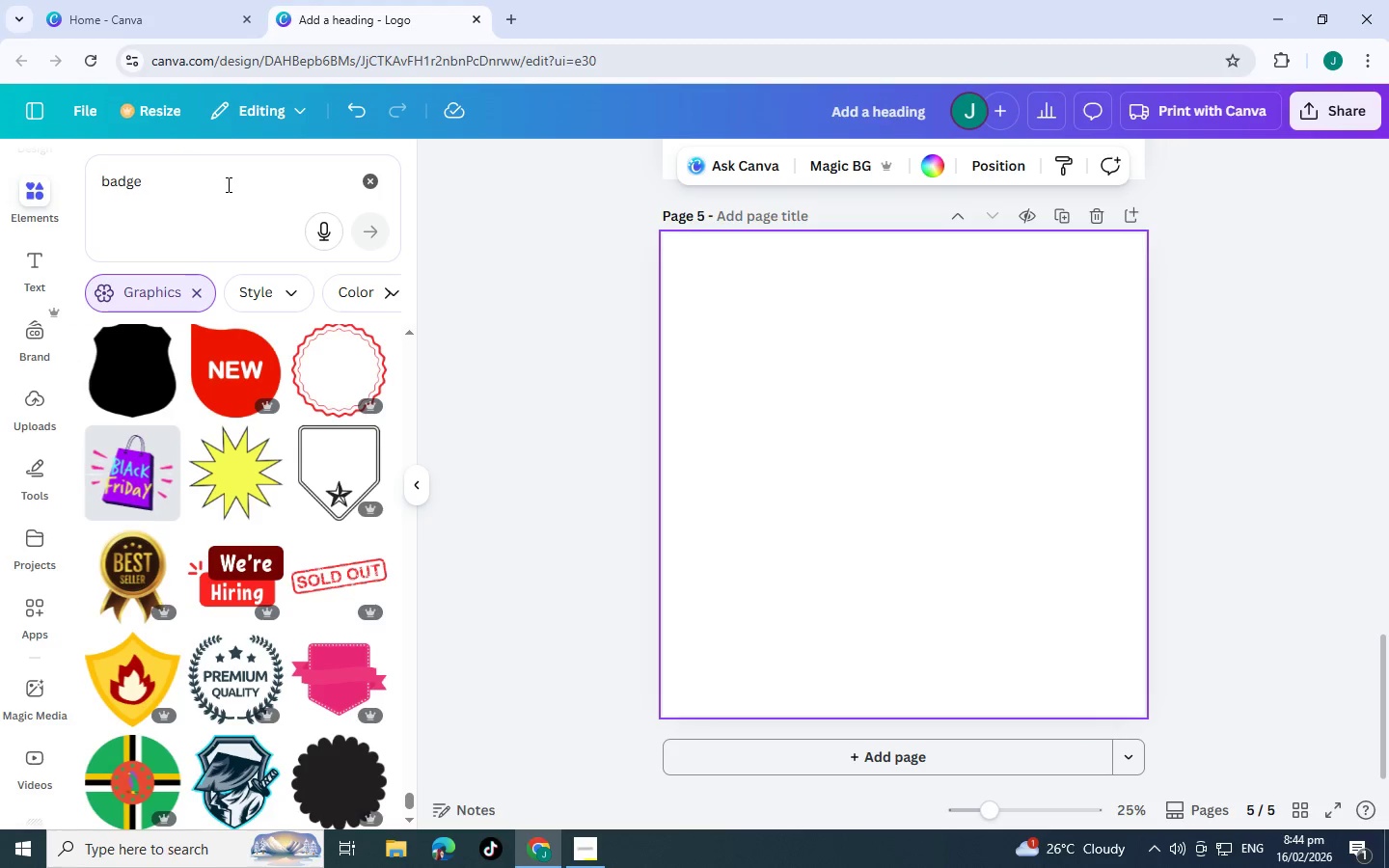 
left_click([227, 184])
 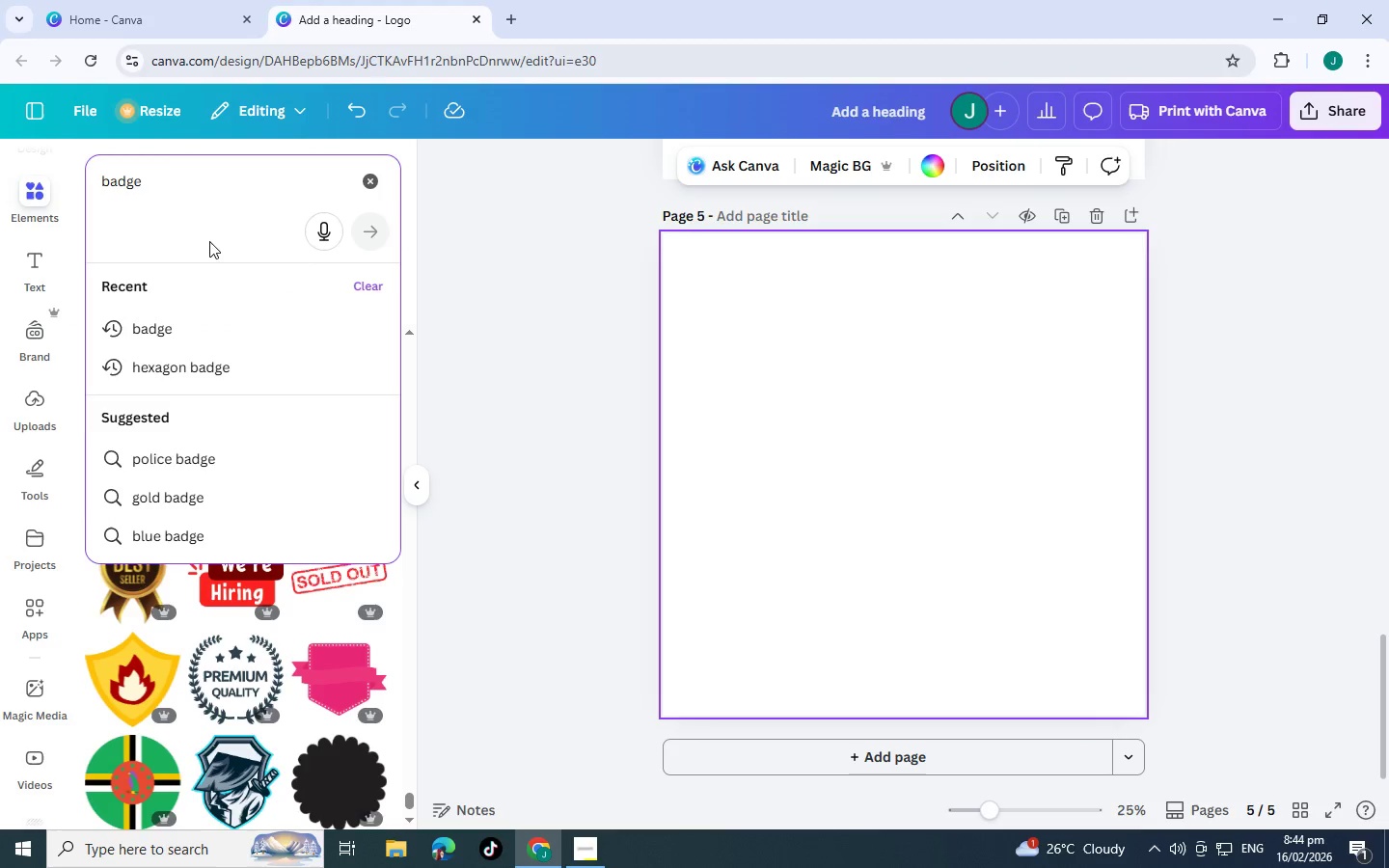 
scroll: coordinate [207, 207], scroll_direction: down, amount: 7.0
 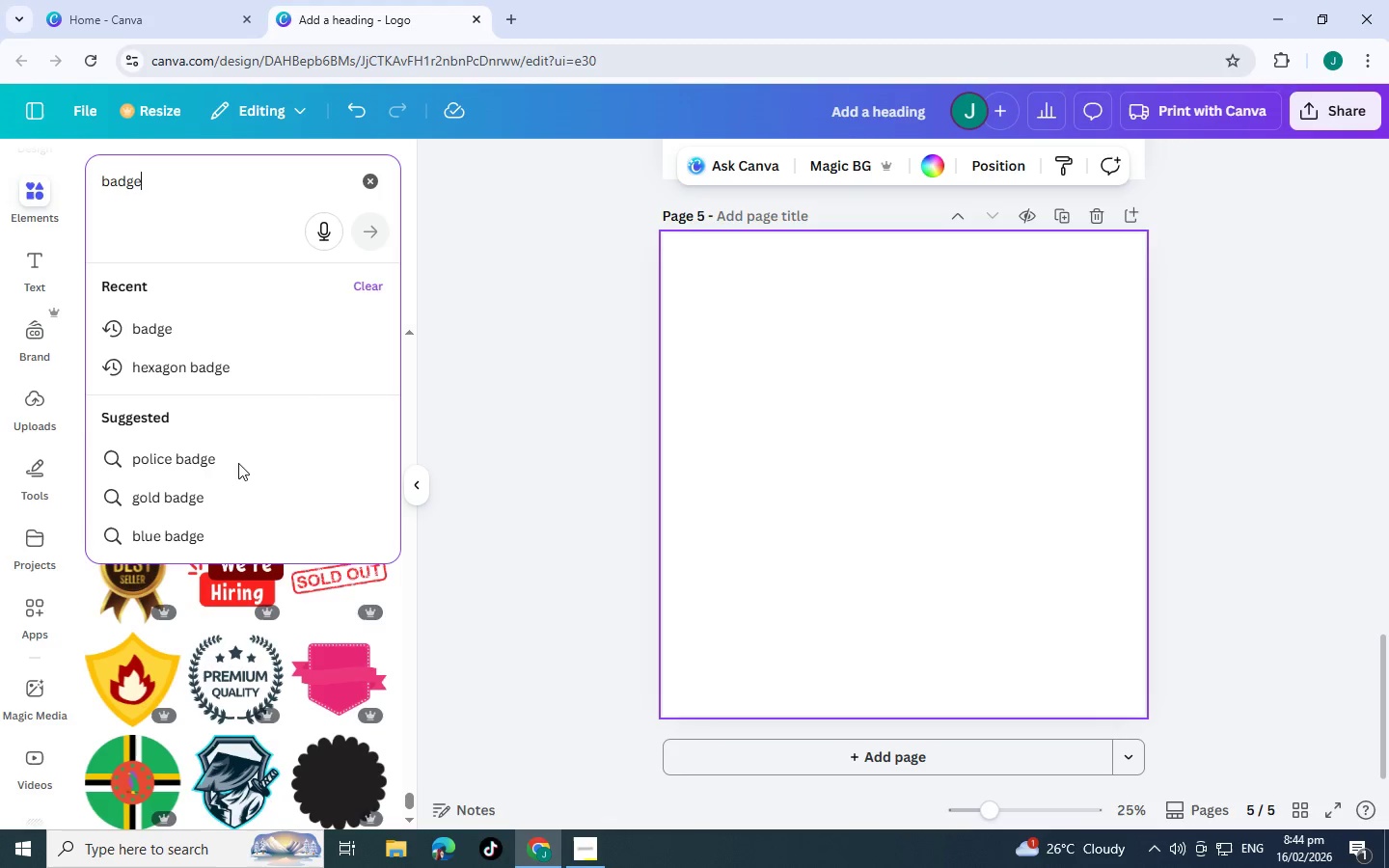 
scroll: coordinate [217, 608], scroll_direction: down, amount: 9.0
 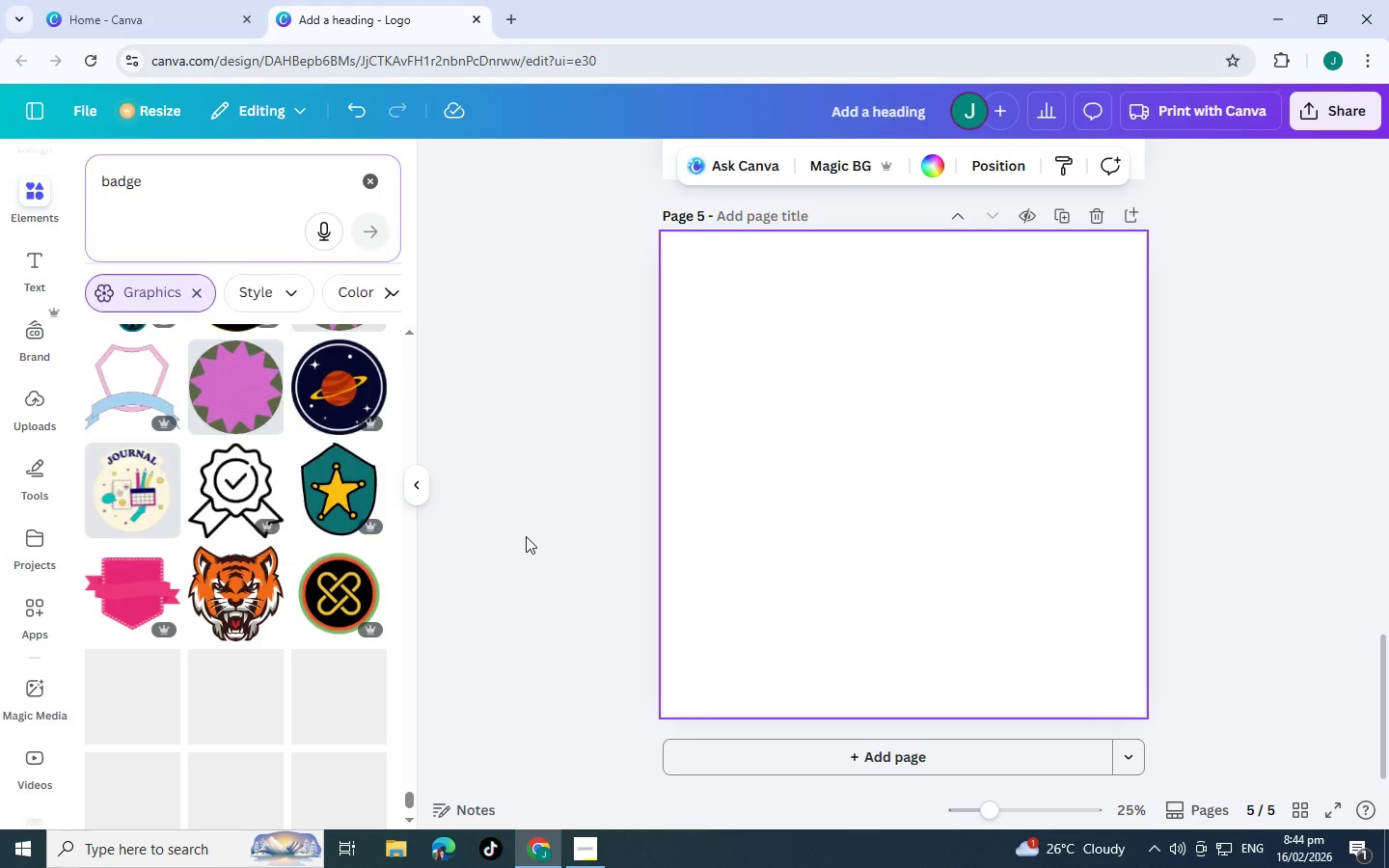 
left_click([526, 536])
 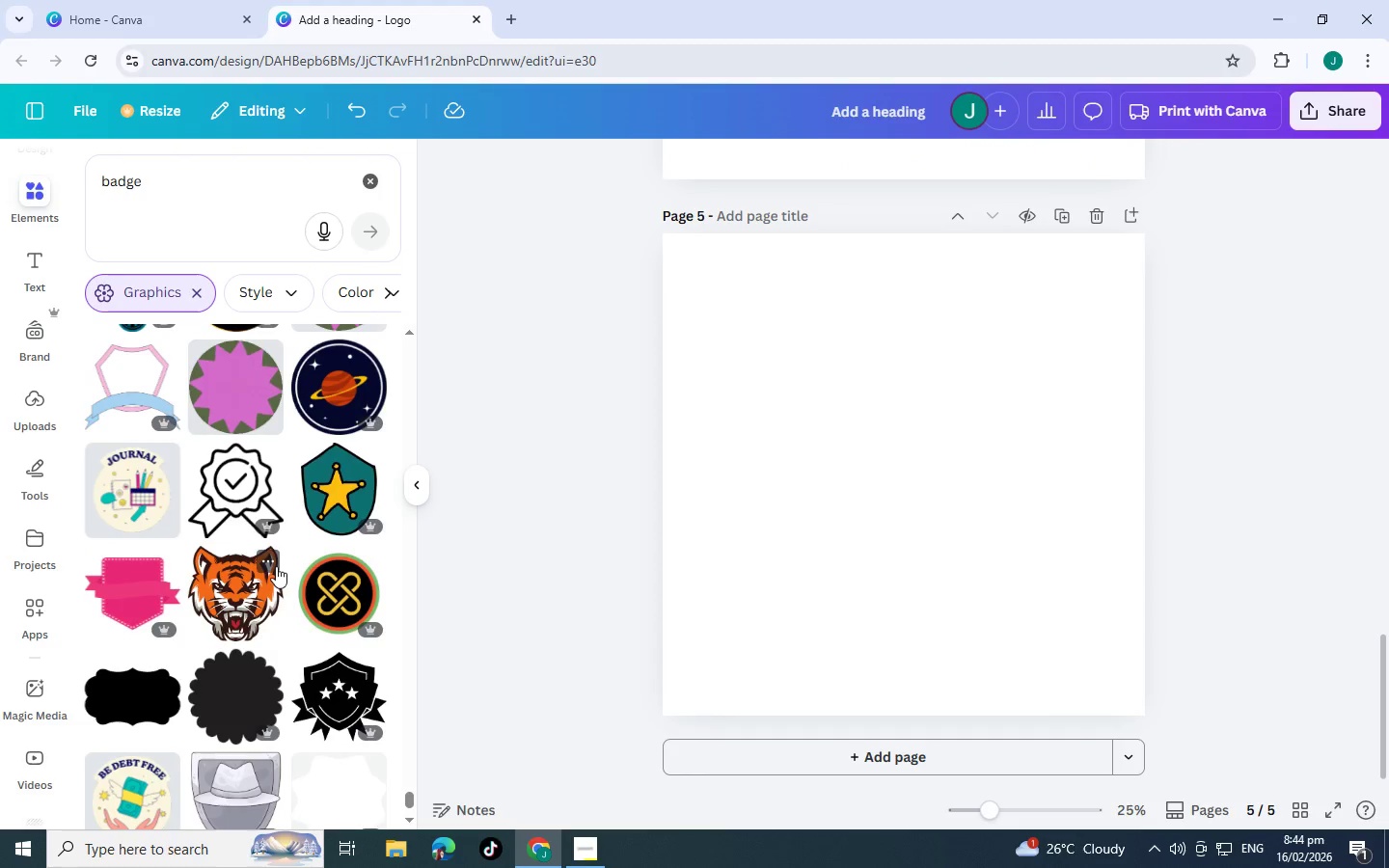 
scroll: coordinate [226, 524], scroll_direction: down, amount: 10.0
 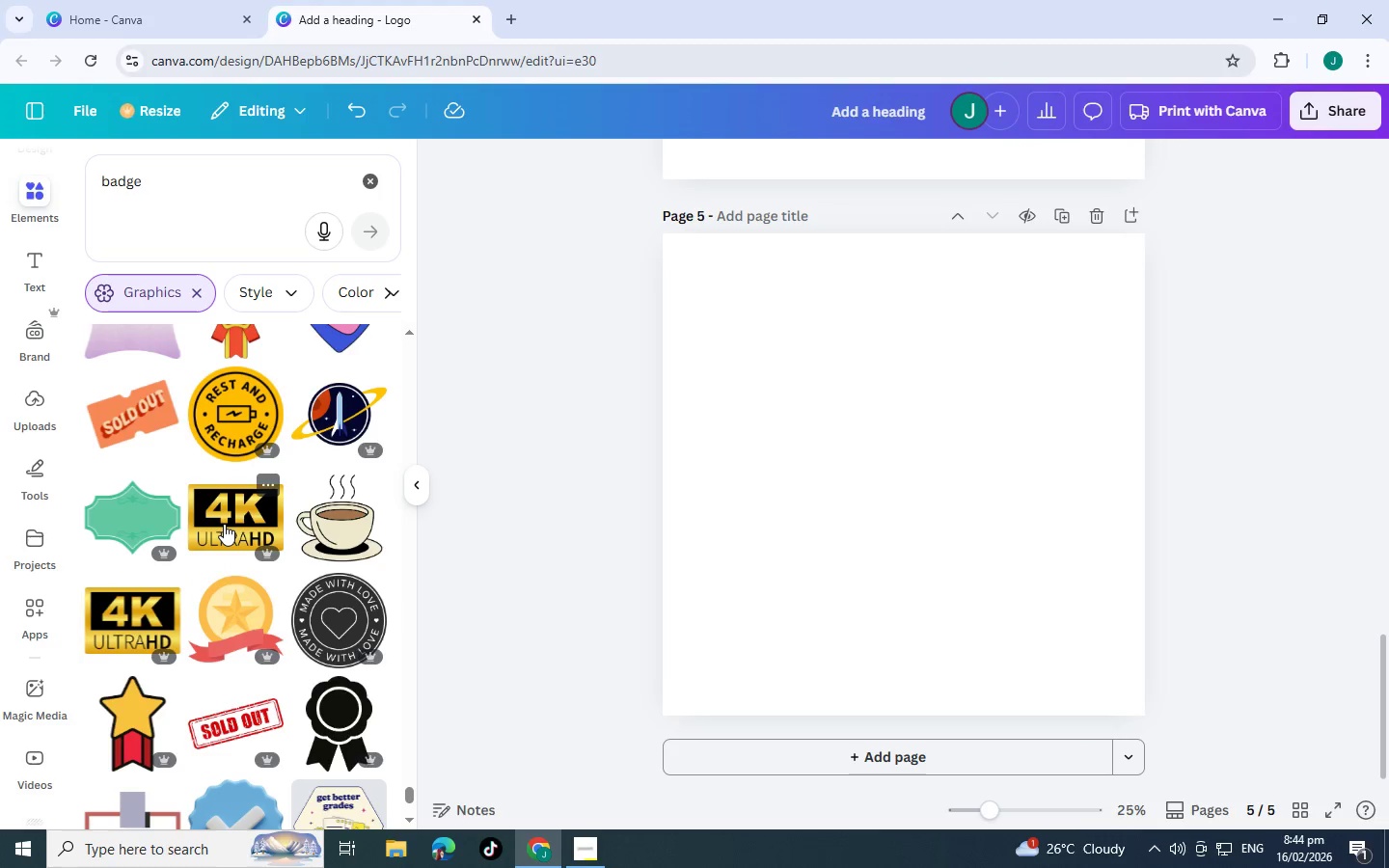 
scroll: coordinate [311, 579], scroll_direction: down, amount: 8.0
 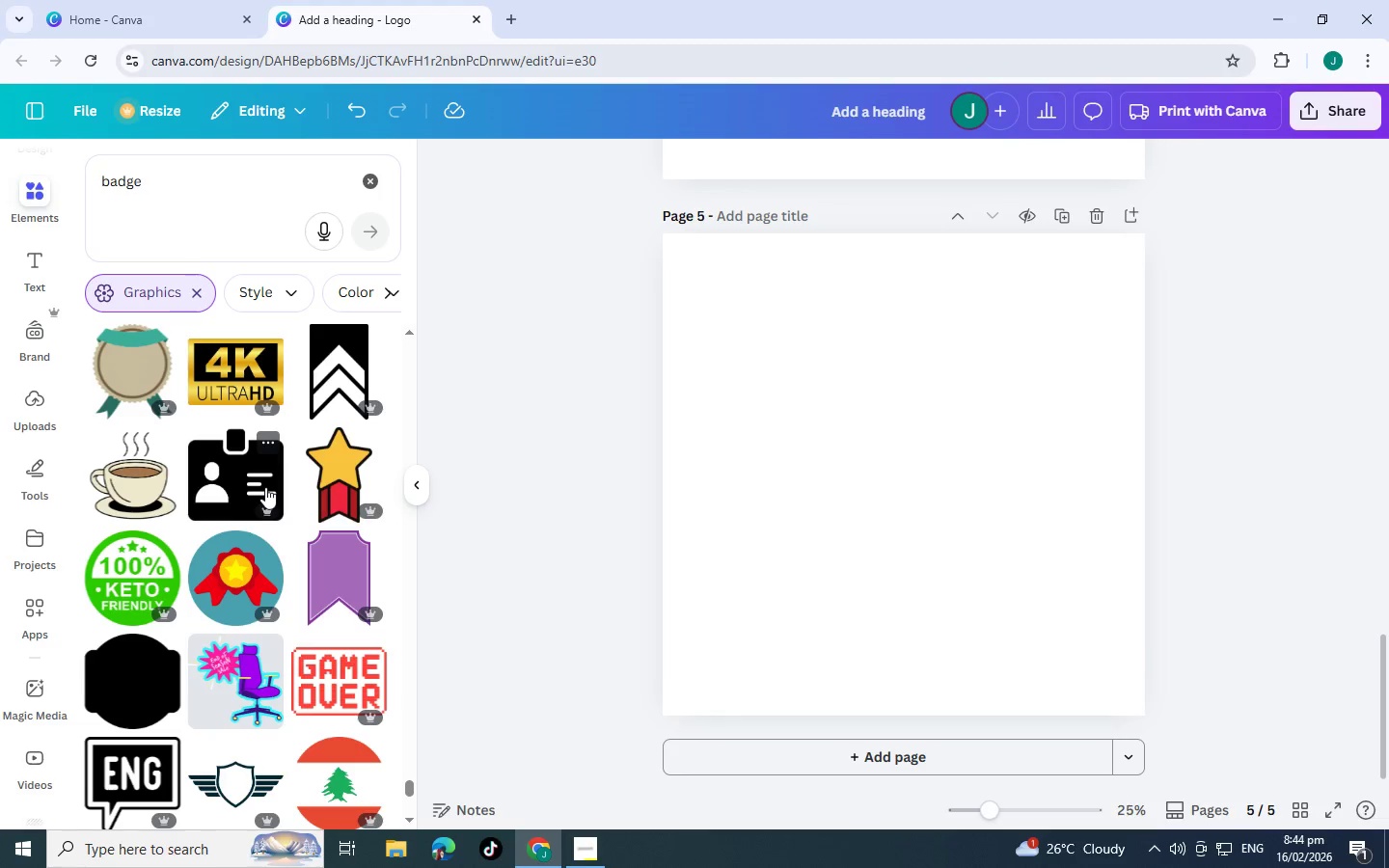 
wait(7.37)
 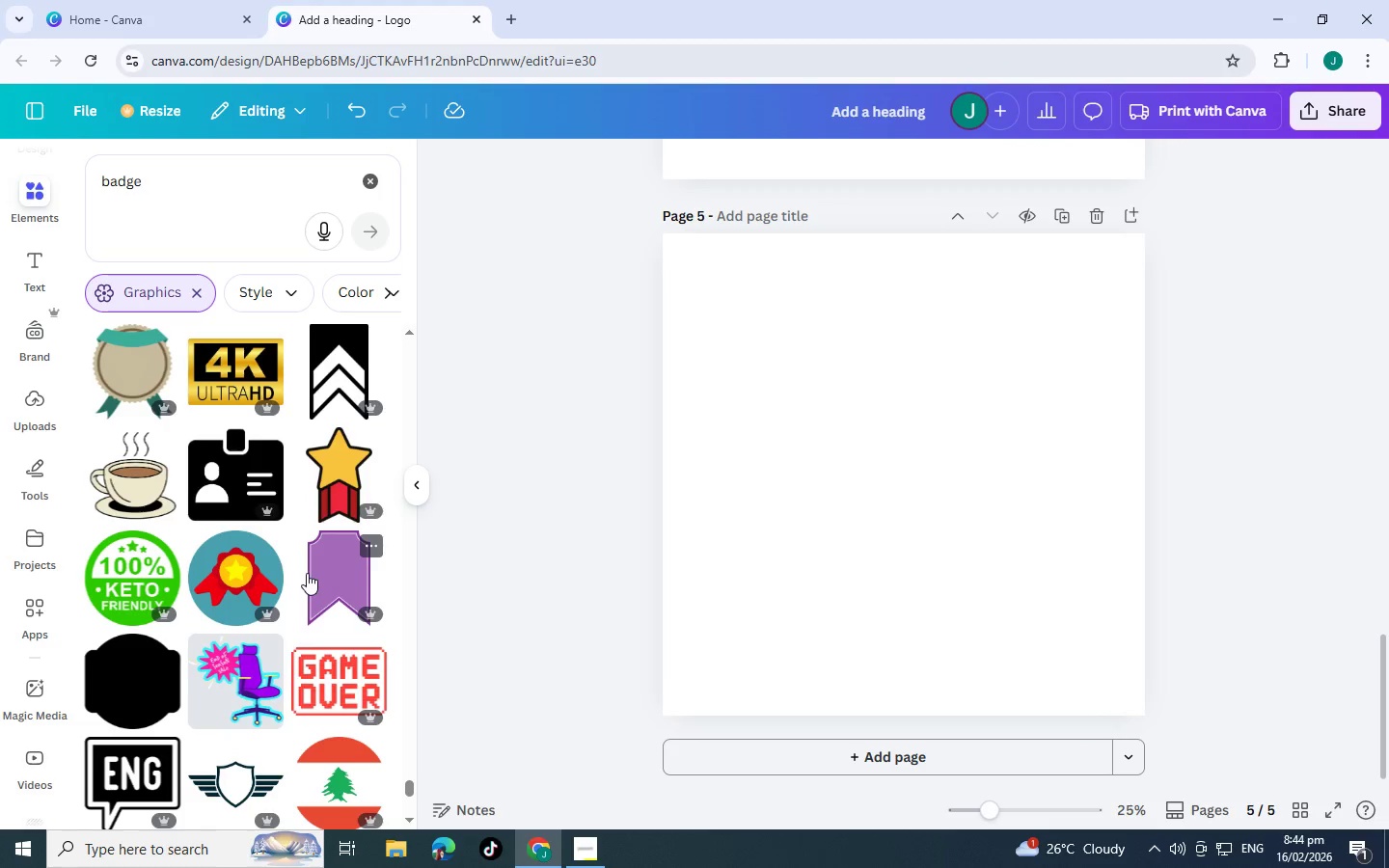 
scroll: coordinate [212, 558], scroll_direction: up, amount: 9.0
 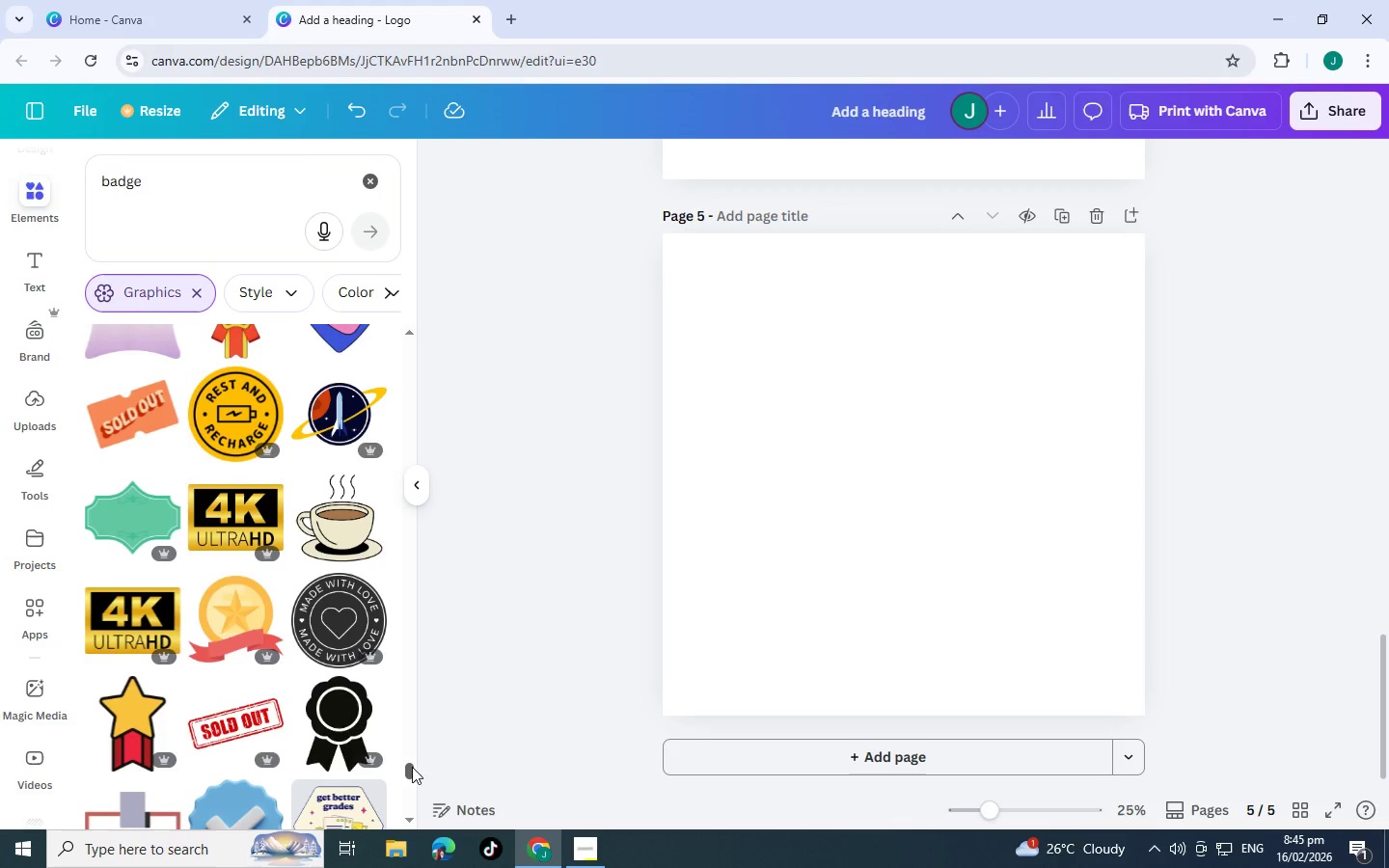 
left_click_drag(start_coordinate=[411, 767], to_coordinate=[421, 290])
 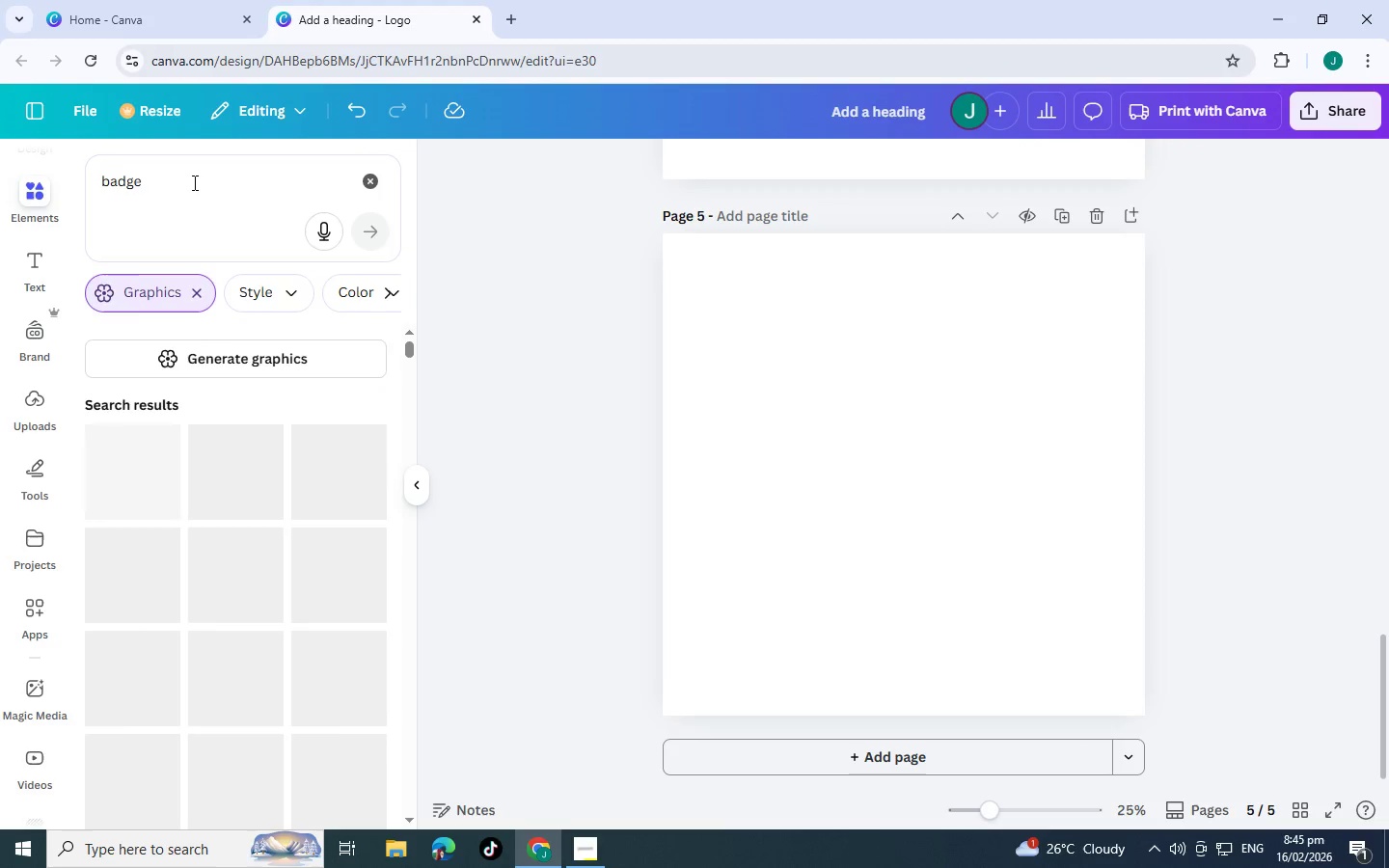 
left_click([193, 182])
 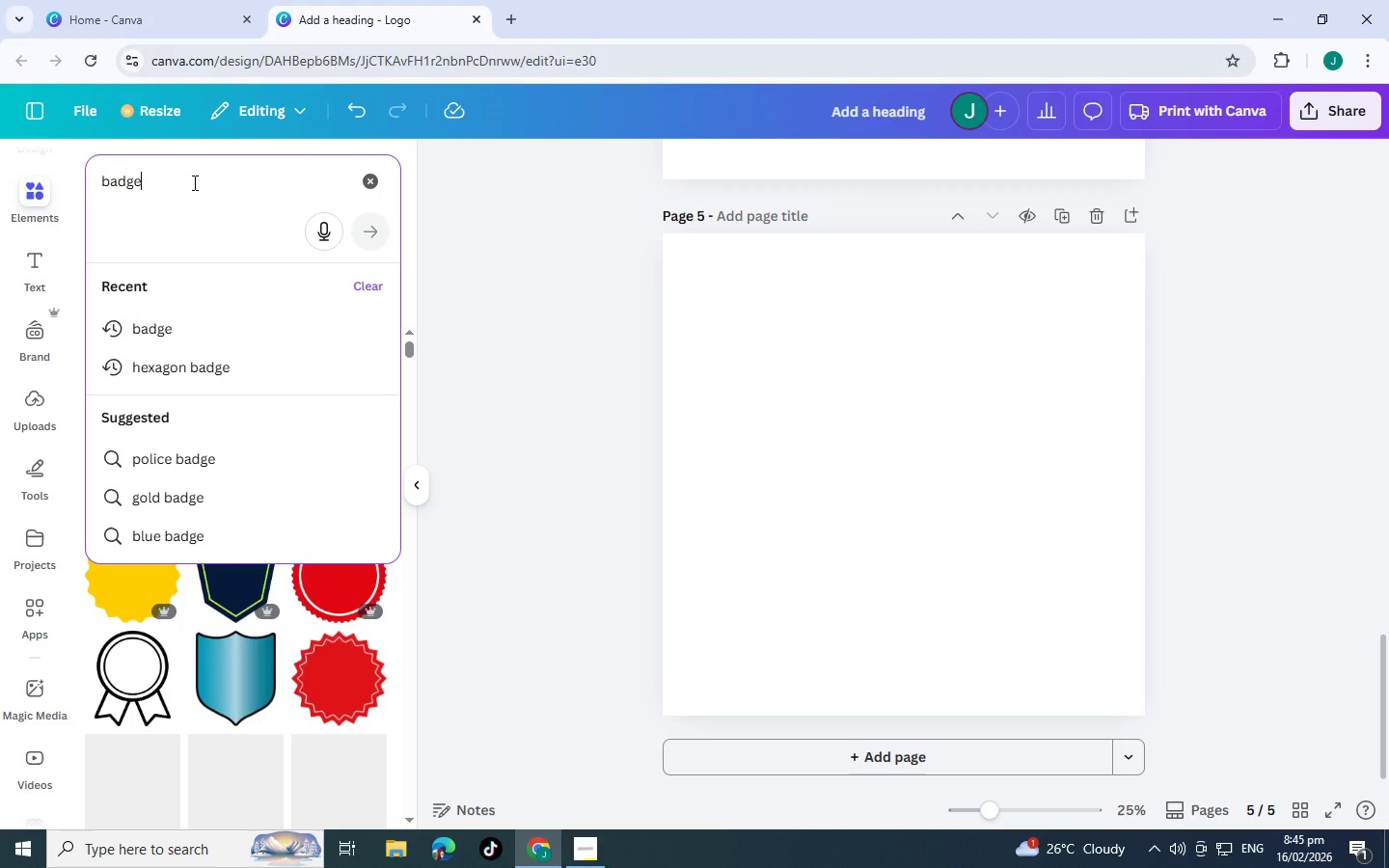 
type( oput;)
key(Backspace)
key(Backspace)
key(Backspace)
key(Backspace)
type(ou)
key(Backspace)
key(Backspace)
type(utline)
 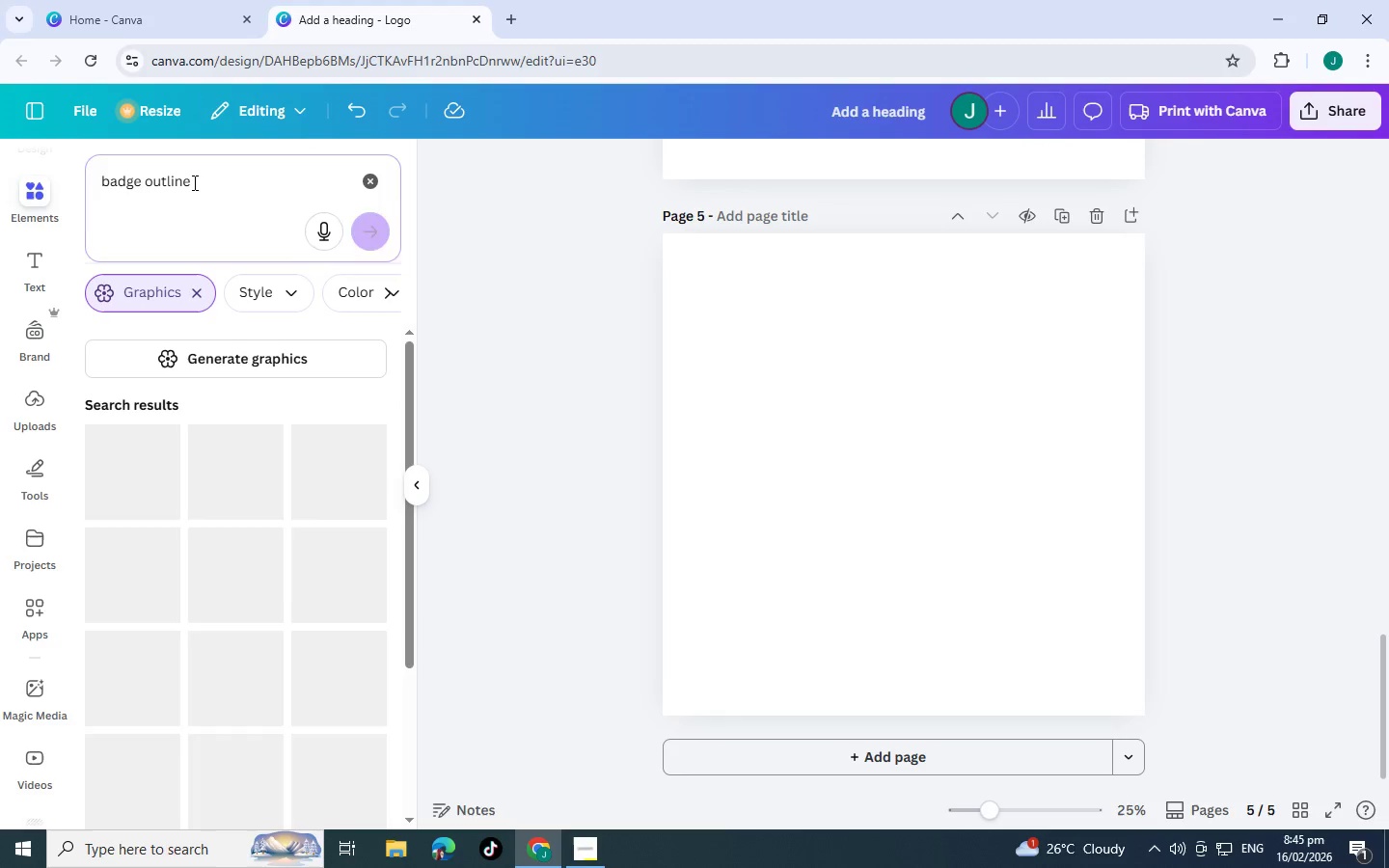 
key(Enter)
 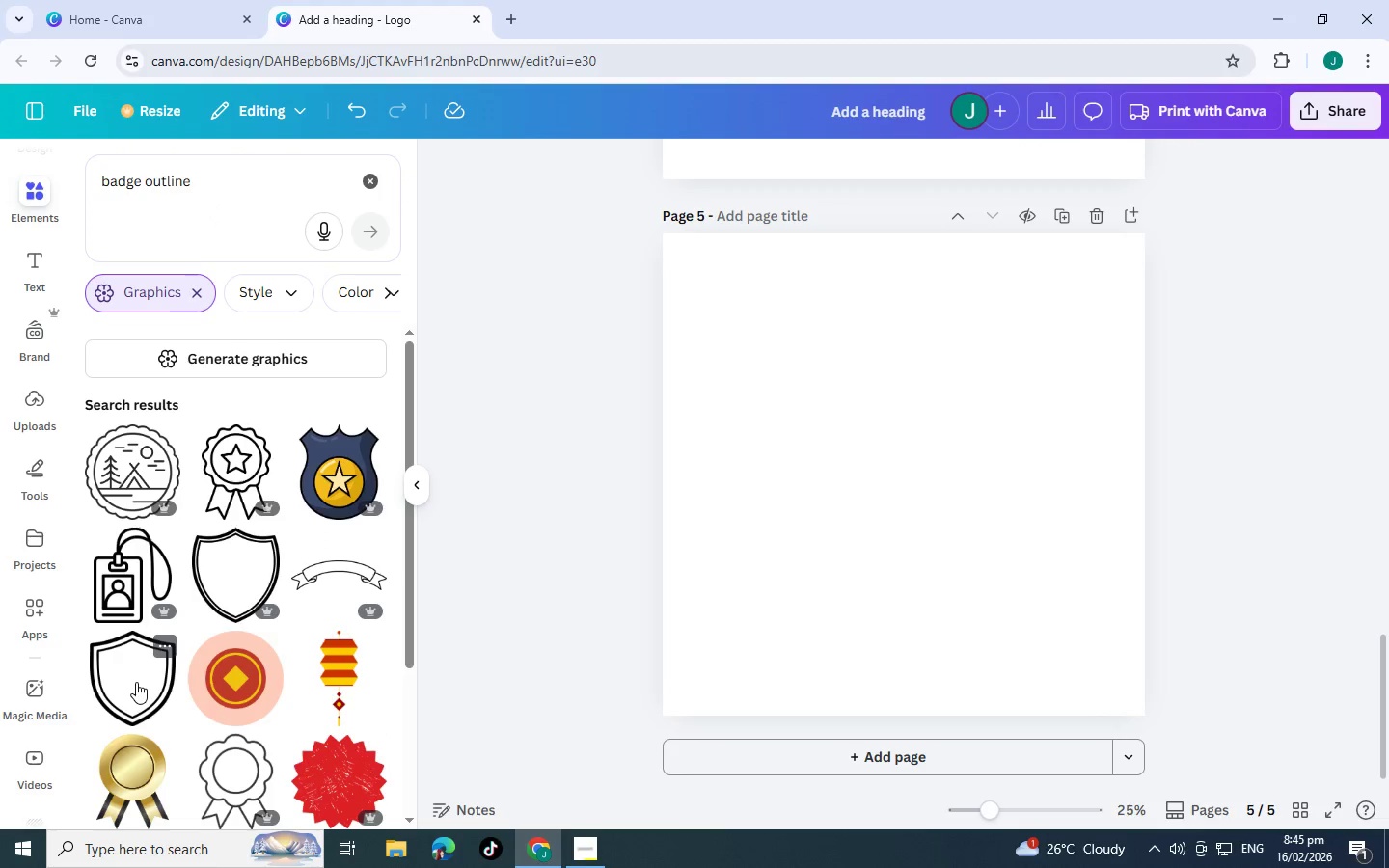 
left_click([145, 684])
 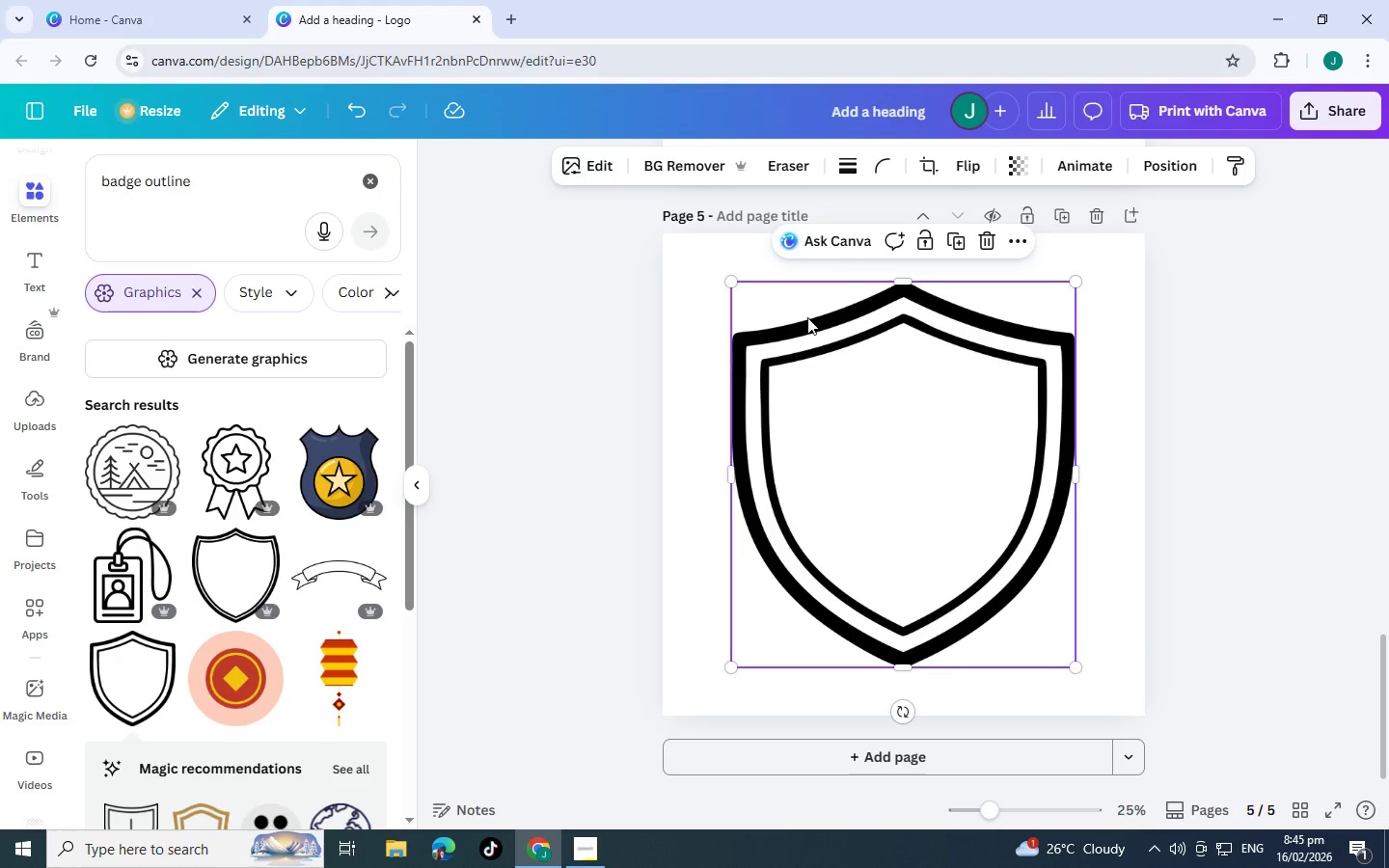 
scroll: coordinate [860, 469], scroll_direction: up, amount: 18.0
 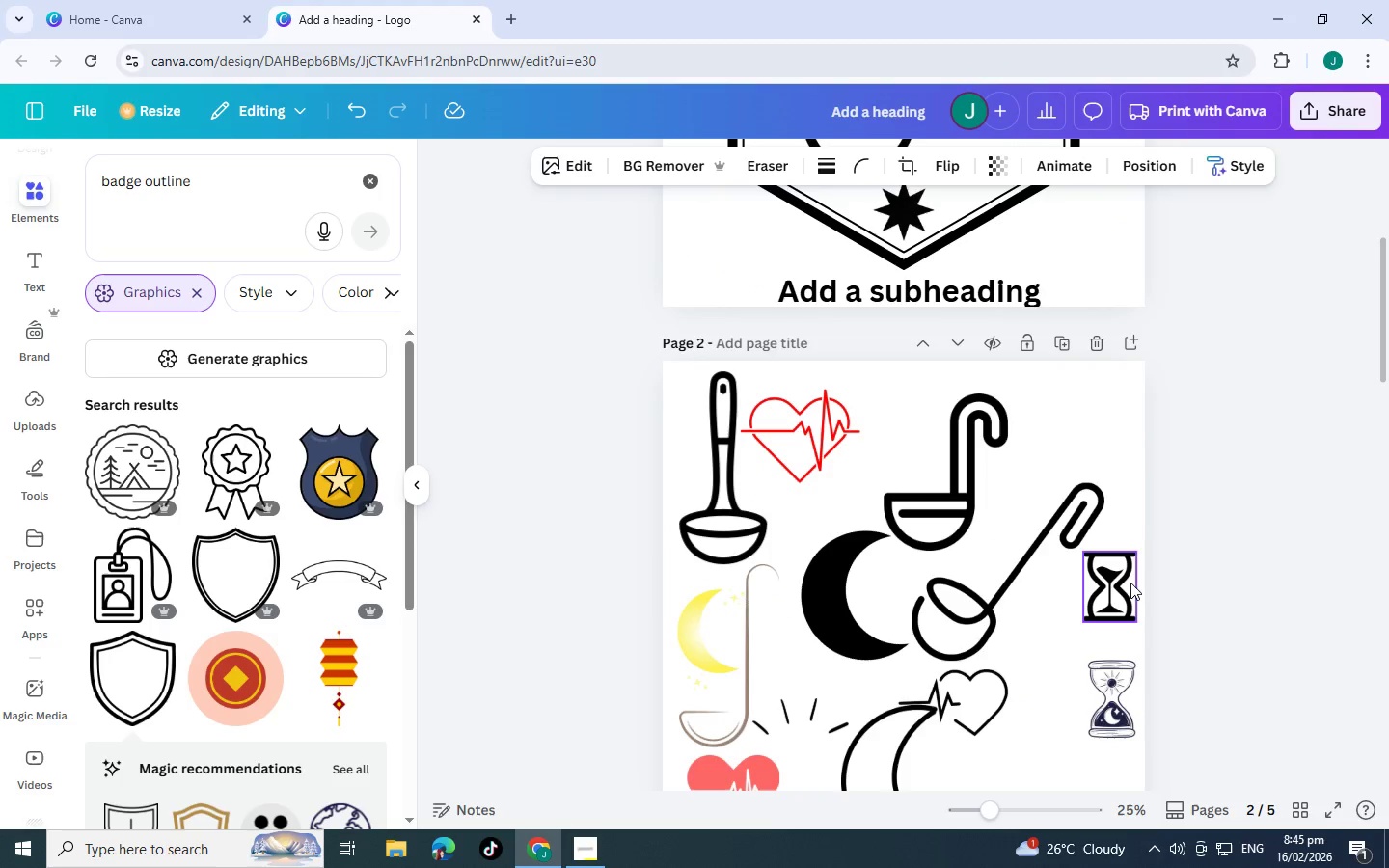 
left_click([1130, 583])
 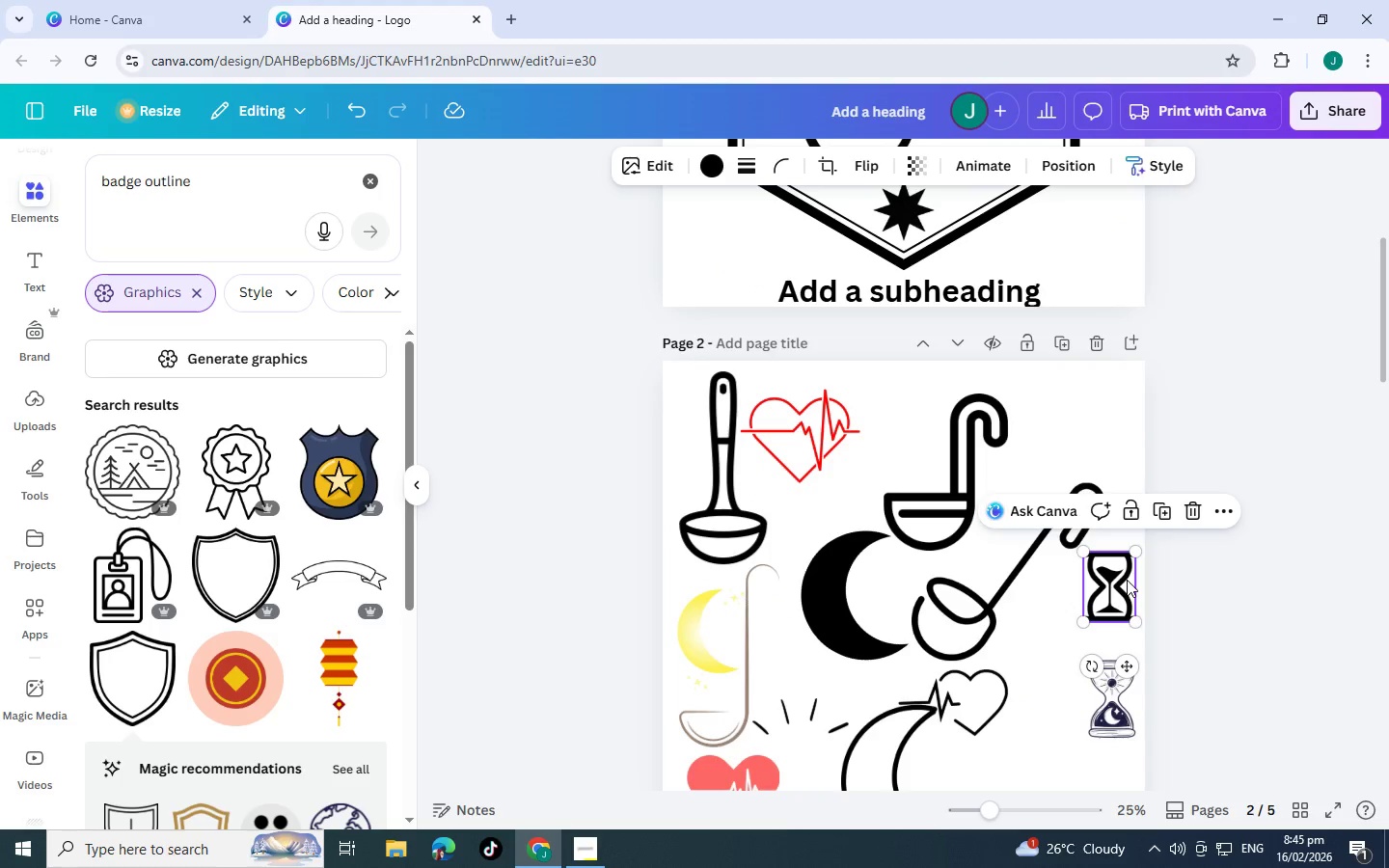 
left_click_drag(start_coordinate=[1127, 580], to_coordinate=[922, 572])
 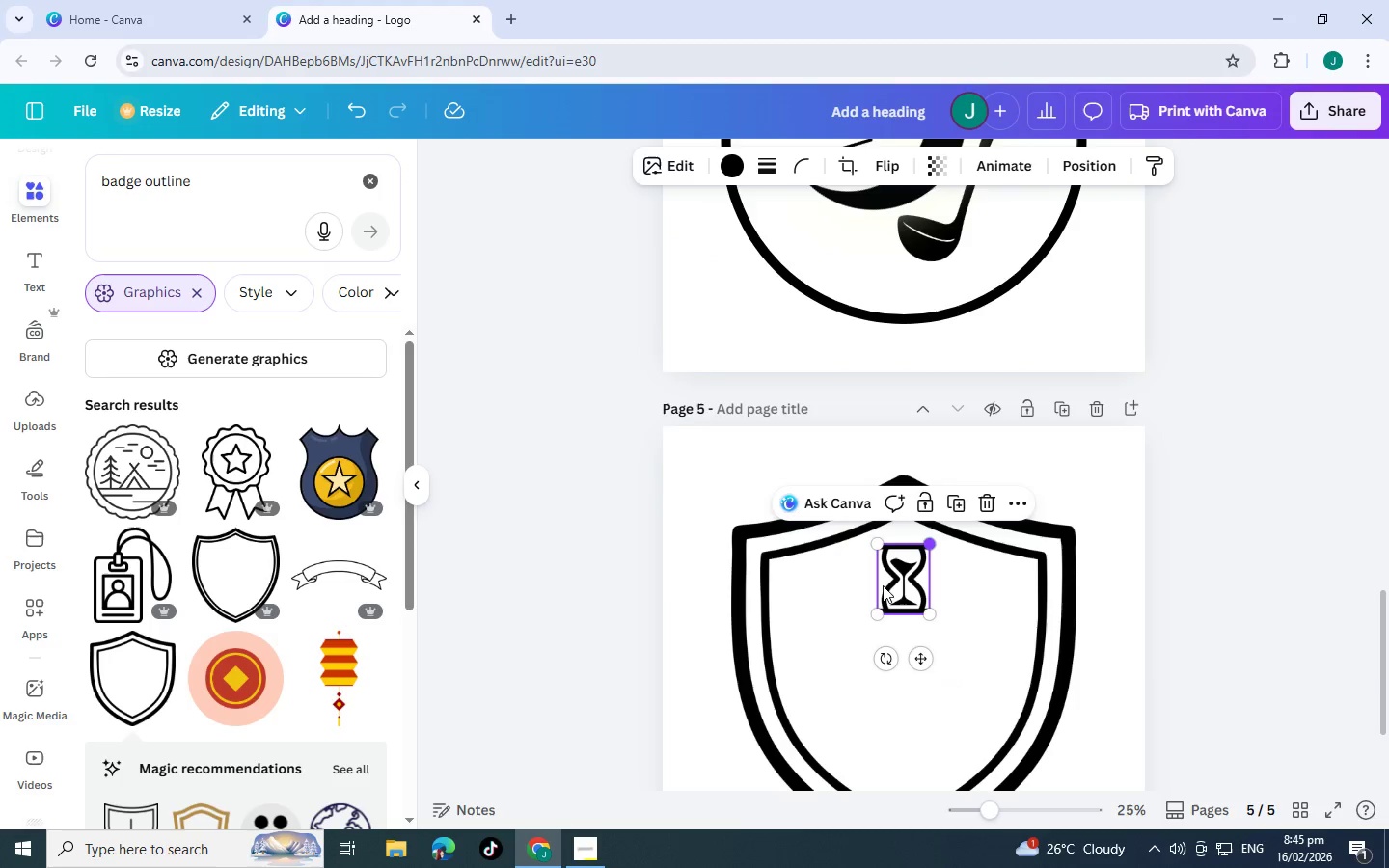 
scroll: coordinate [972, 648], scroll_direction: down, amount: 16.0
 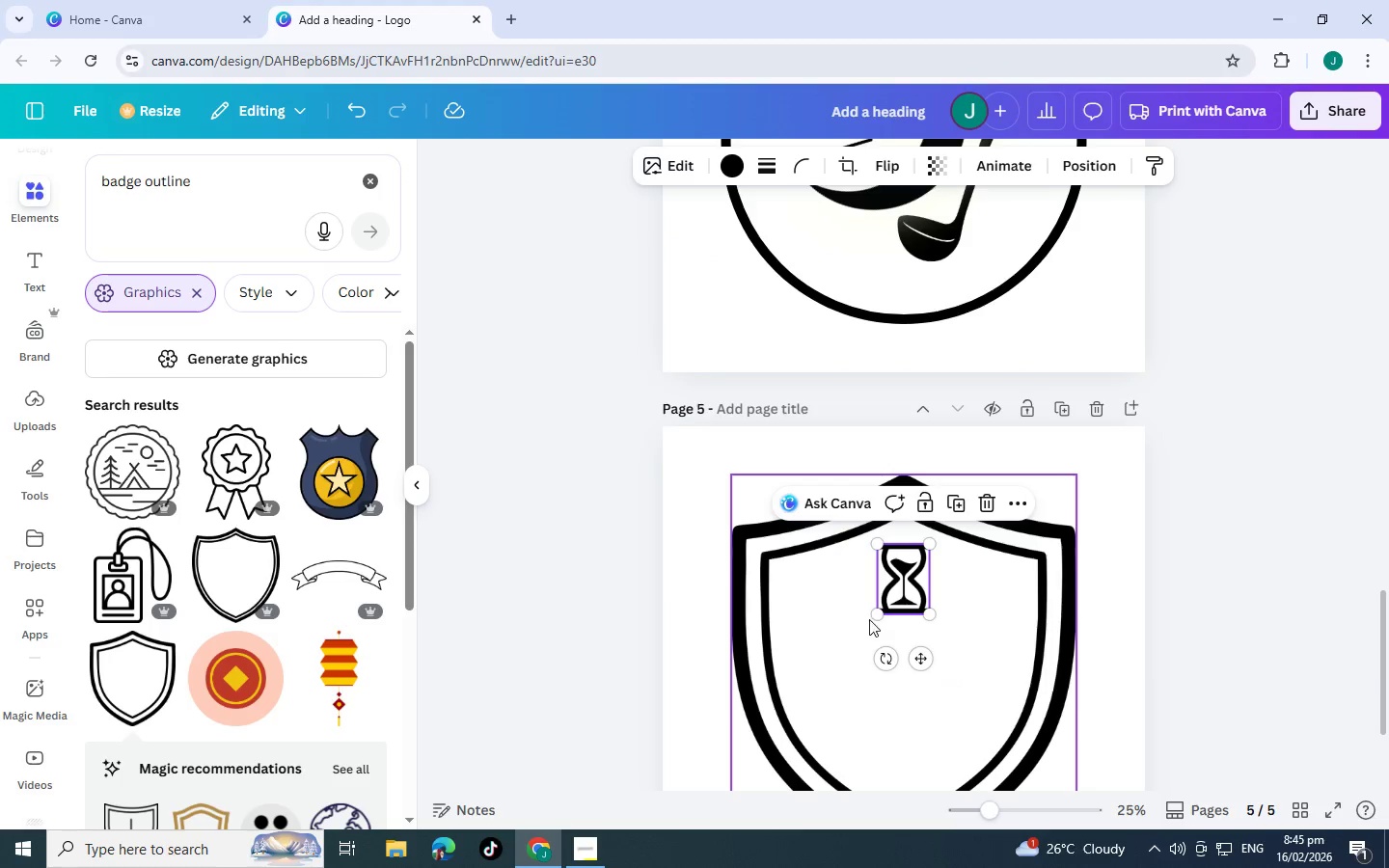 
left_click_drag(start_coordinate=[884, 616], to_coordinate=[777, 729])
 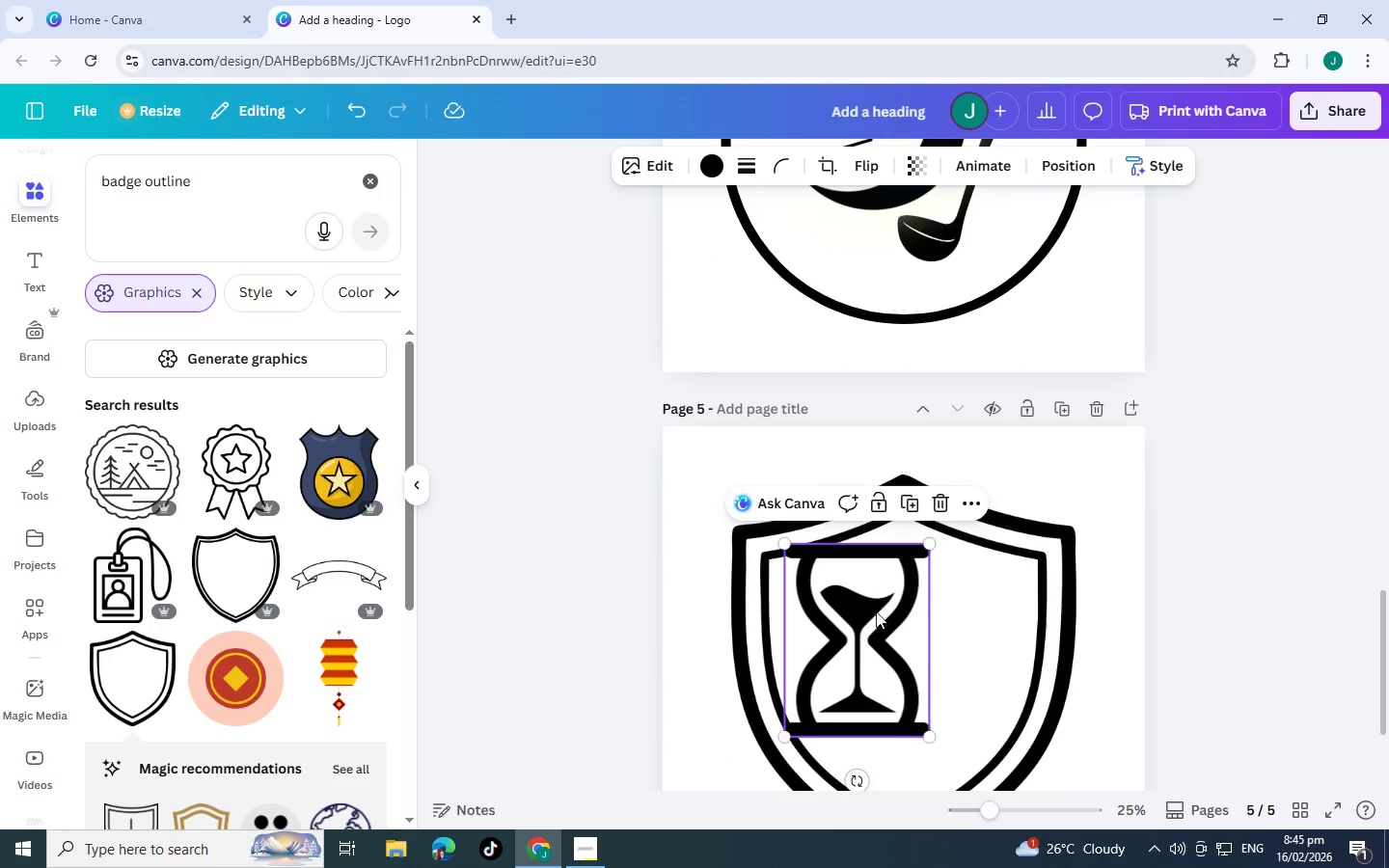 
left_click_drag(start_coordinate=[862, 606], to_coordinate=[910, 620])
 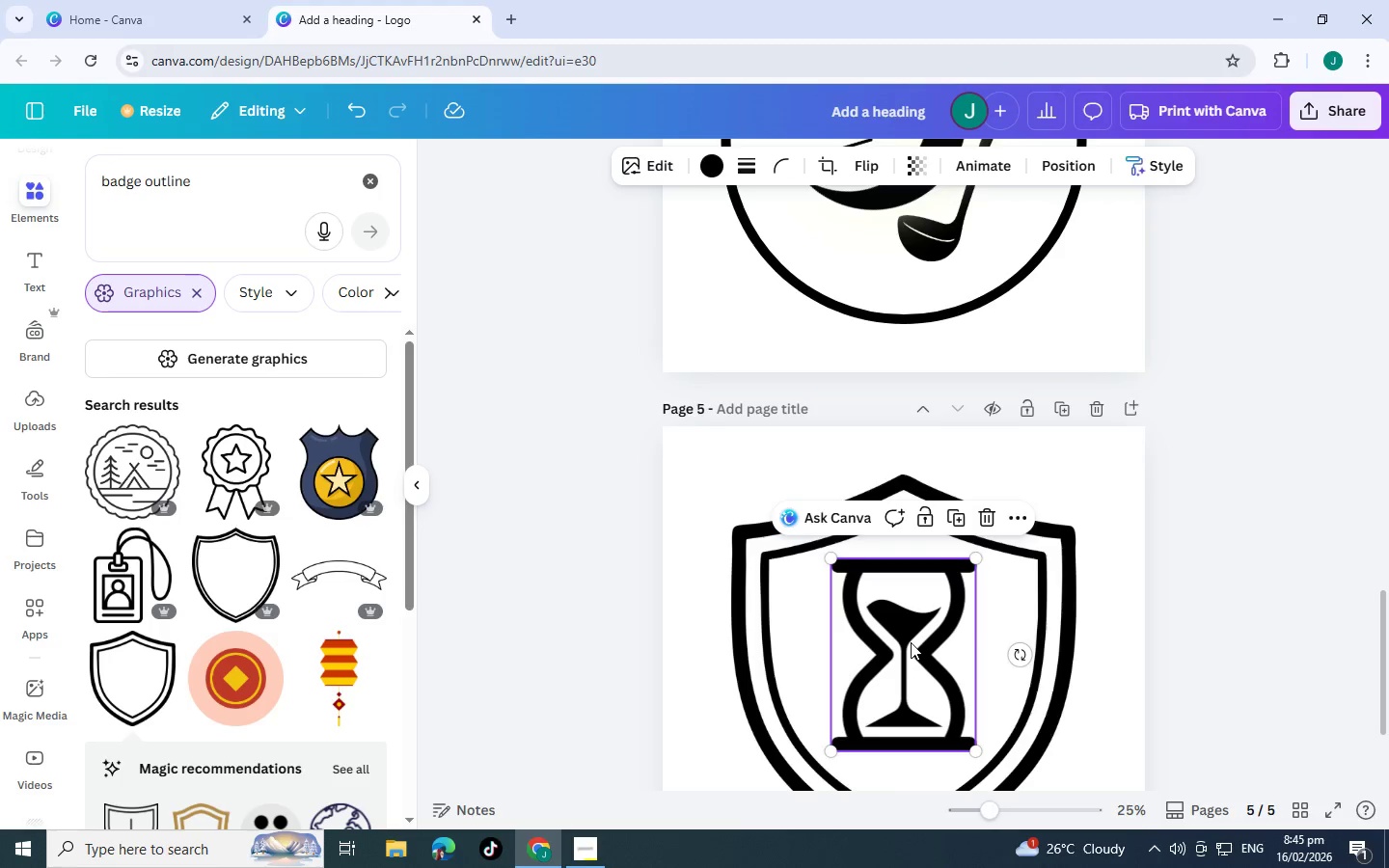 
scroll: coordinate [911, 642], scroll_direction: down, amount: 3.0
 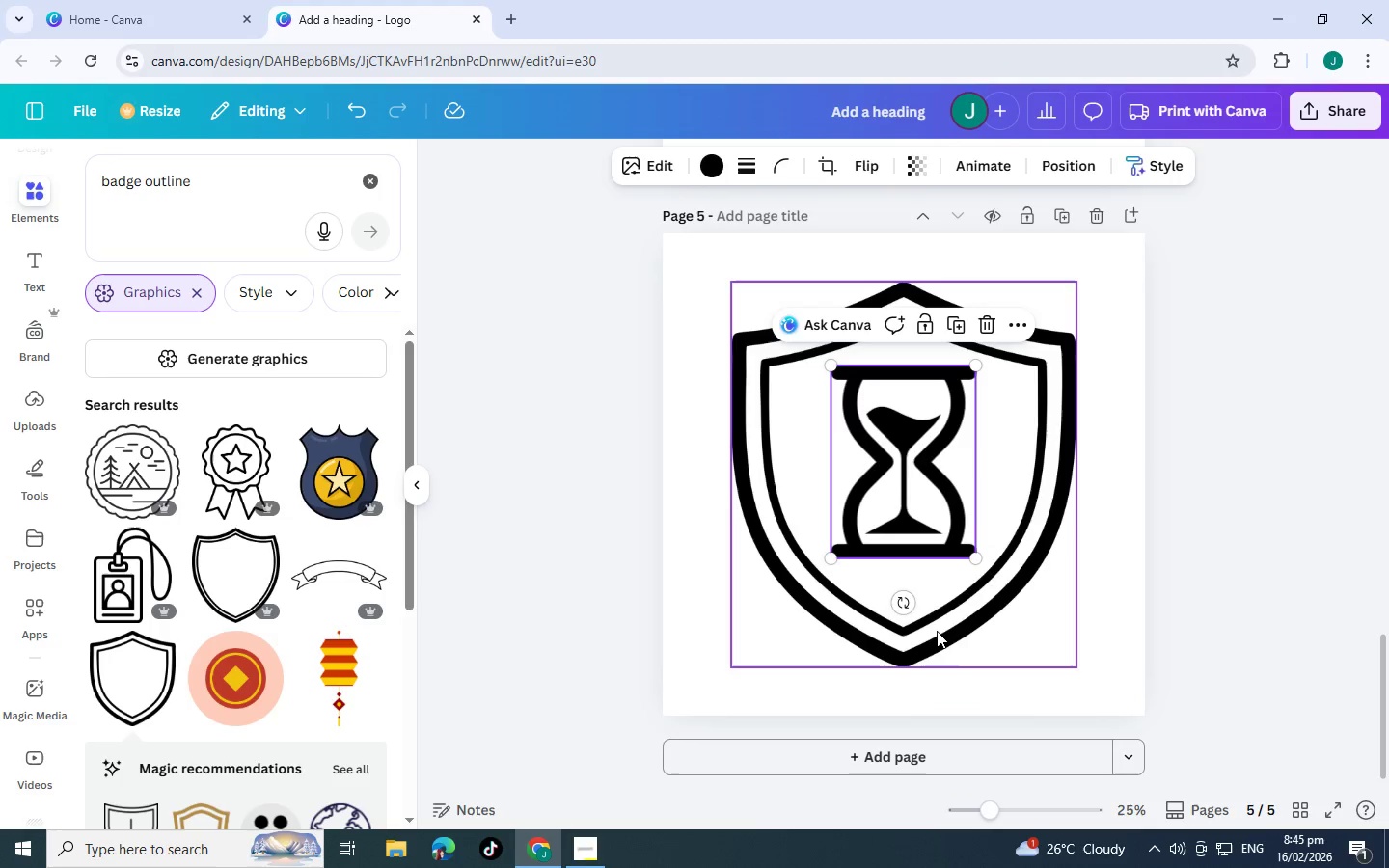 
left_click([937, 631])
 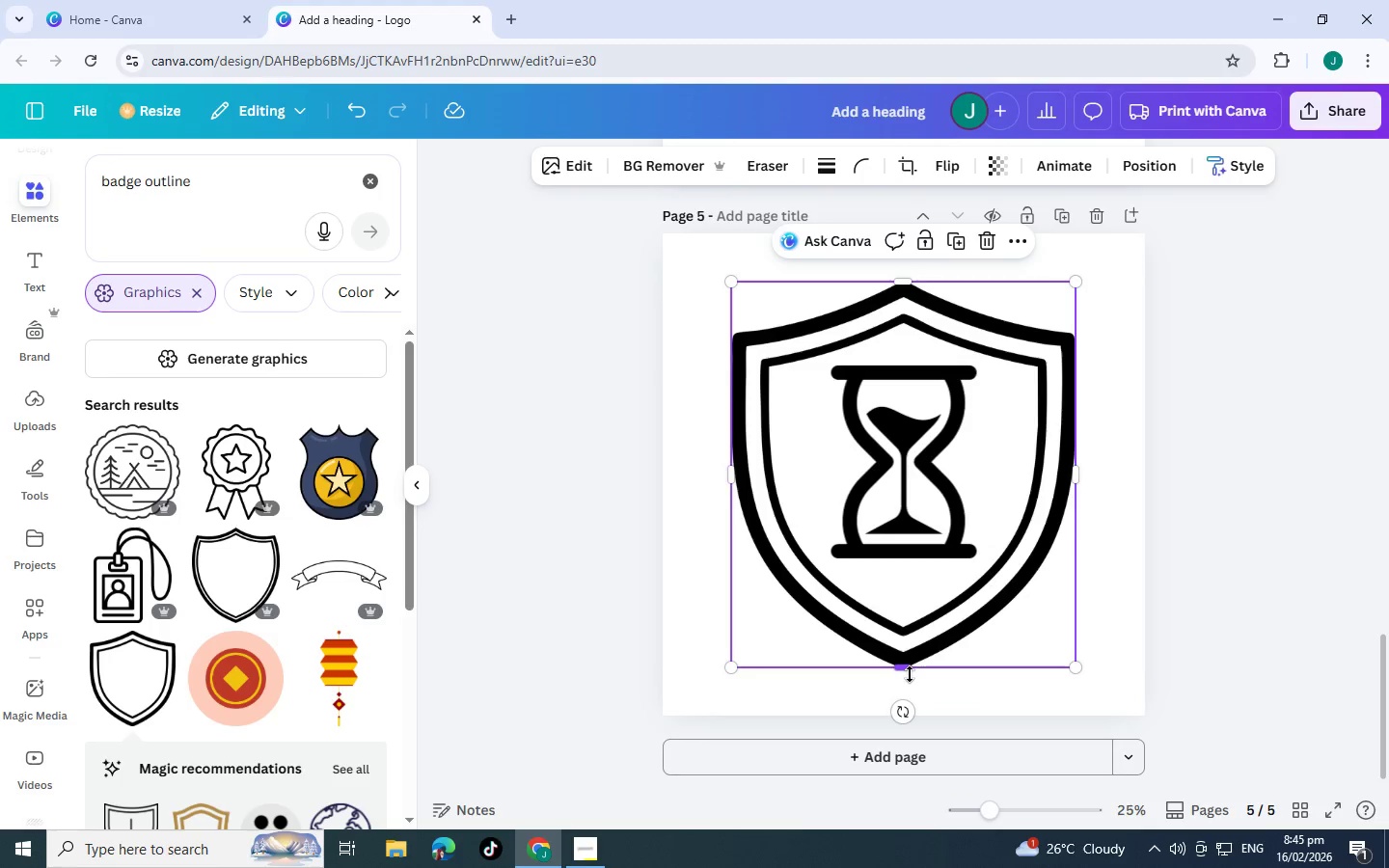 
left_click_drag(start_coordinate=[910, 674], to_coordinate=[908, 660])
 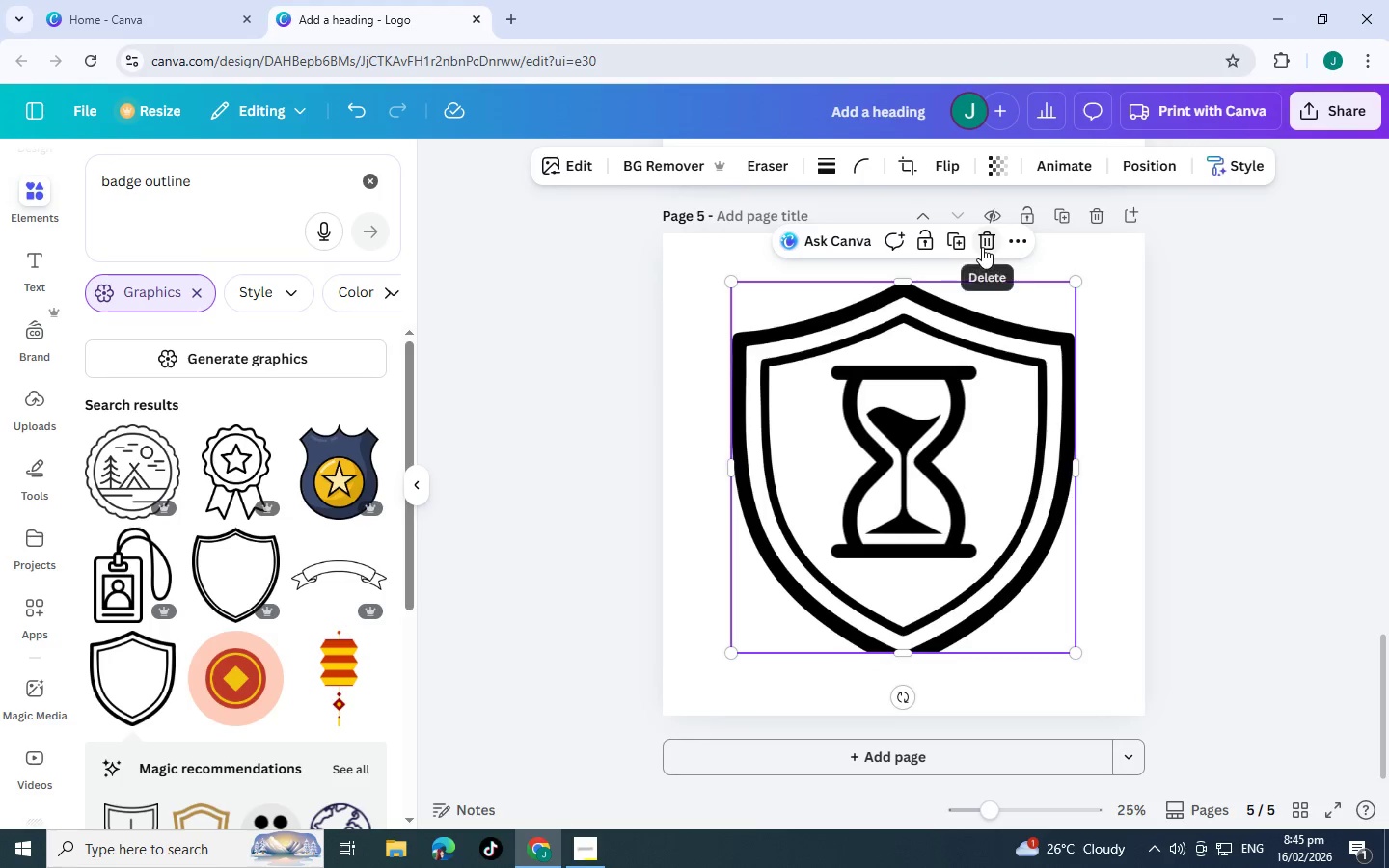 
left_click([982, 247])
 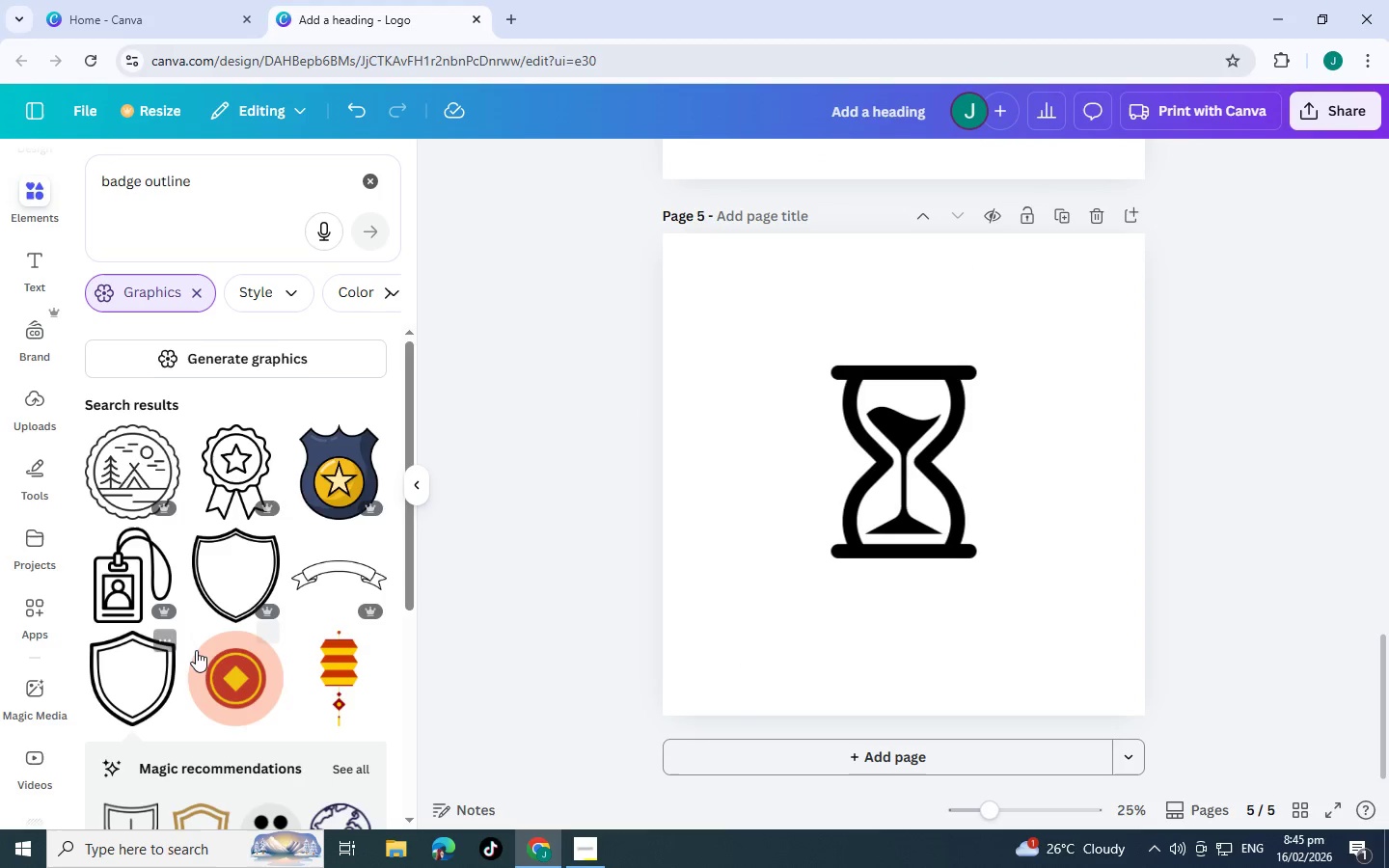 
scroll: coordinate [196, 649], scroll_direction: down, amount: 2.0
 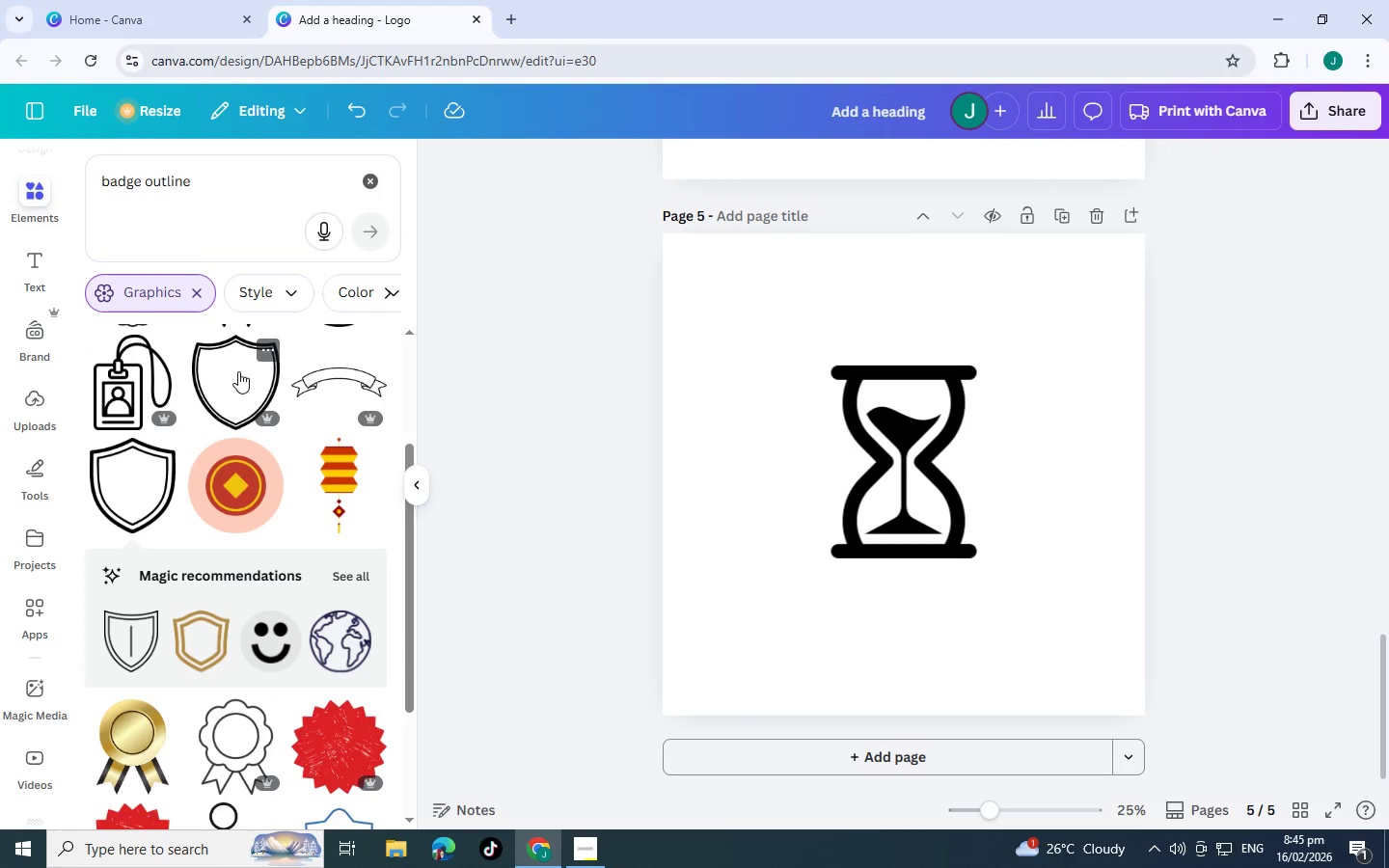 
left_click([238, 371])
 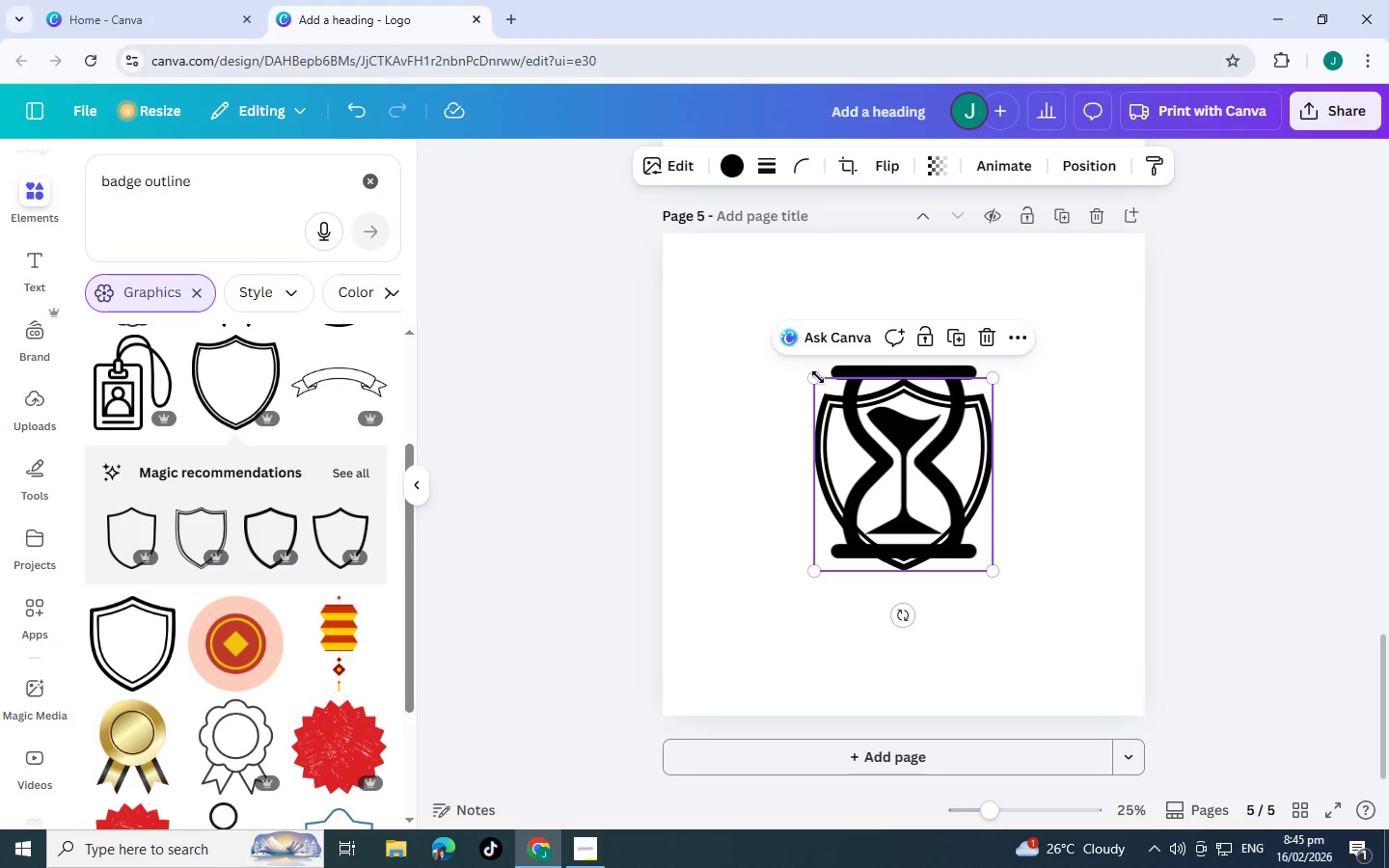 
left_click_drag(start_coordinate=[815, 378], to_coordinate=[660, 276])
 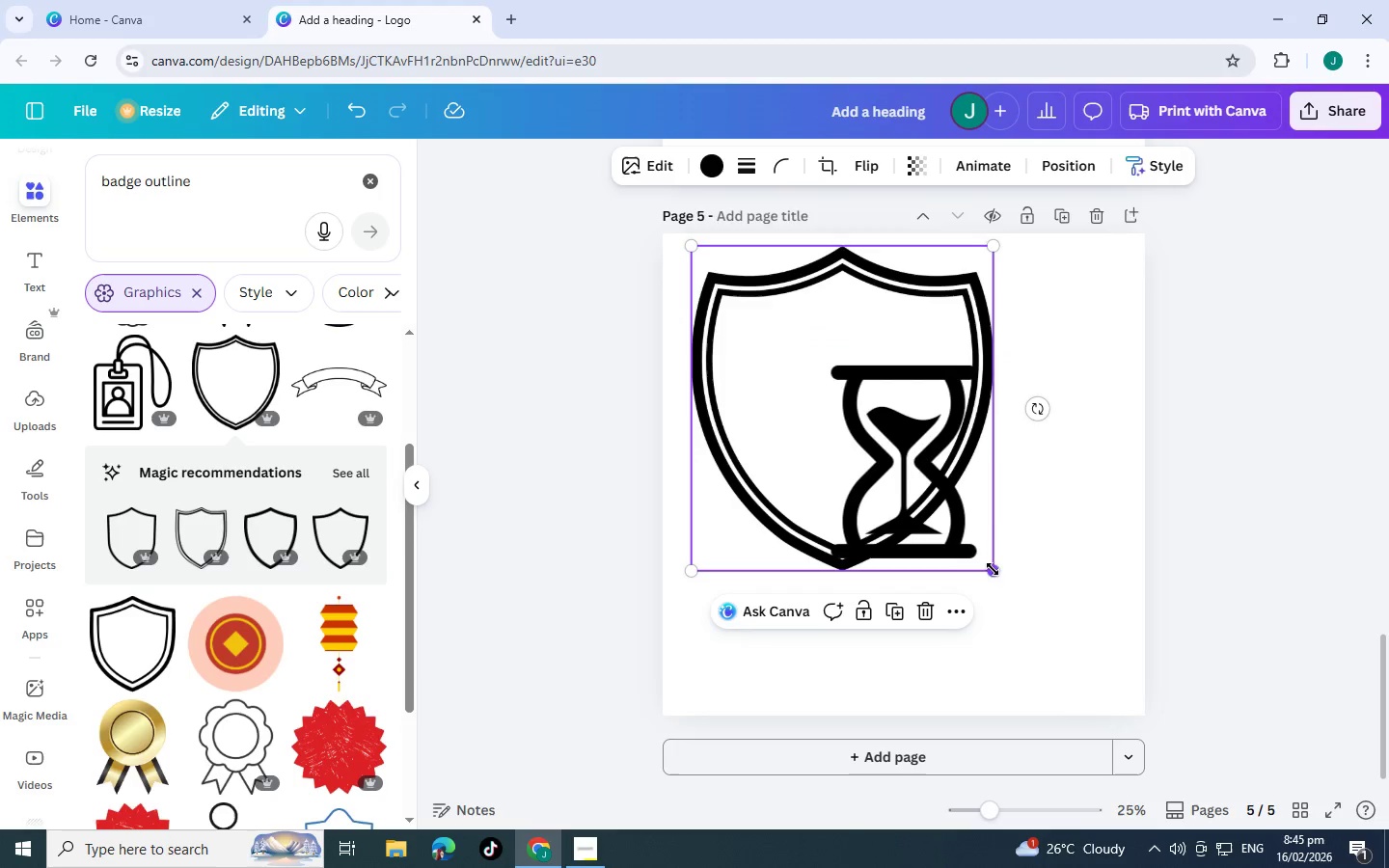 
left_click_drag(start_coordinate=[999, 578], to_coordinate=[987, 578])
 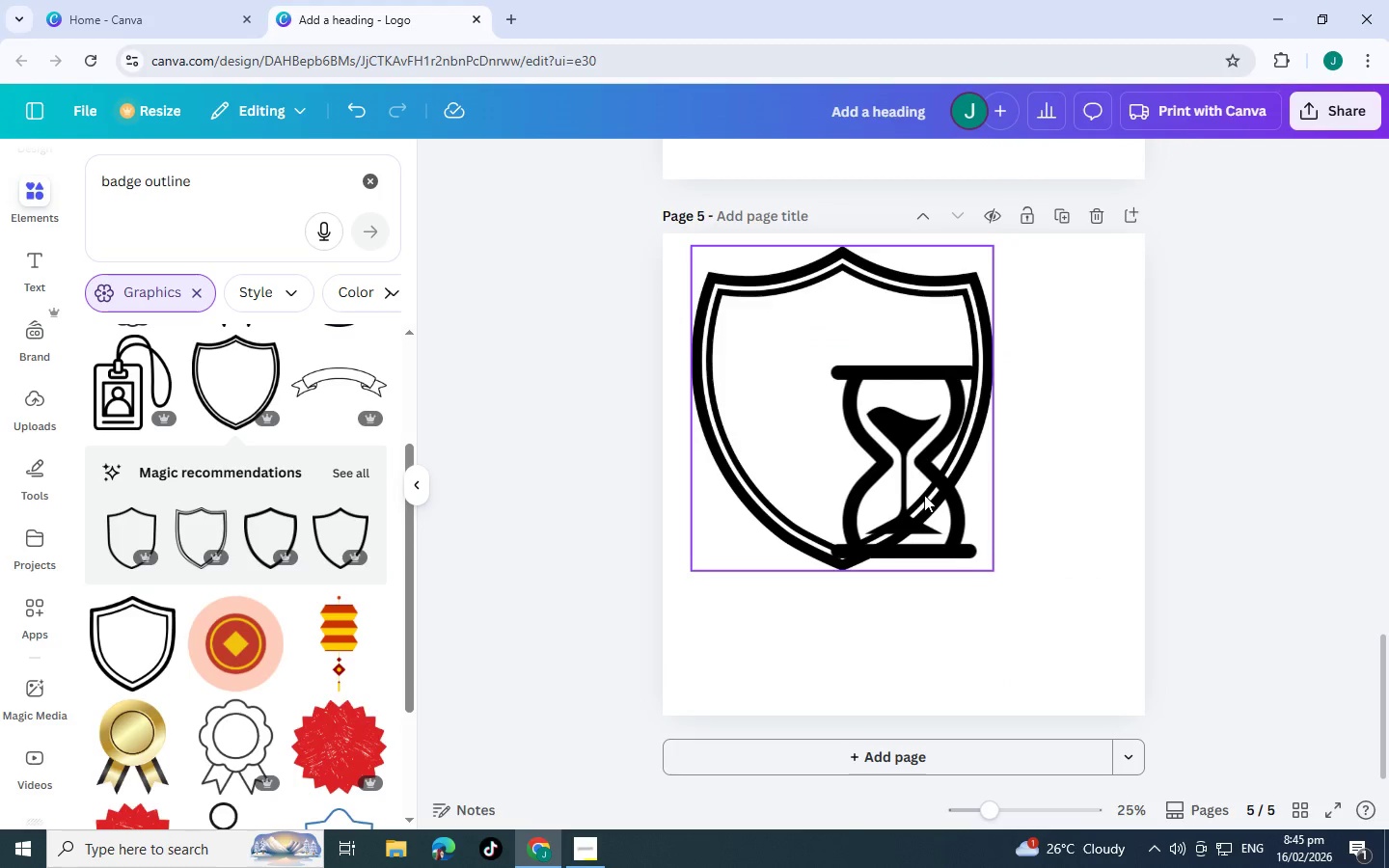 
left_click([924, 495])
 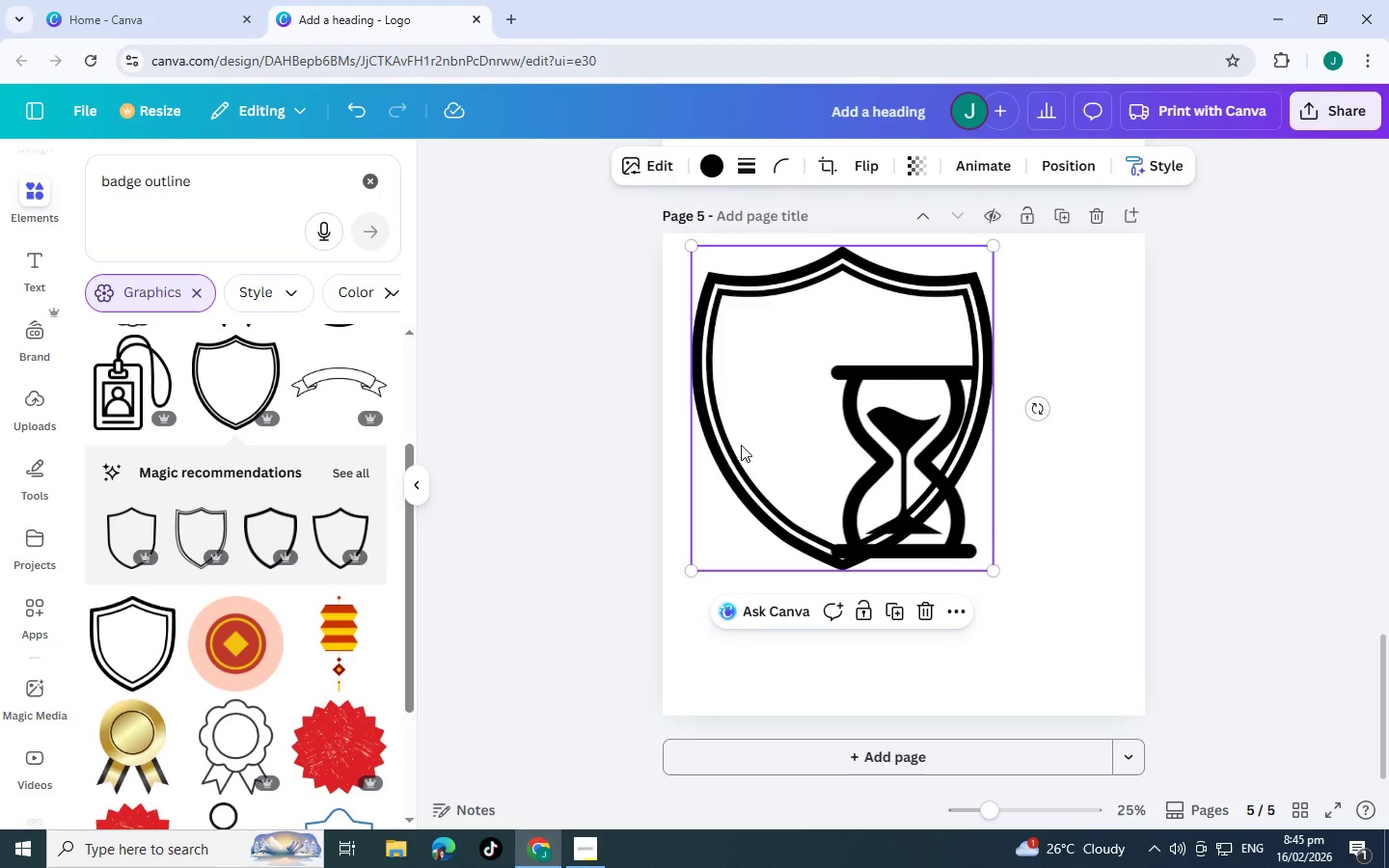 
left_click([741, 445])
 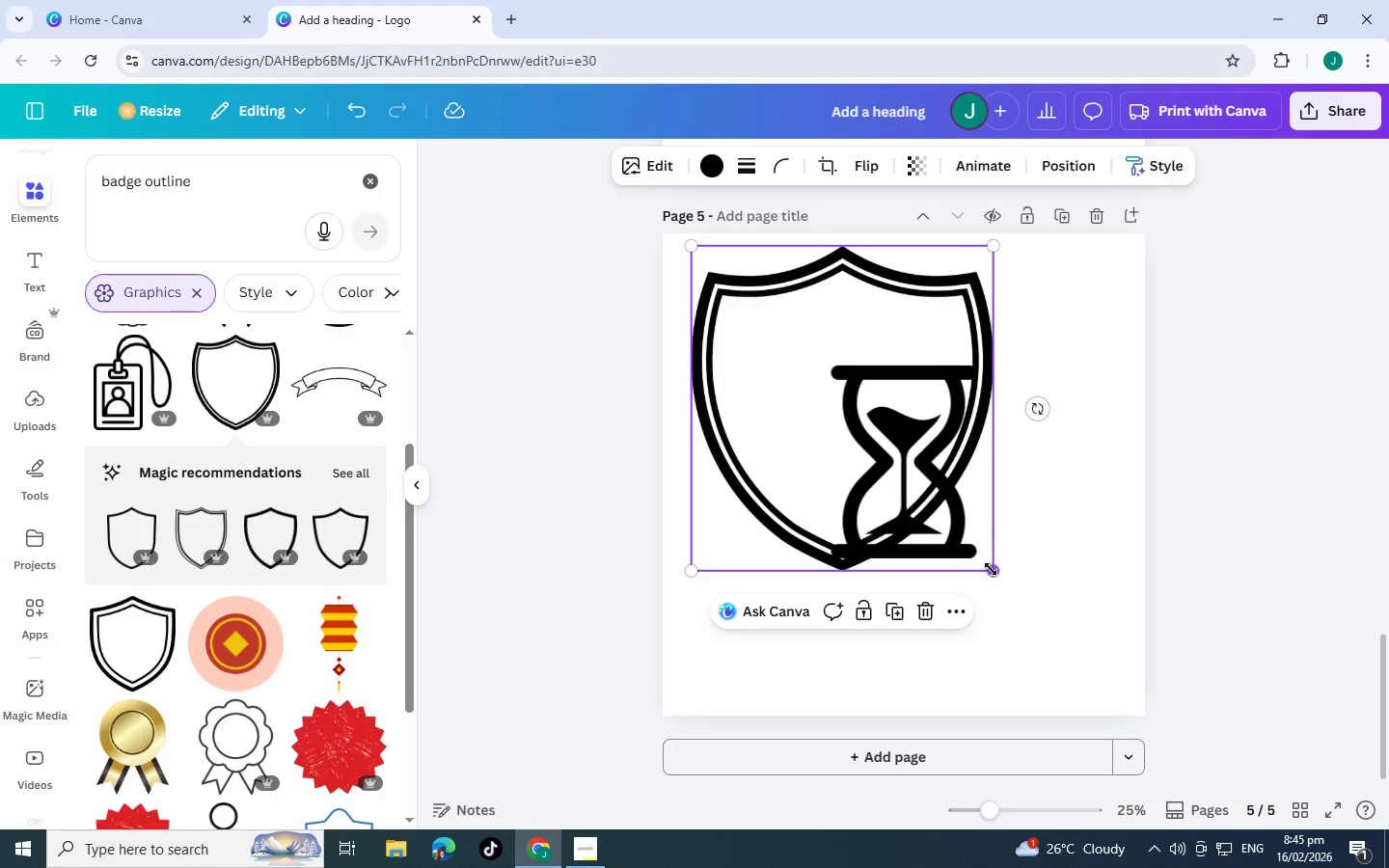 
left_click_drag(start_coordinate=[992, 572], to_coordinate=[1077, 678])
 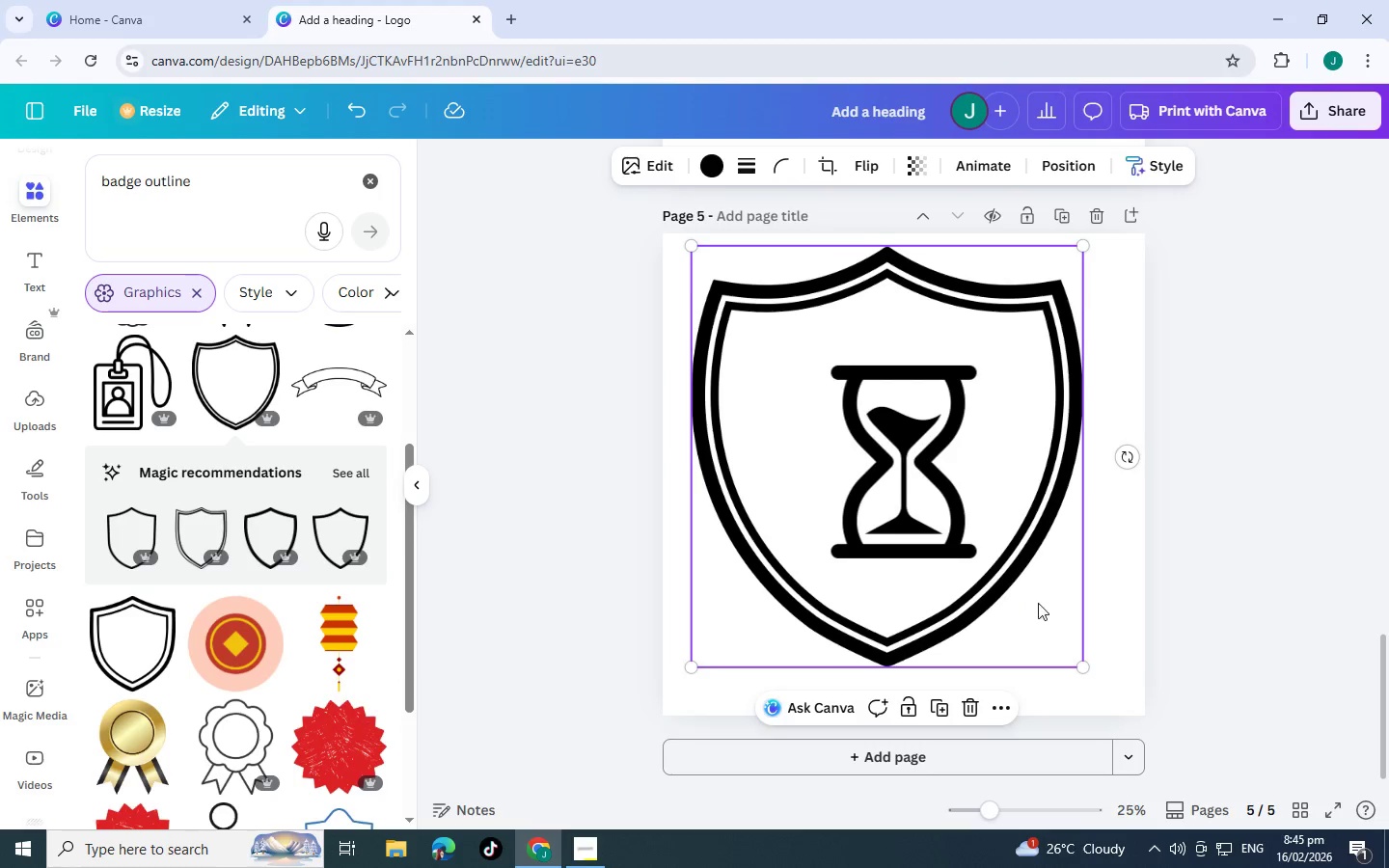 
left_click_drag(start_coordinate=[1025, 599], to_coordinate=[1041, 618])
 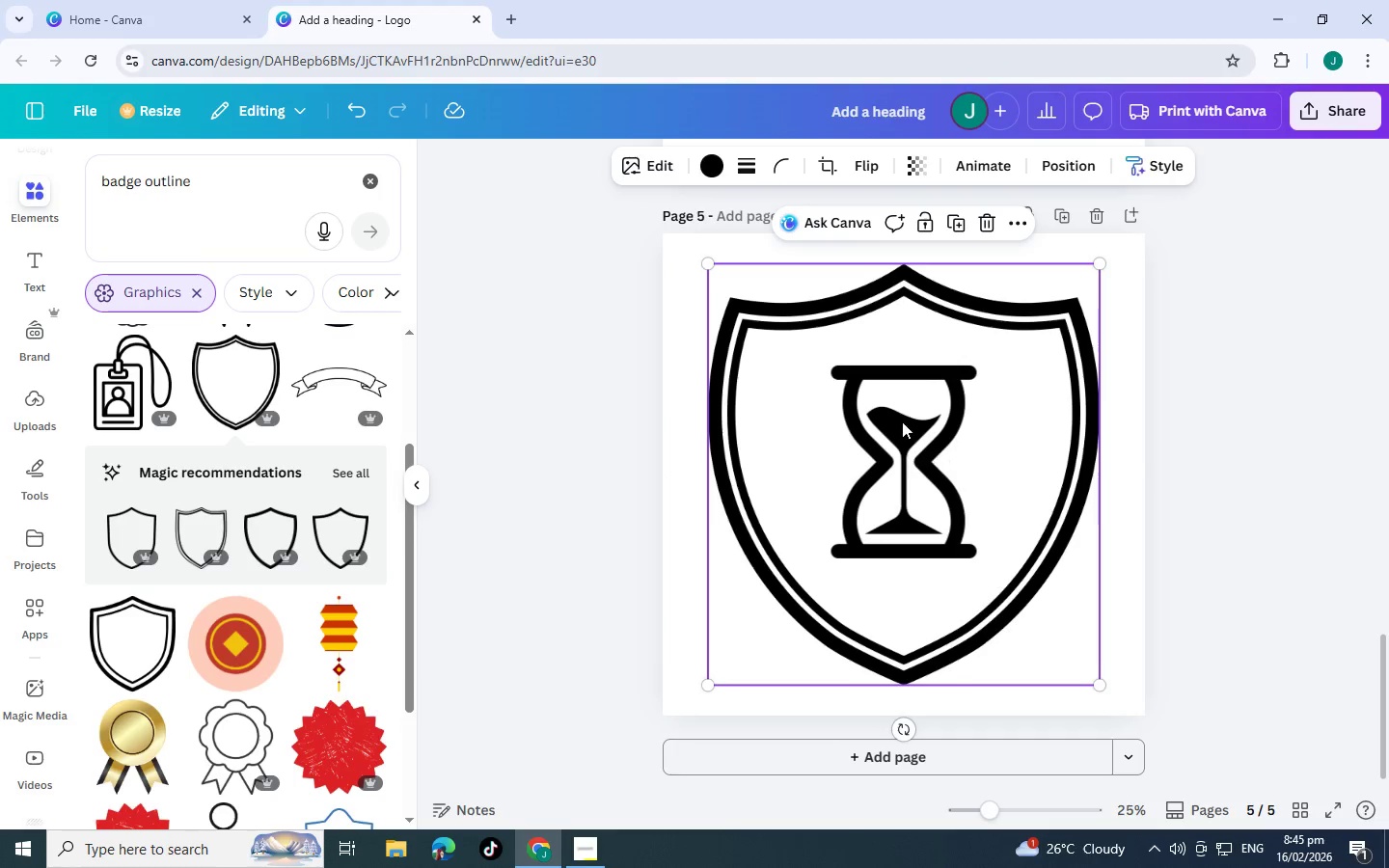 
left_click([902, 421])
 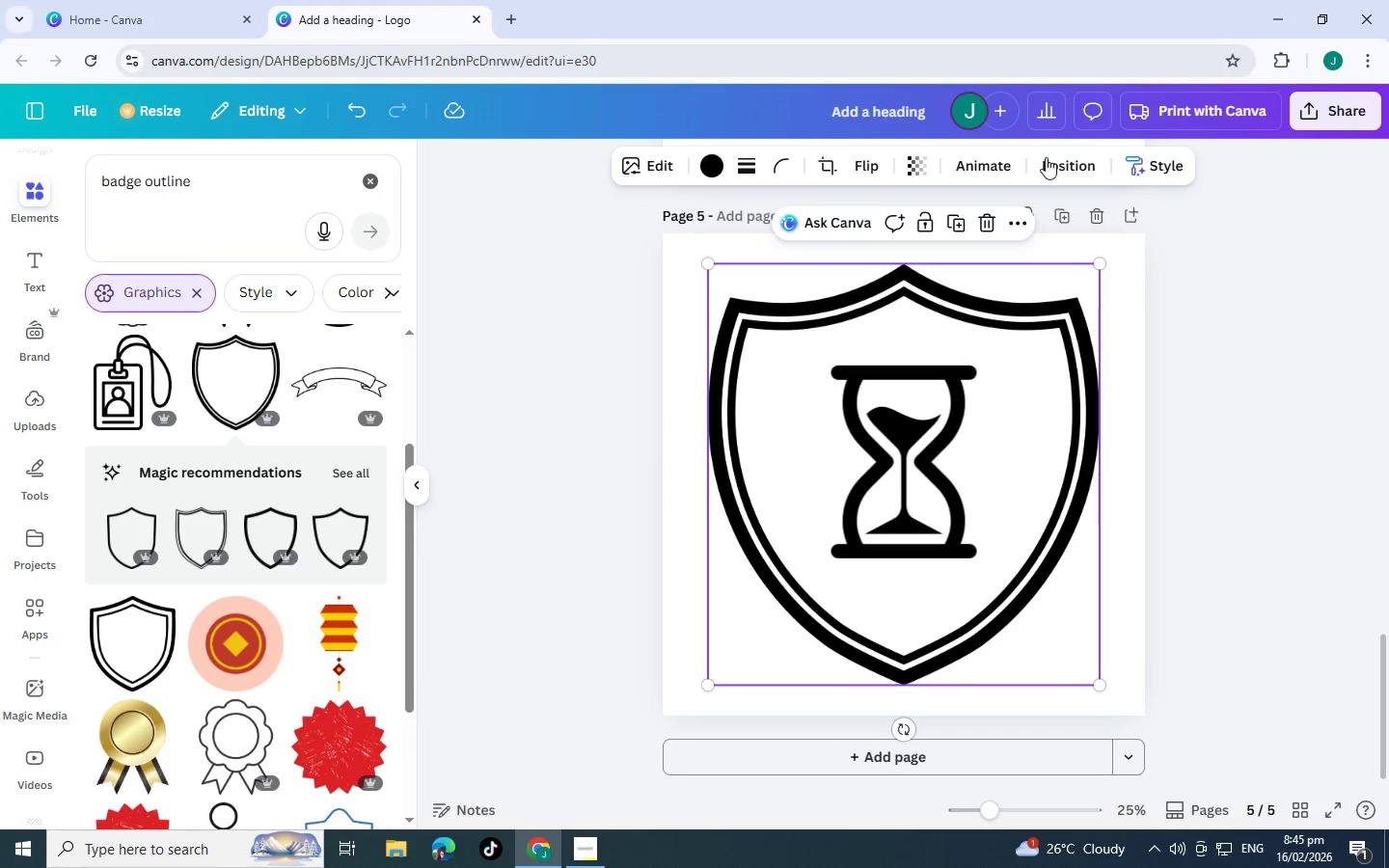 
left_click([1081, 163])
 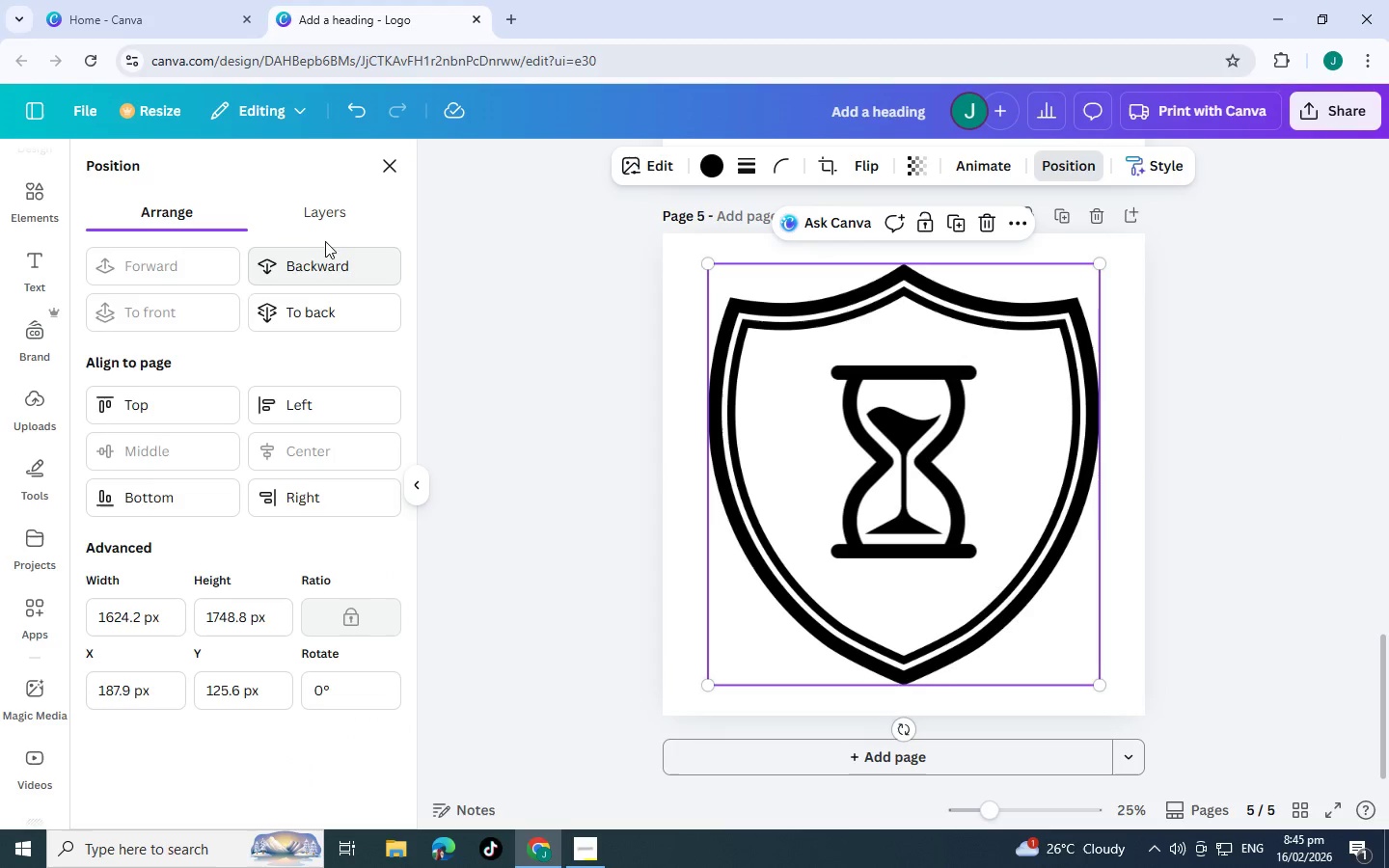 
left_click([308, 216])
 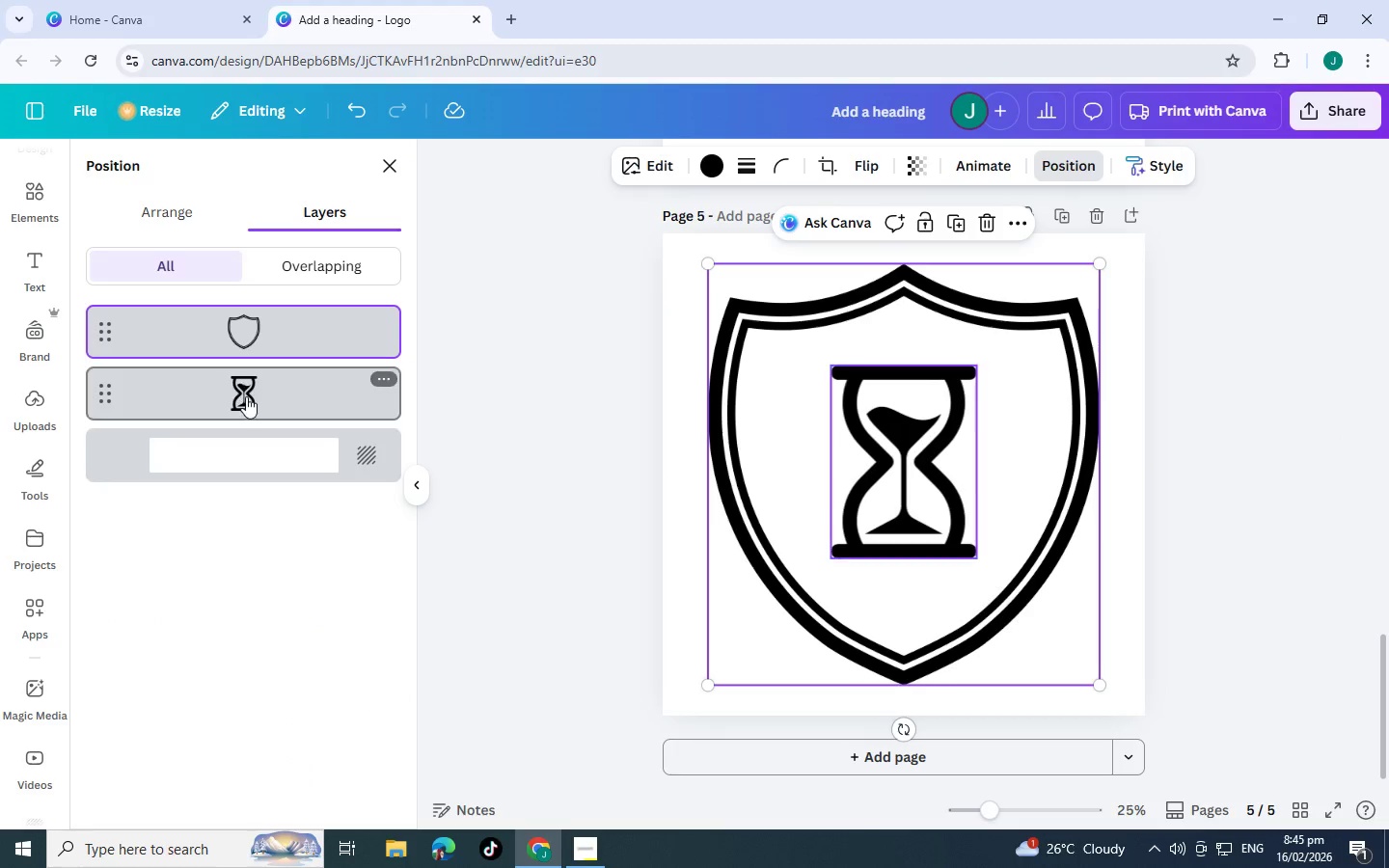 
left_click([246, 396])
 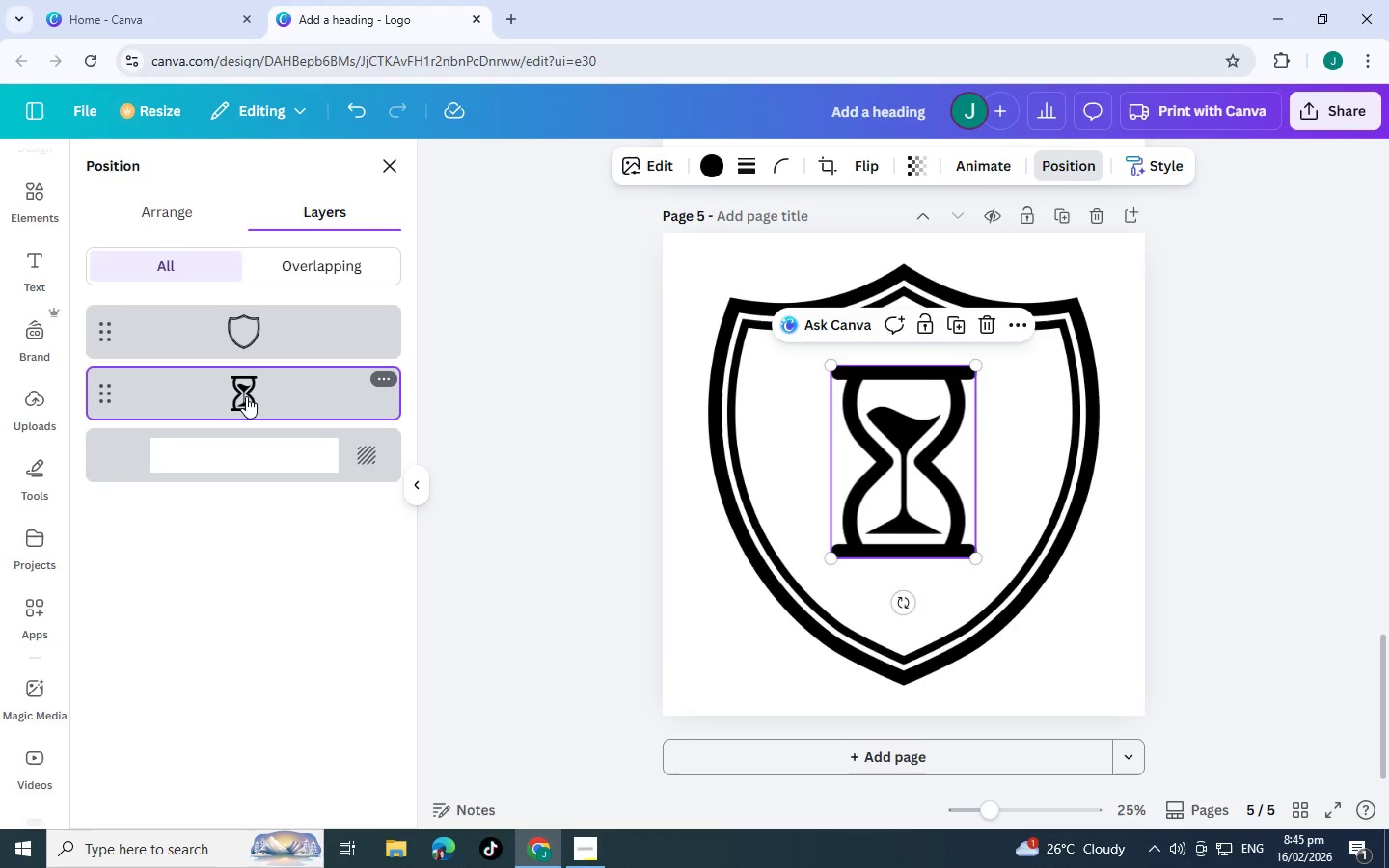 
key(Shift+BracketRight)
 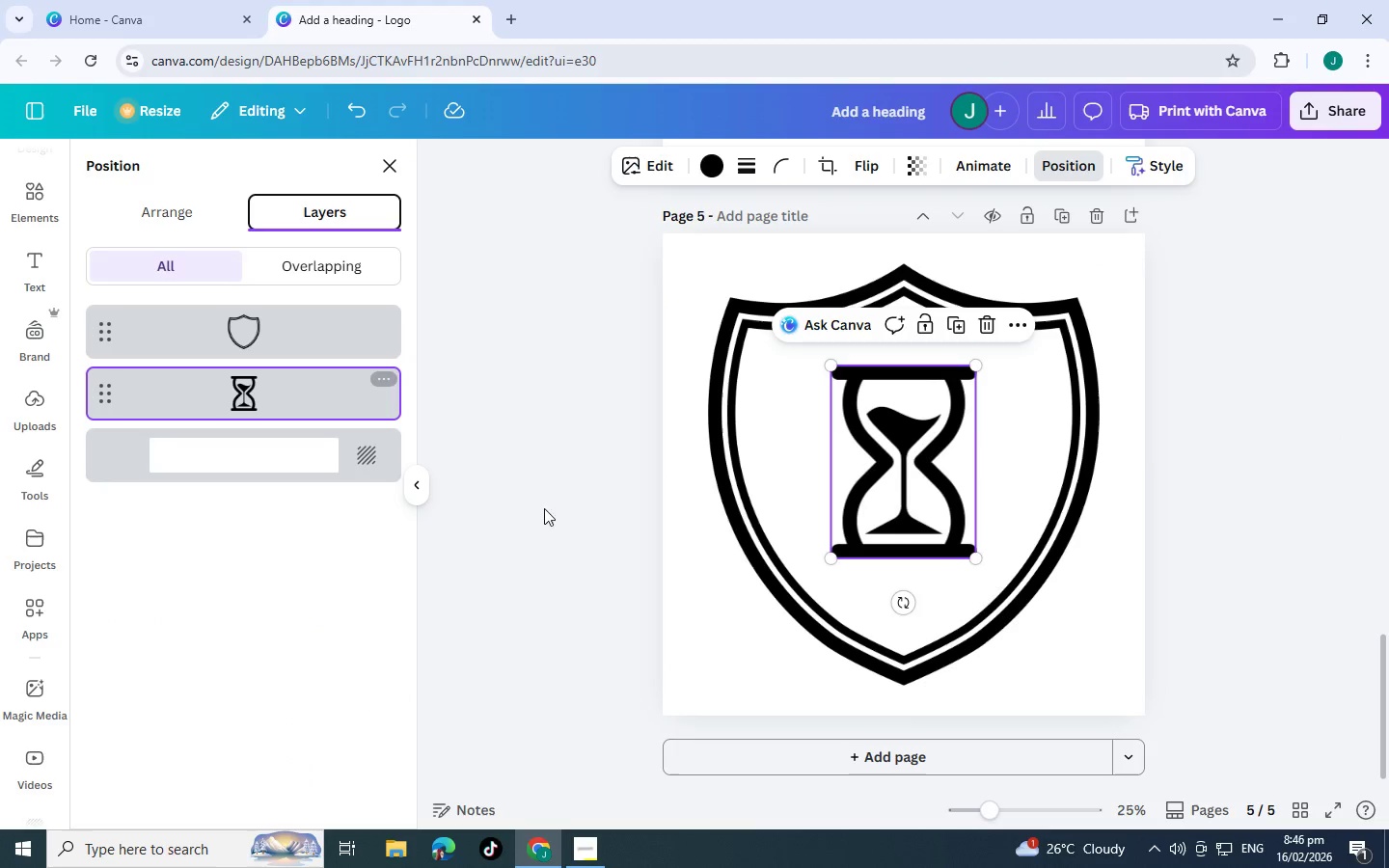 
left_click([561, 515])
 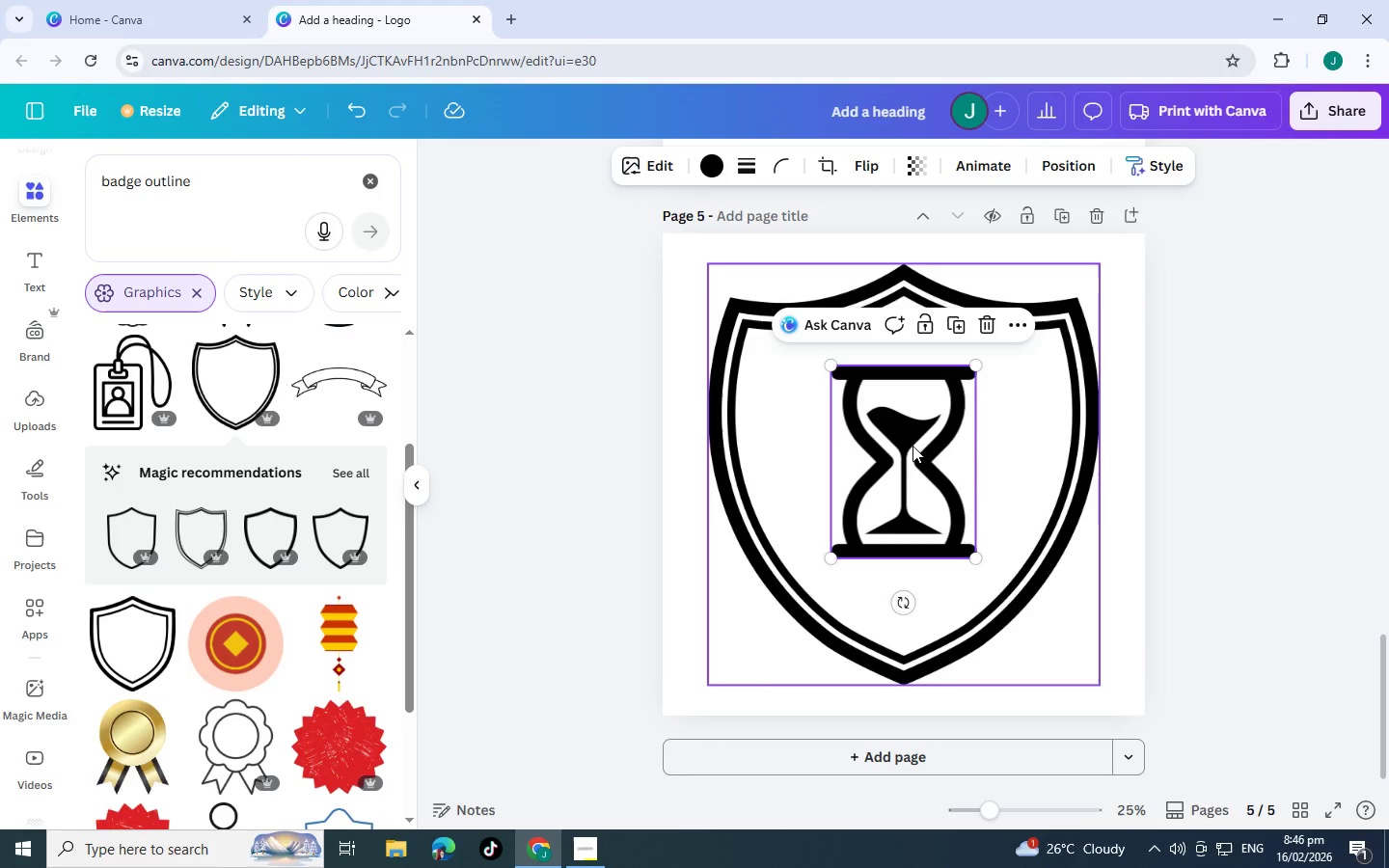 
left_click([912, 446])
 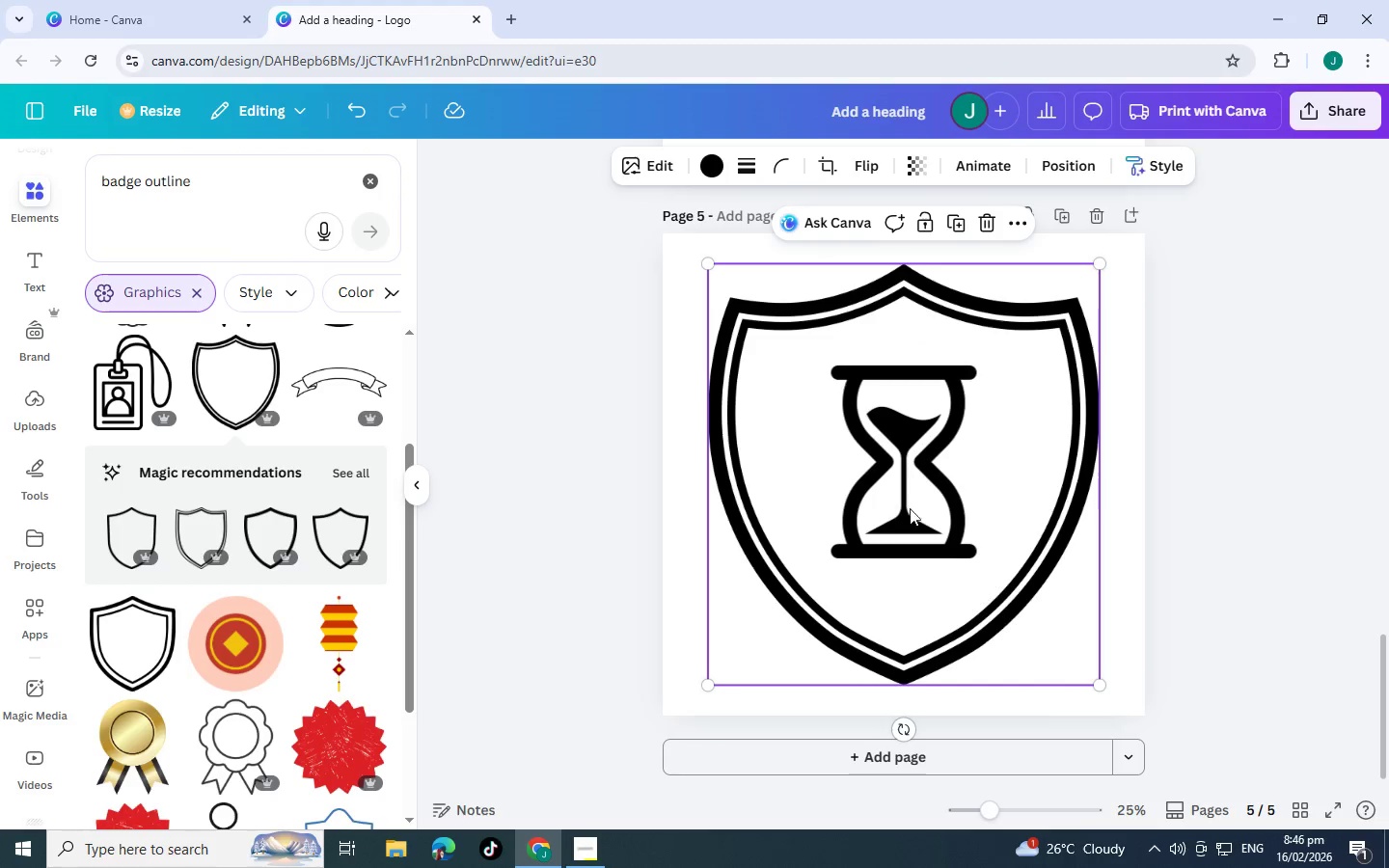 
left_click([859, 489])
 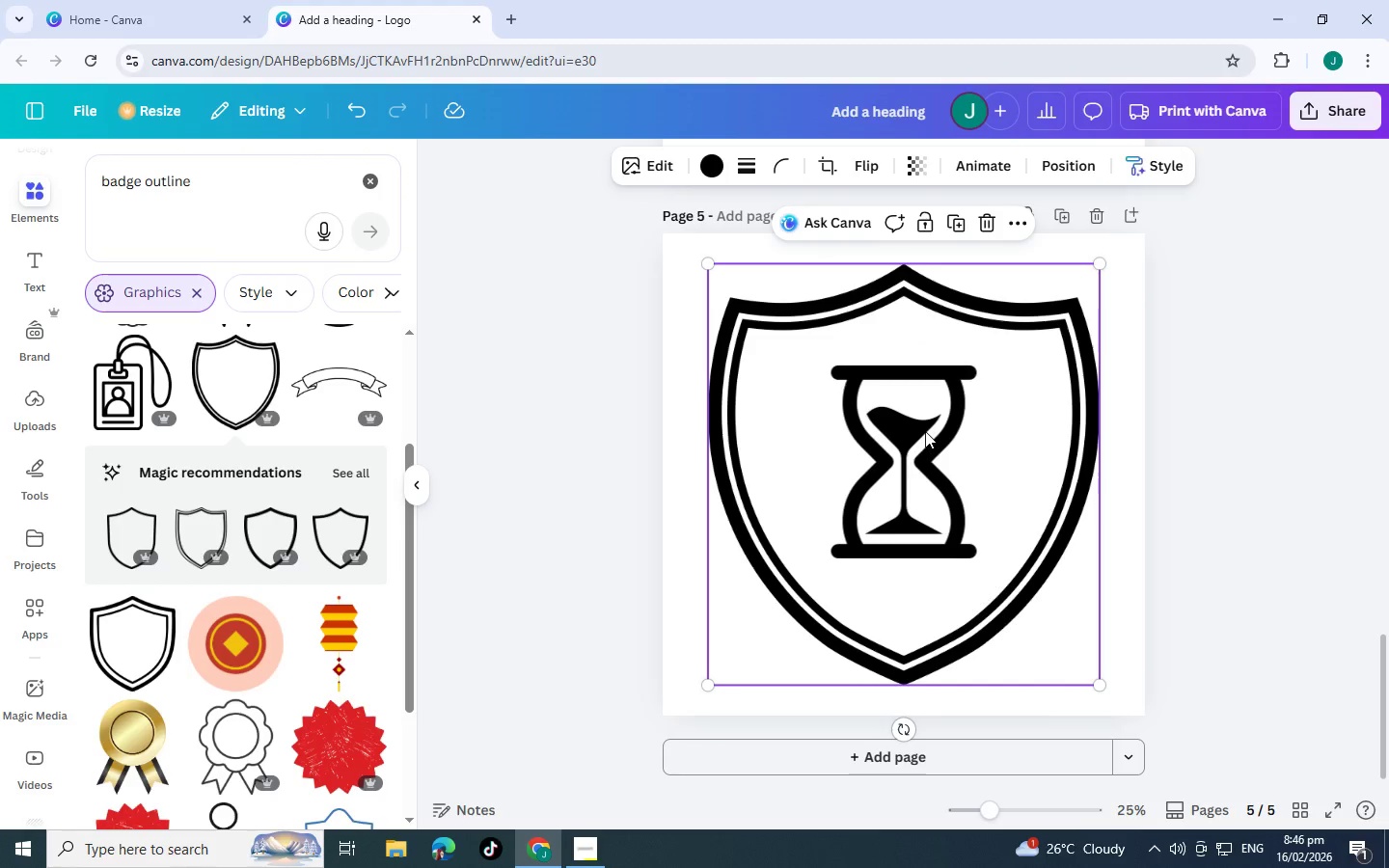 
left_click_drag(start_coordinate=[925, 431], to_coordinate=[976, 389])
 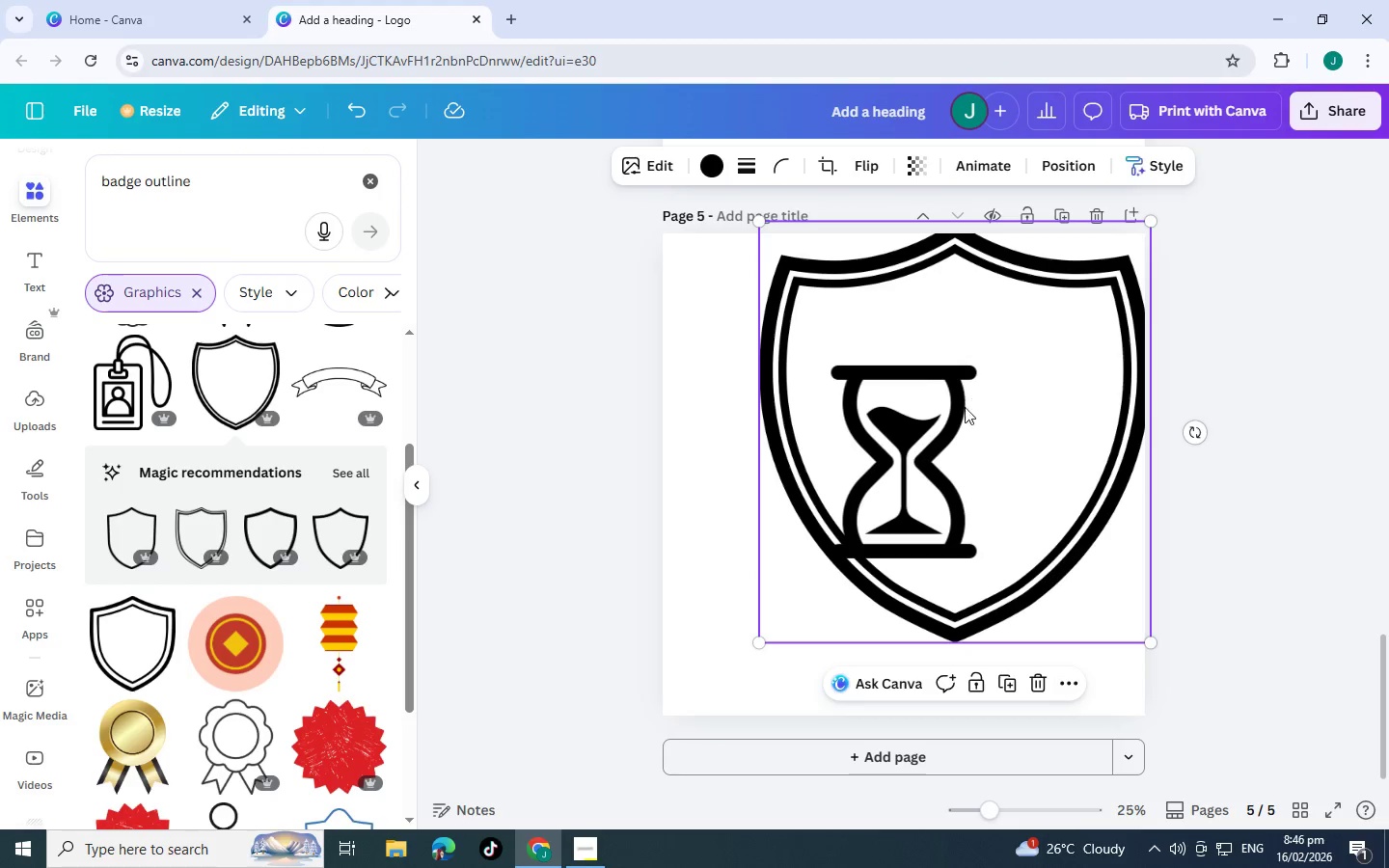 
key(Control+Z)
 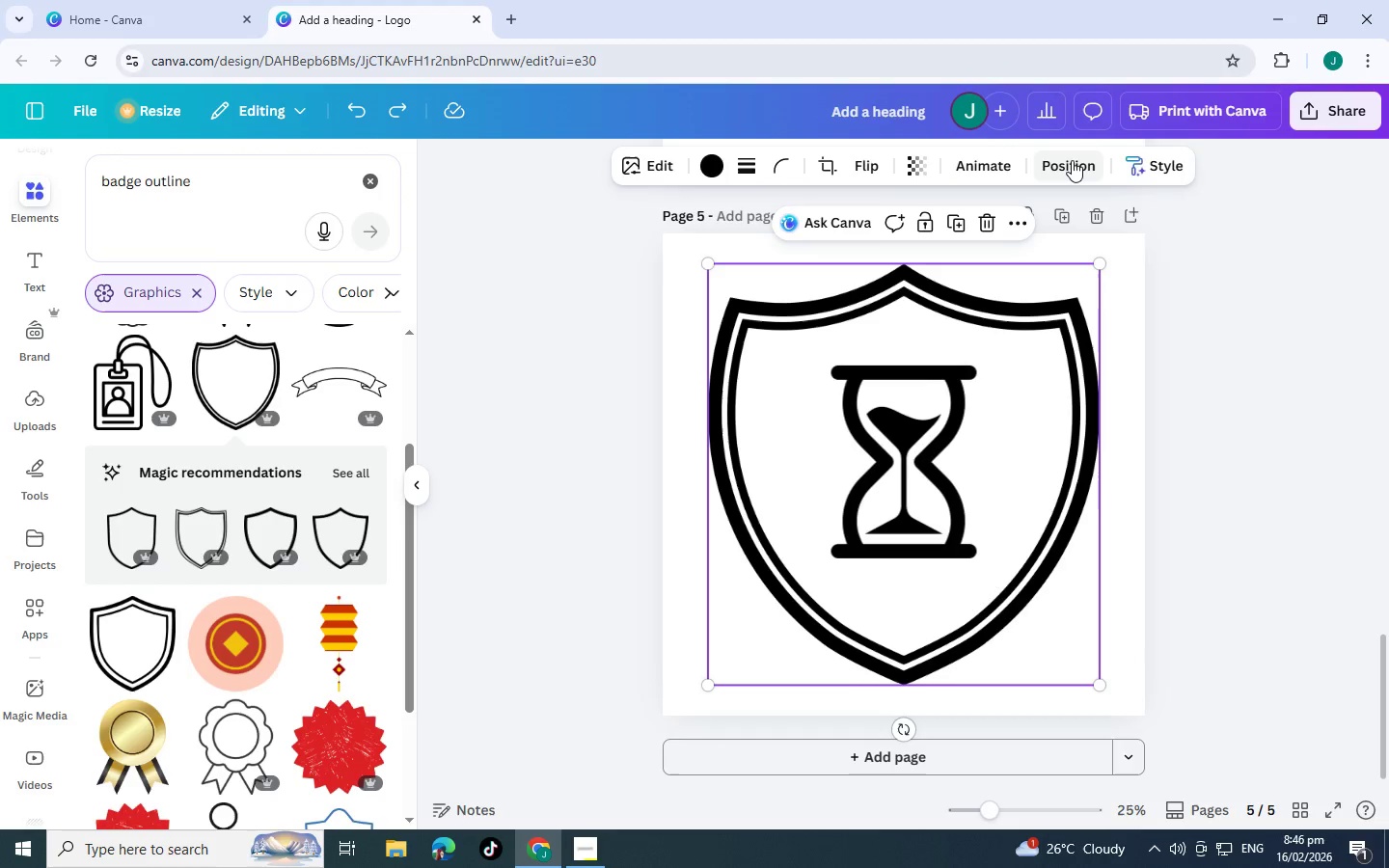 
left_click([1072, 160])
 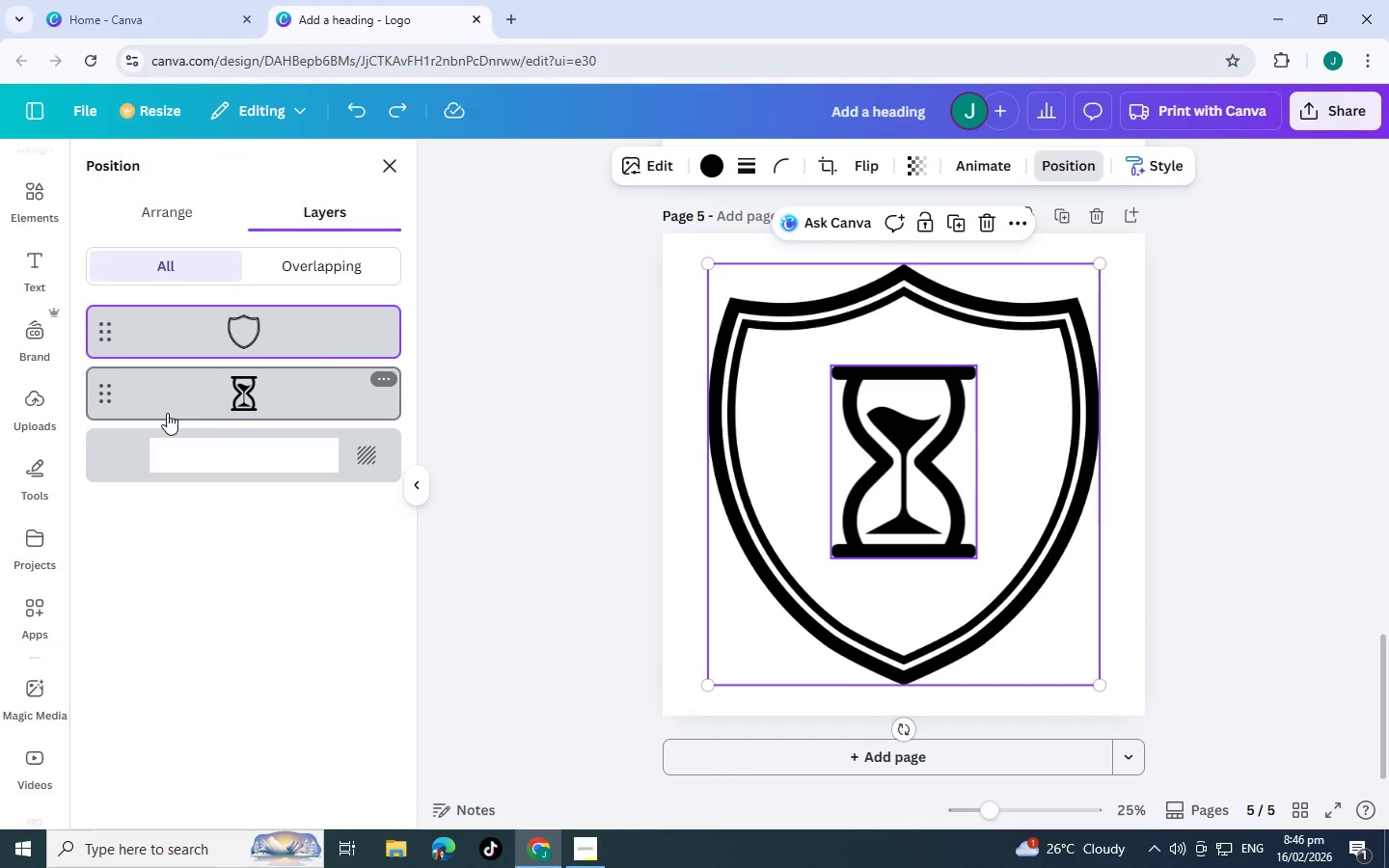 
left_click([214, 398])
 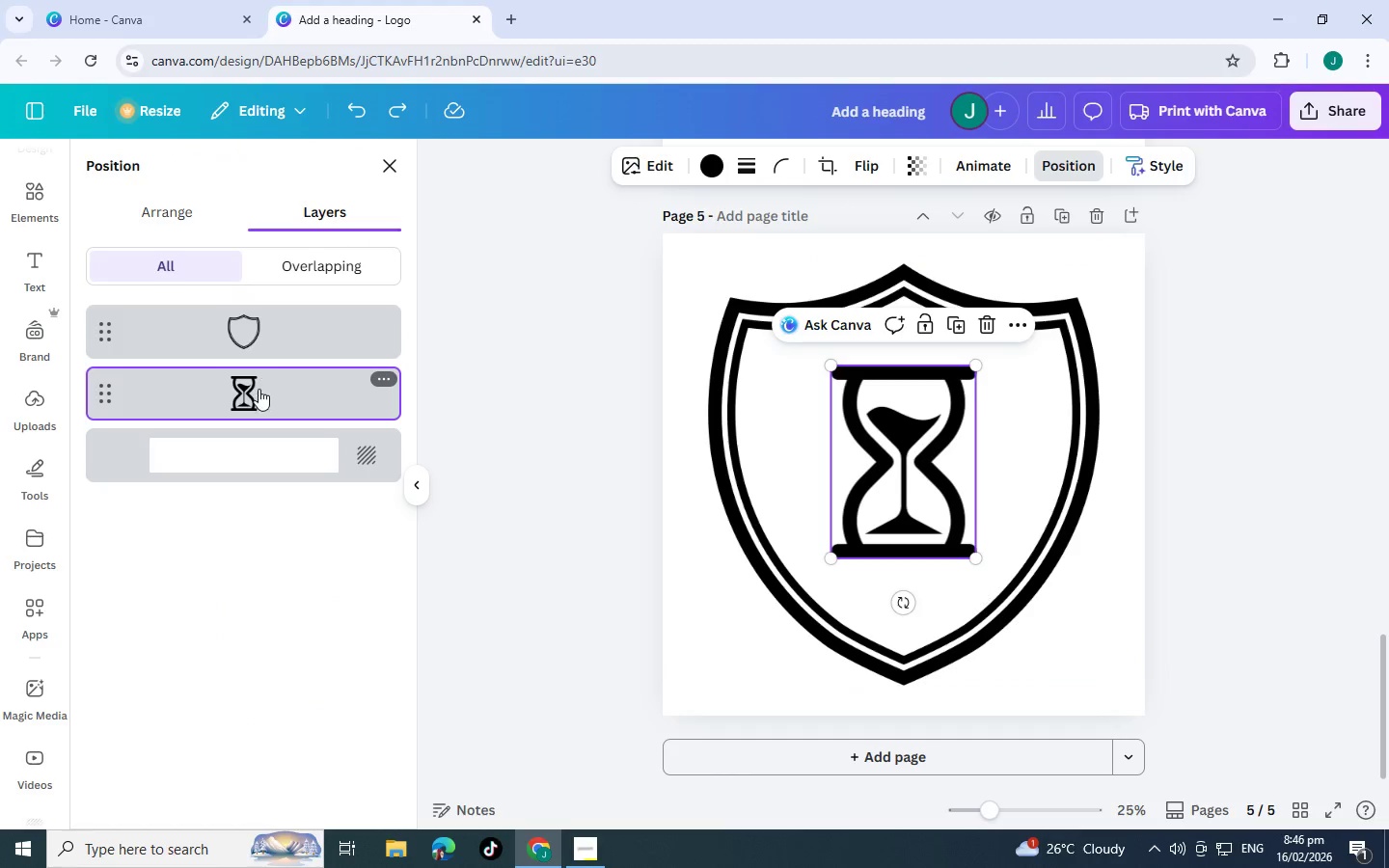 
left_click_drag(start_coordinate=[259, 389], to_coordinate=[251, 320])
 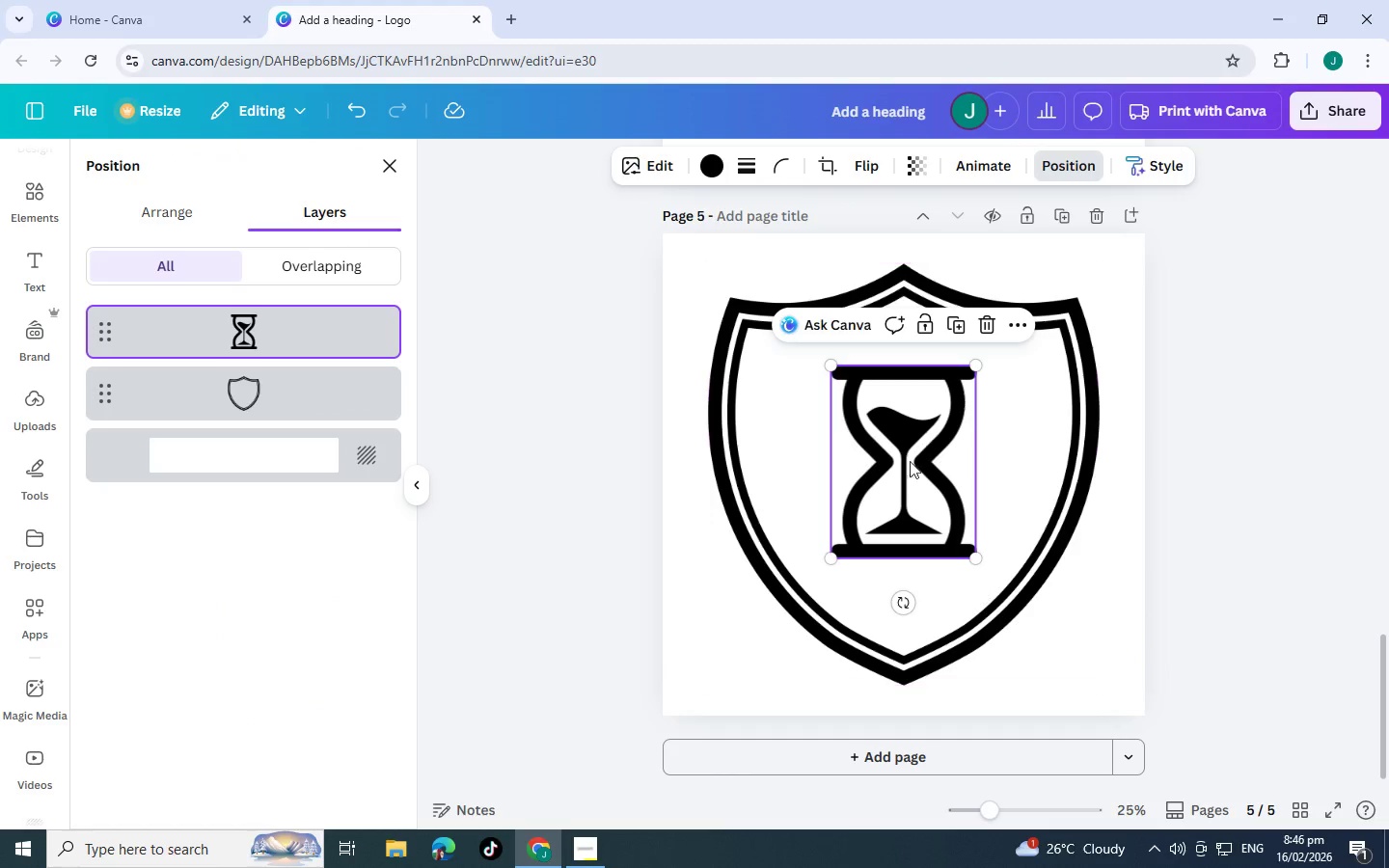 
left_click_drag(start_coordinate=[905, 471], to_coordinate=[903, 479])
 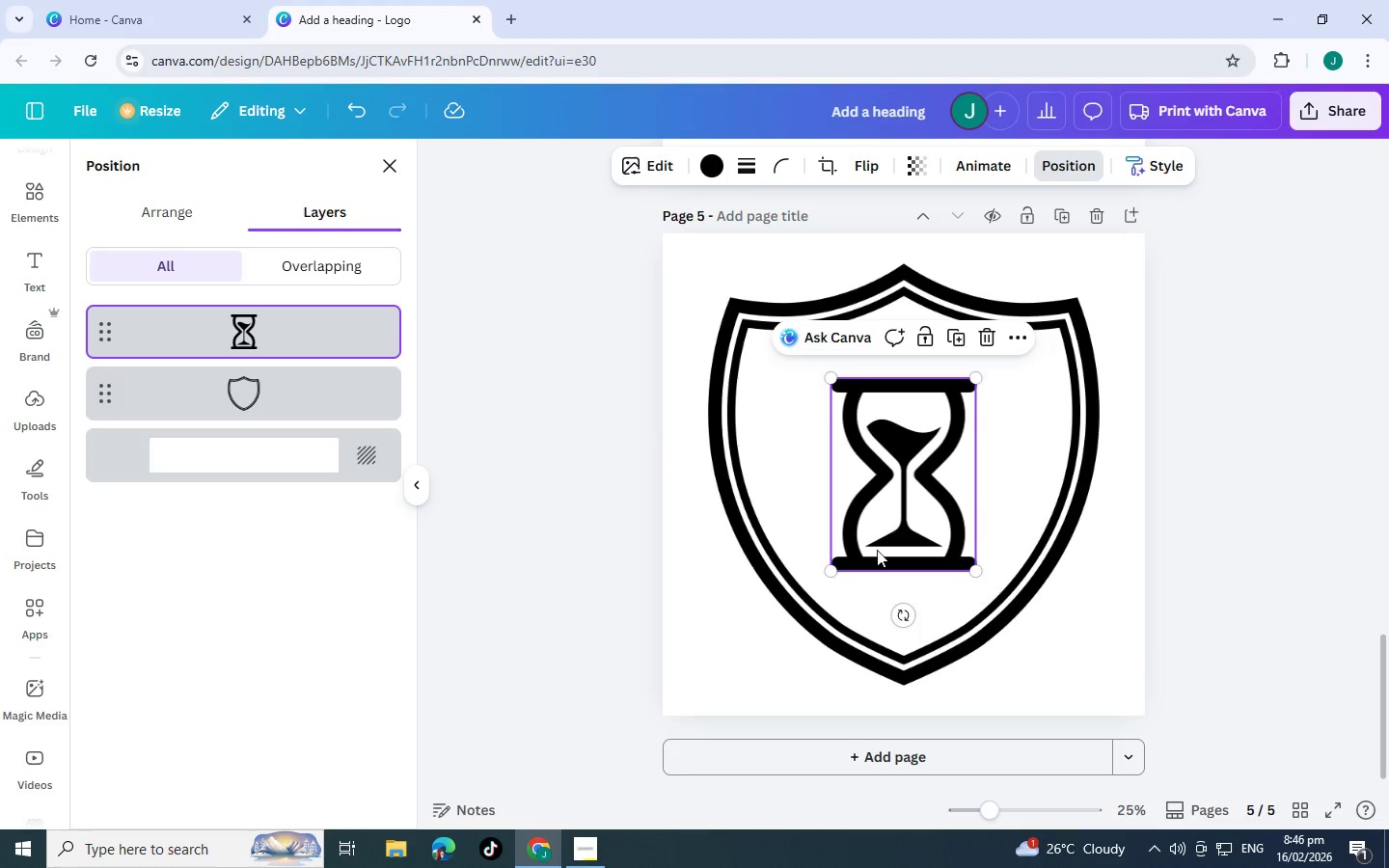 
scroll: coordinate [881, 542], scroll_direction: up, amount: 20.0
 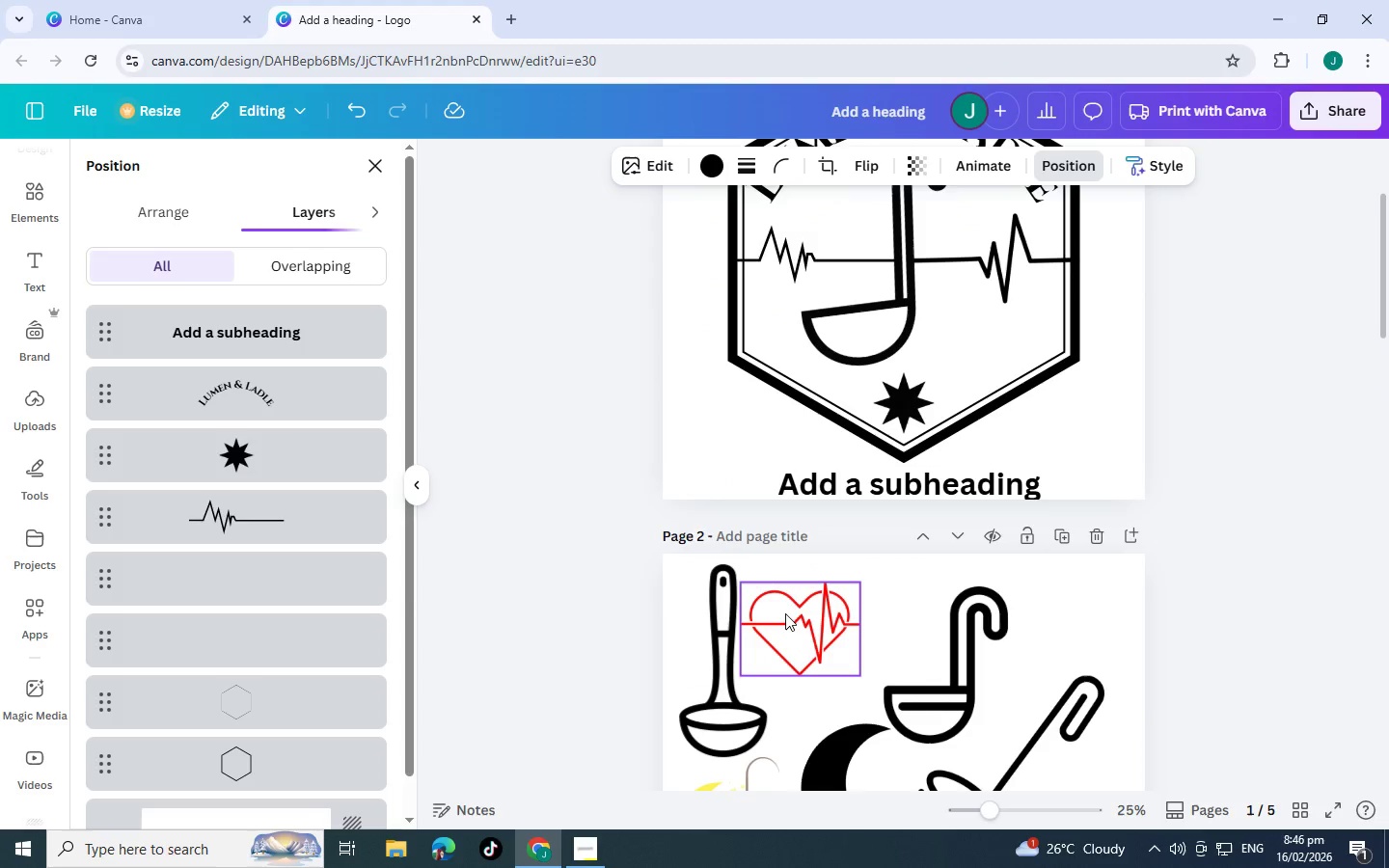 
left_click([785, 613])
 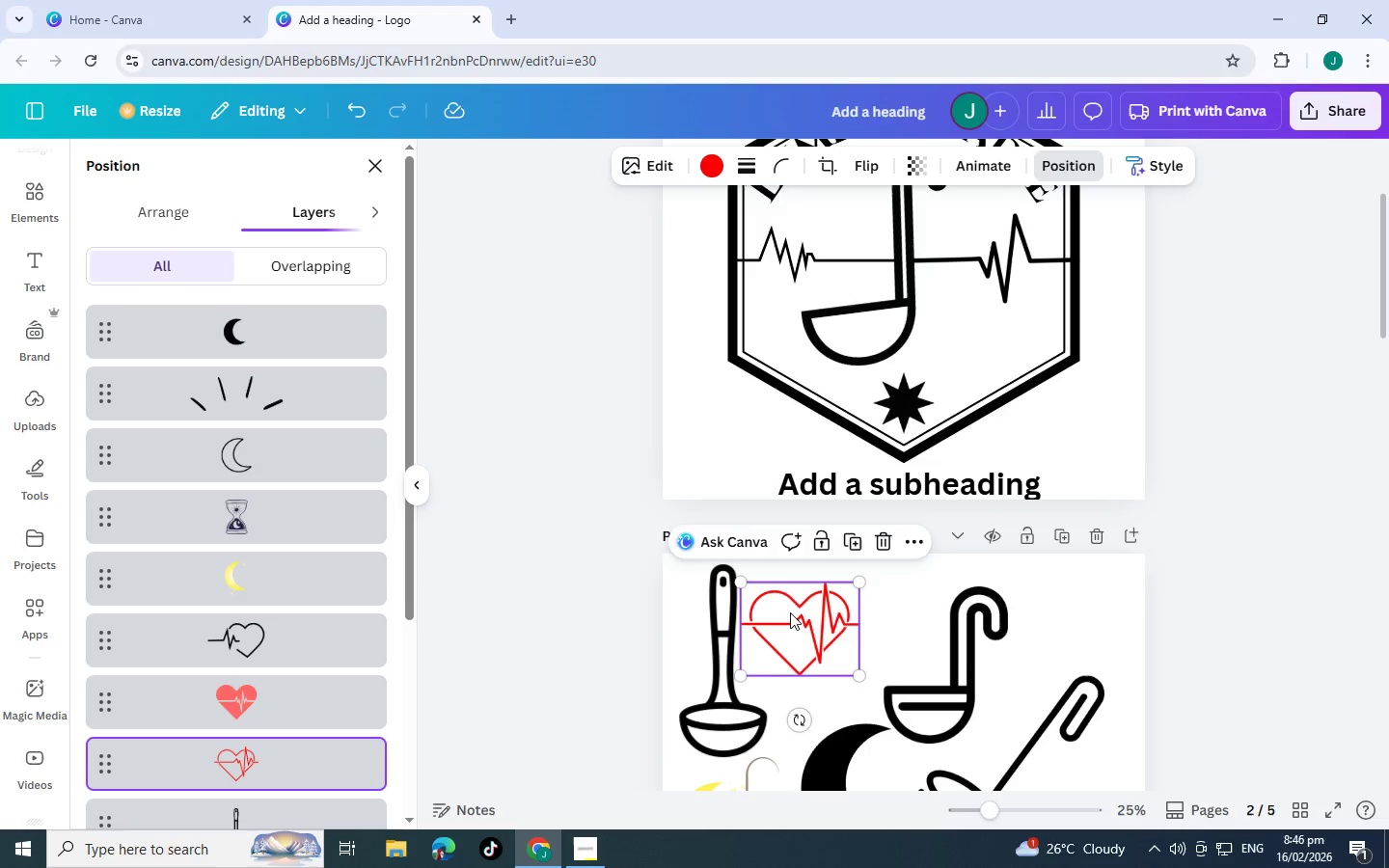 
scroll: coordinate [794, 616], scroll_direction: none, amount: 0.0
 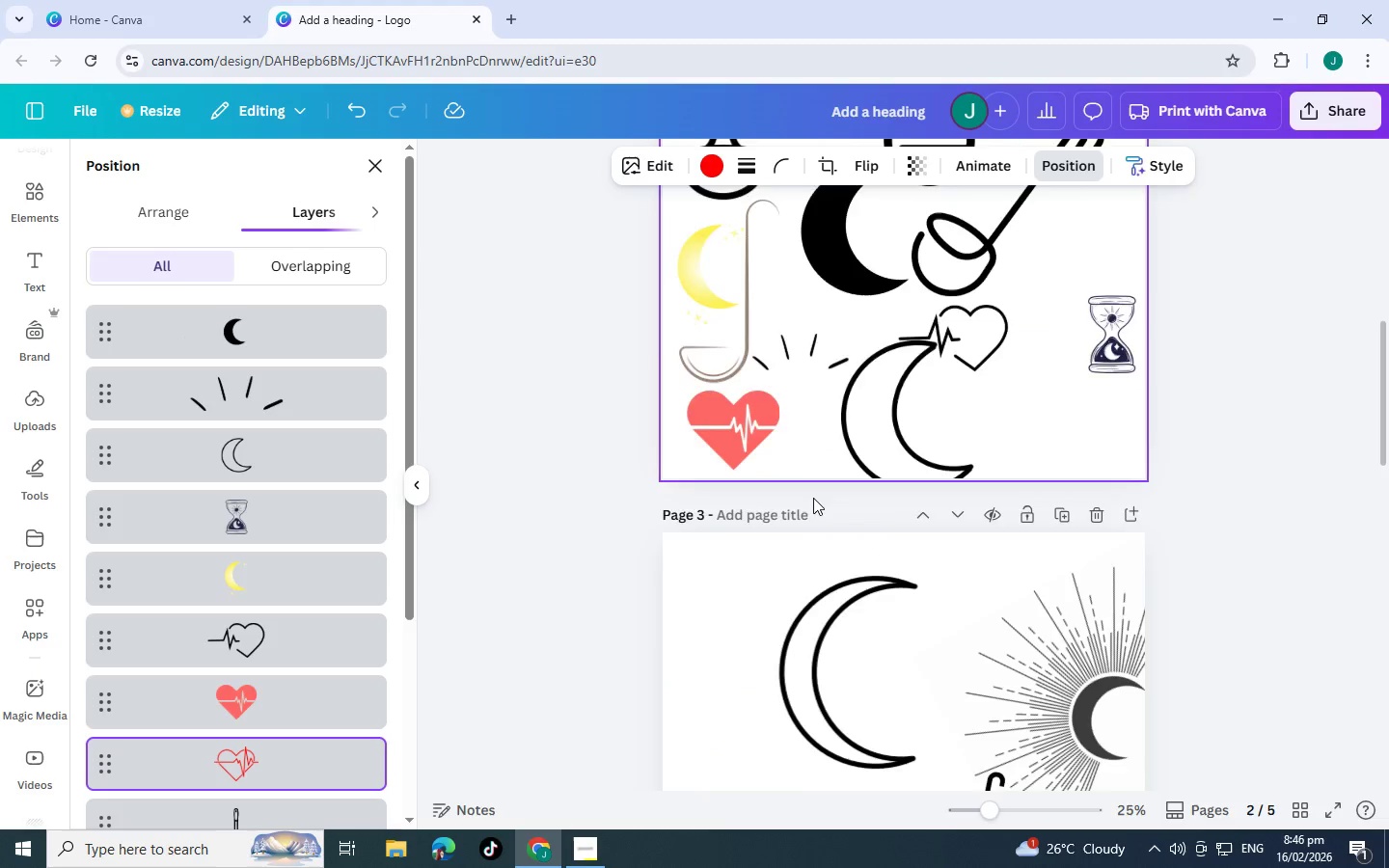 
scroll: coordinate [813, 500], scroll_direction: up, amount: 2.0
 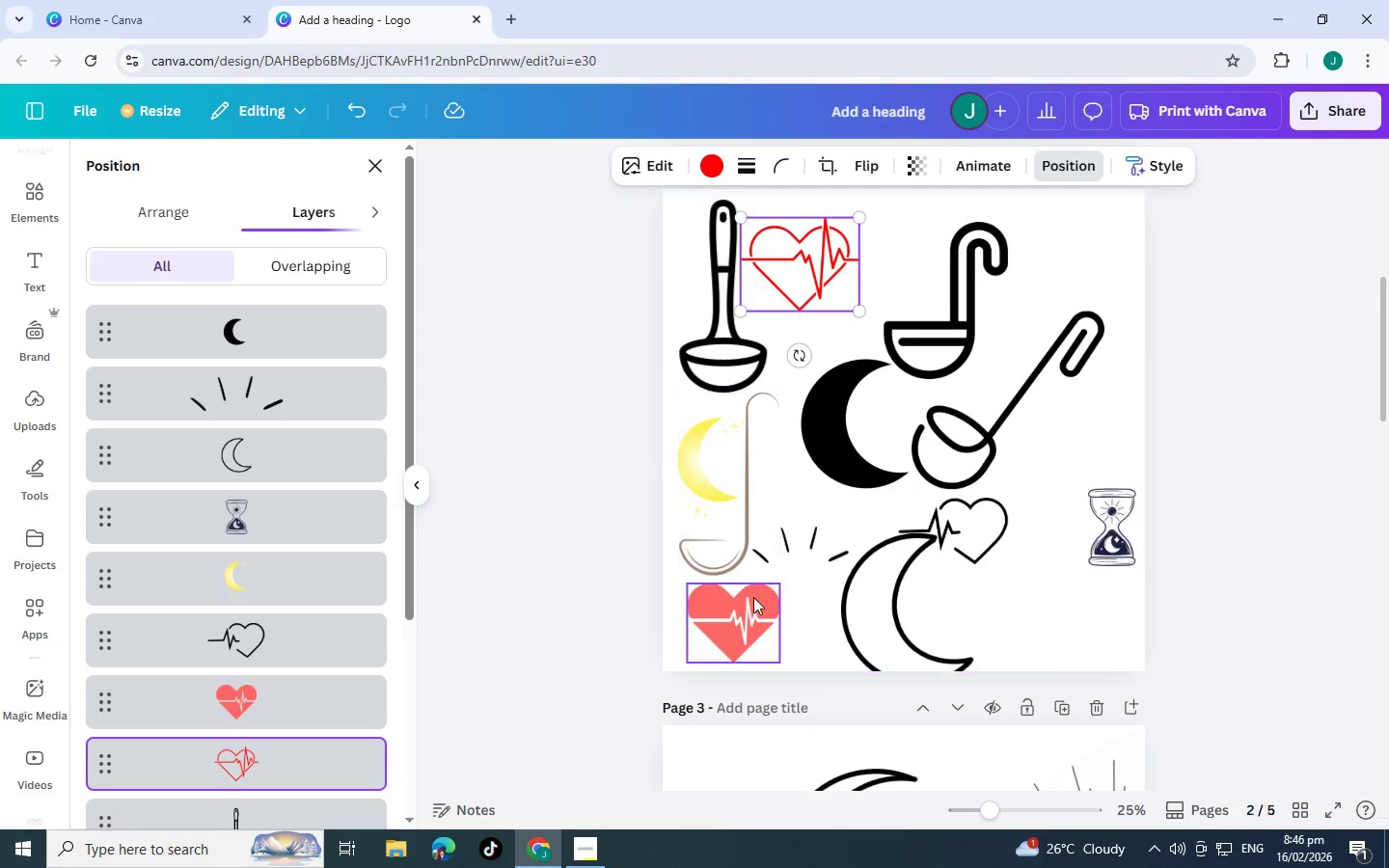 
left_click([742, 616])
 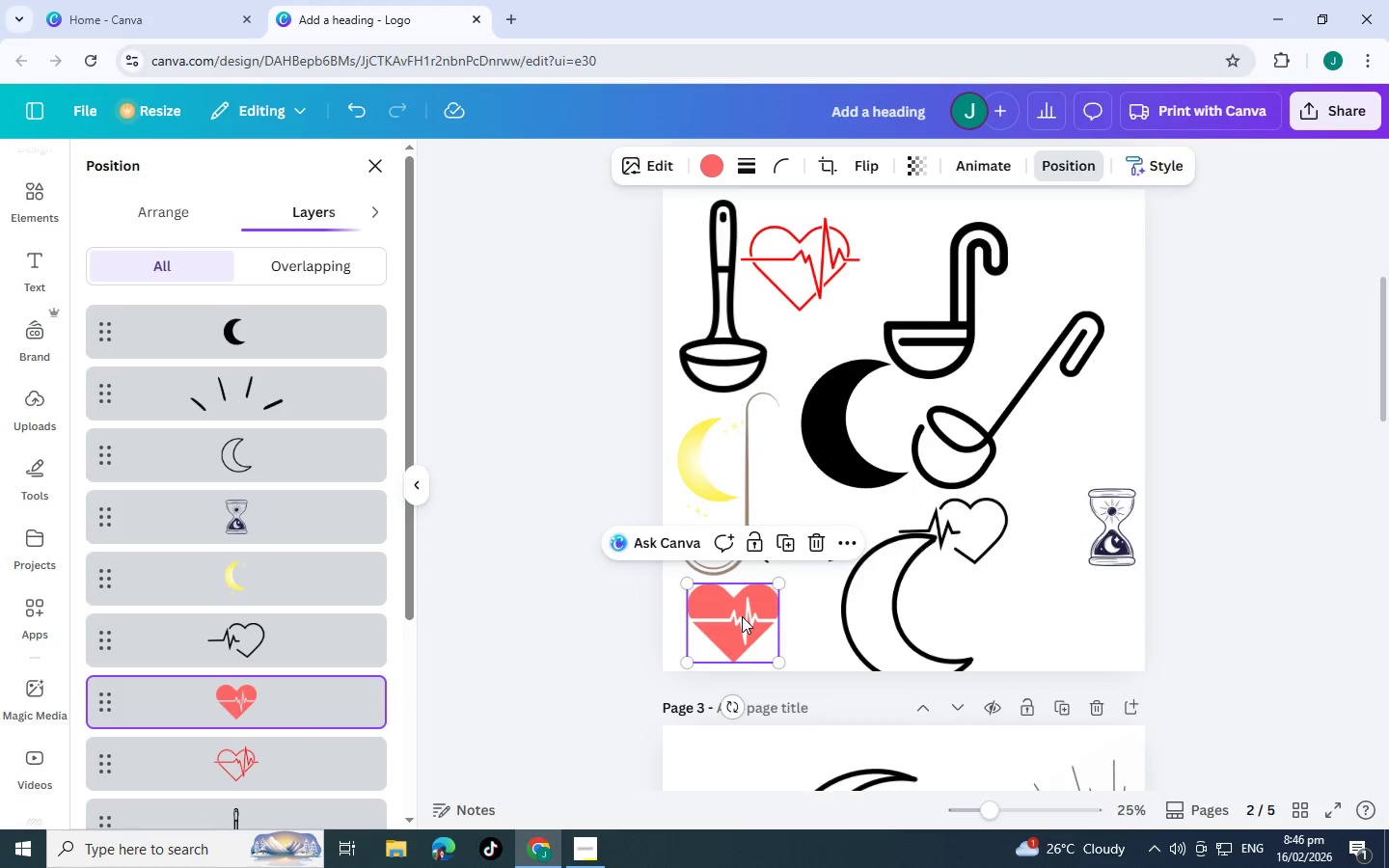 
key(Control+C)
 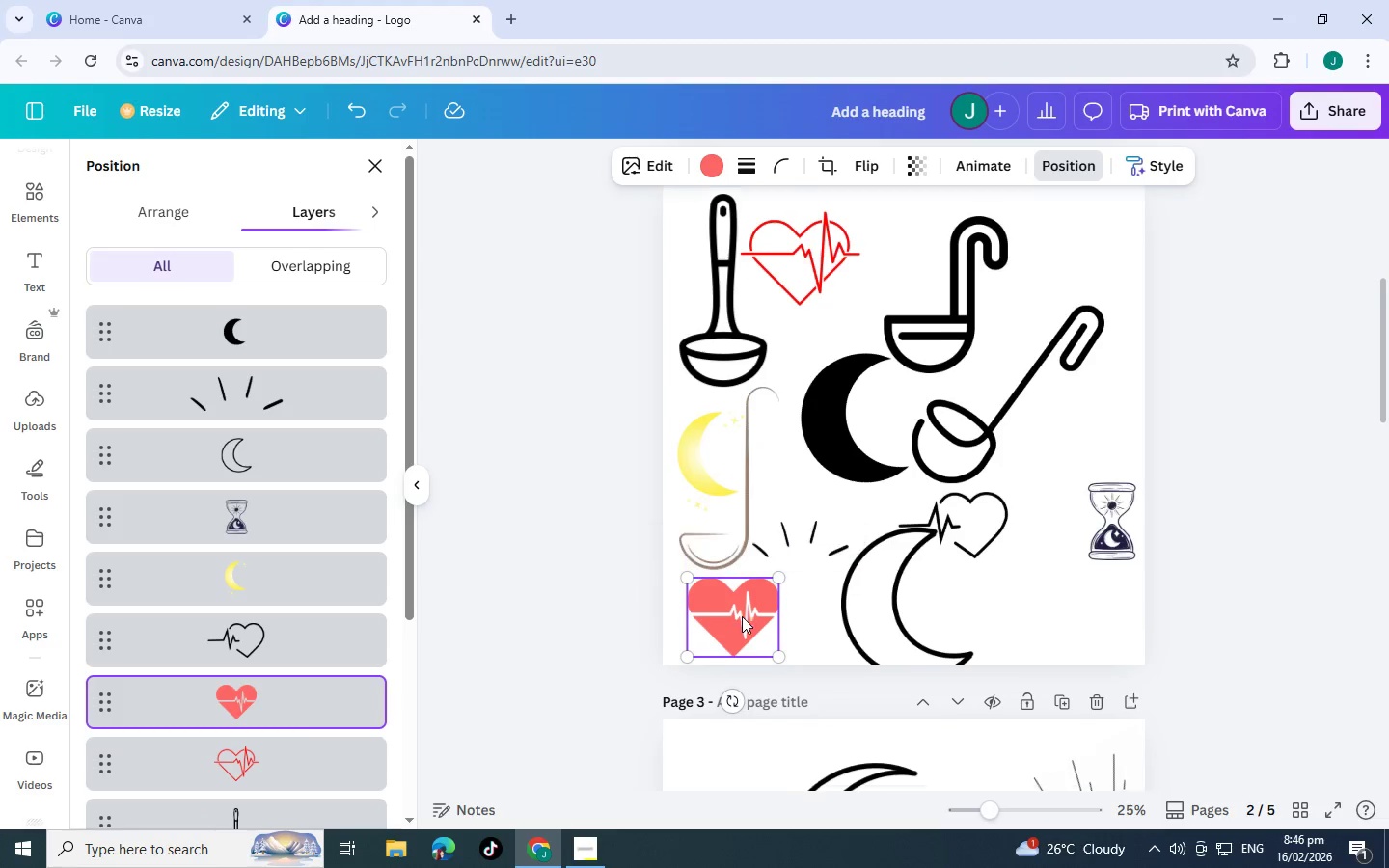 
scroll: coordinate [742, 616], scroll_direction: down, amount: 10.0
 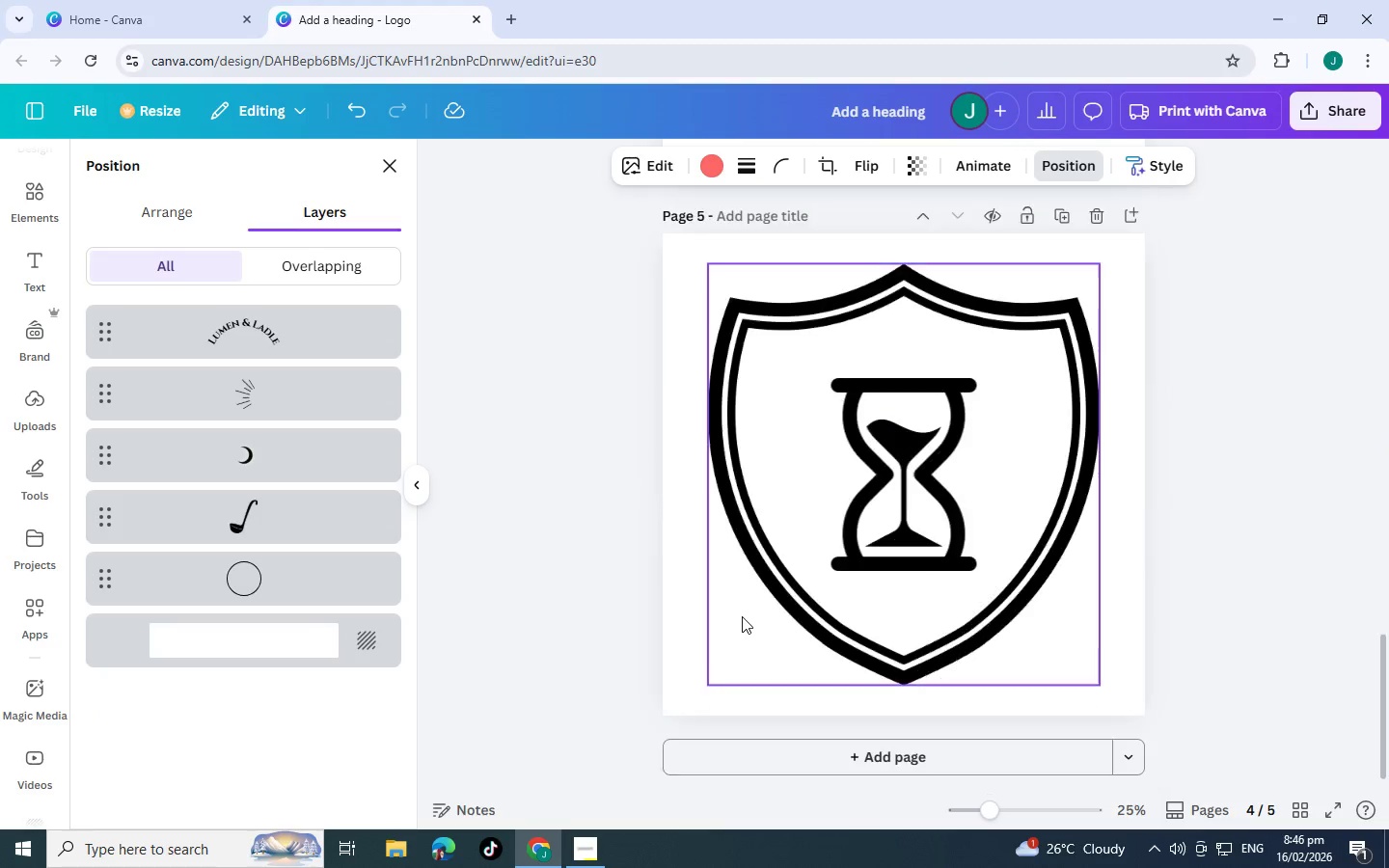 
key(Control+V)
 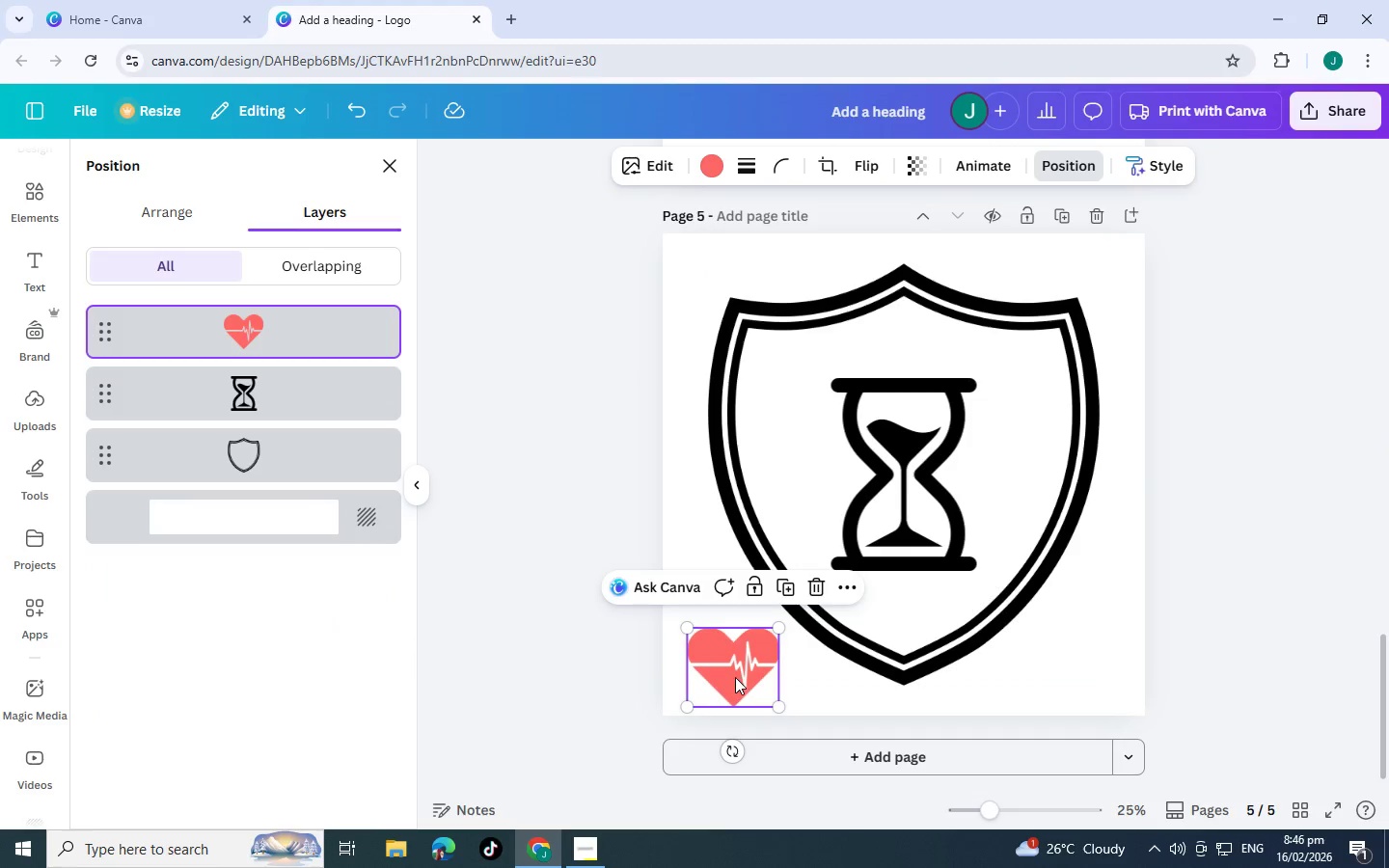 
left_click_drag(start_coordinate=[735, 677], to_coordinate=[911, 599])
 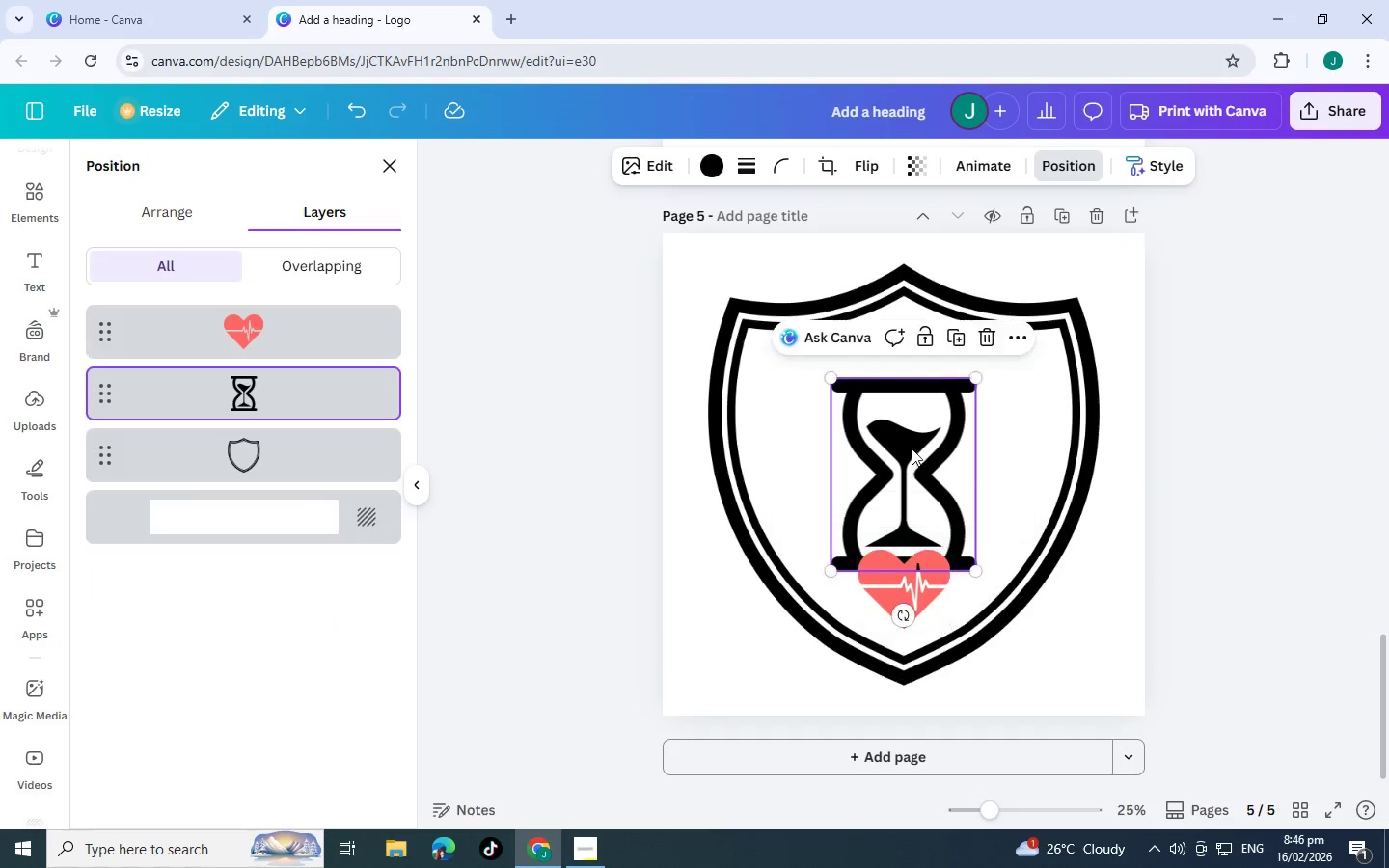 
left_click_drag(start_coordinate=[912, 451], to_coordinate=[912, 419])
 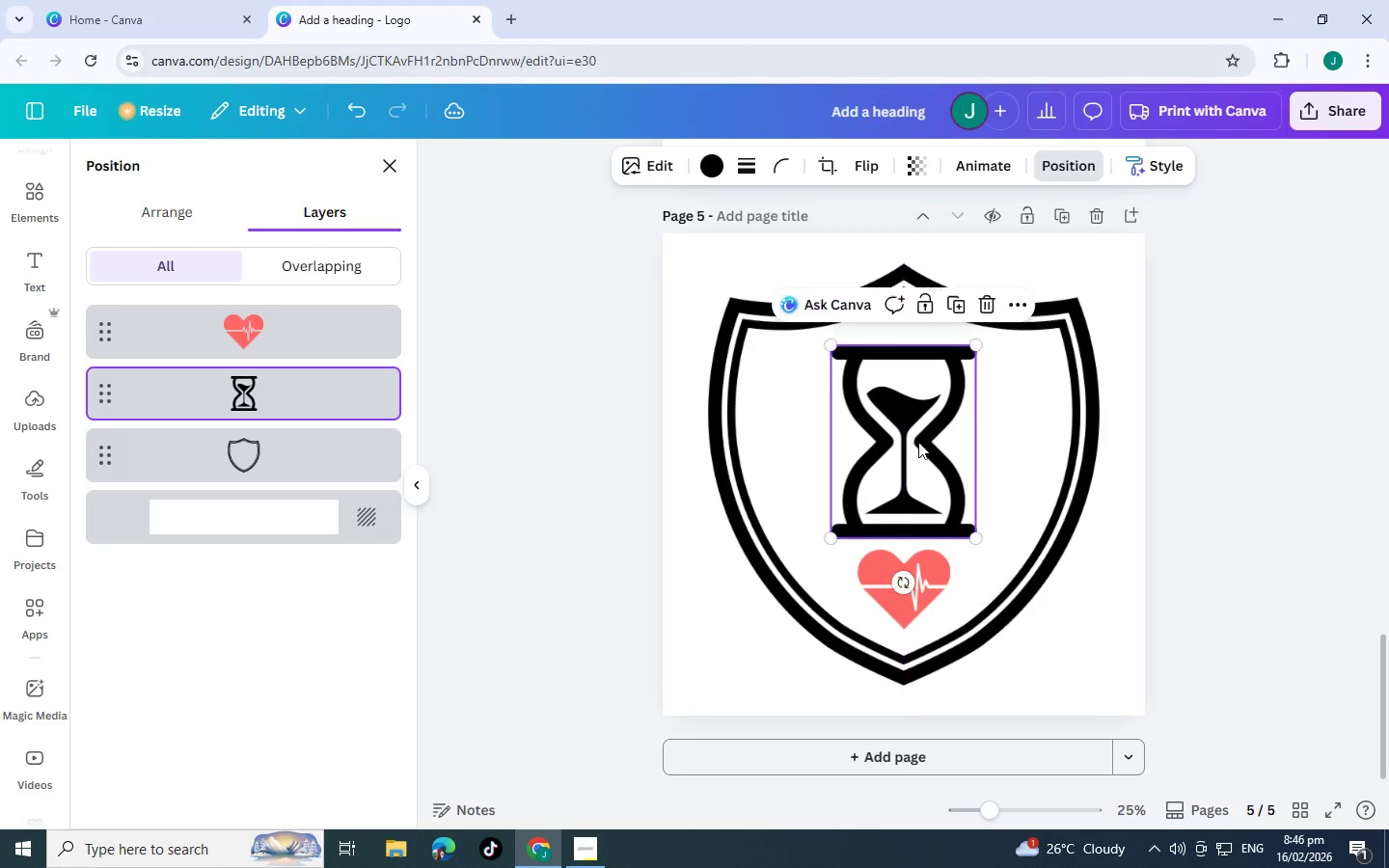 
left_click_drag(start_coordinate=[978, 340], to_coordinate=[936, 382])
 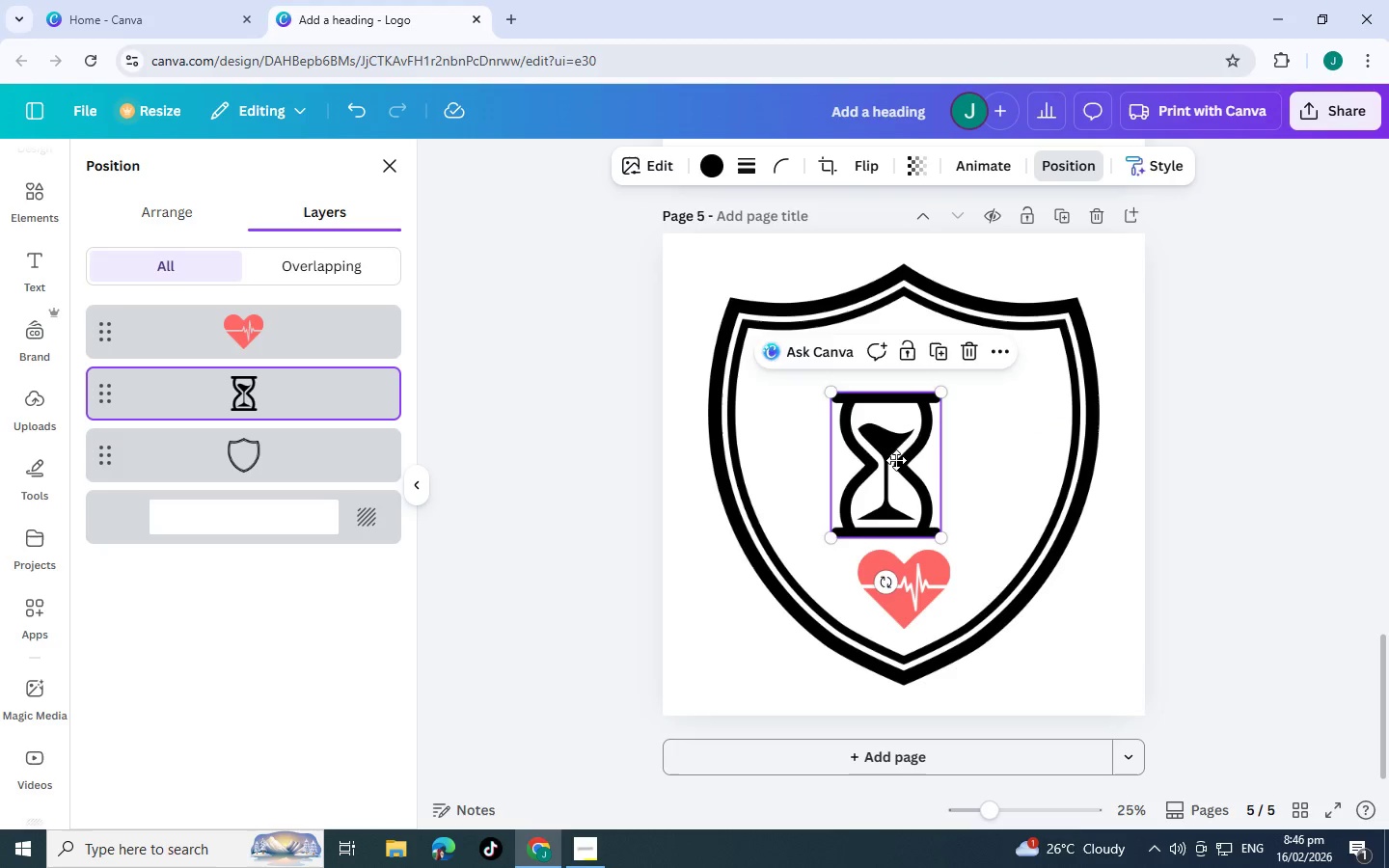 
left_click_drag(start_coordinate=[881, 464], to_coordinate=[898, 448])
 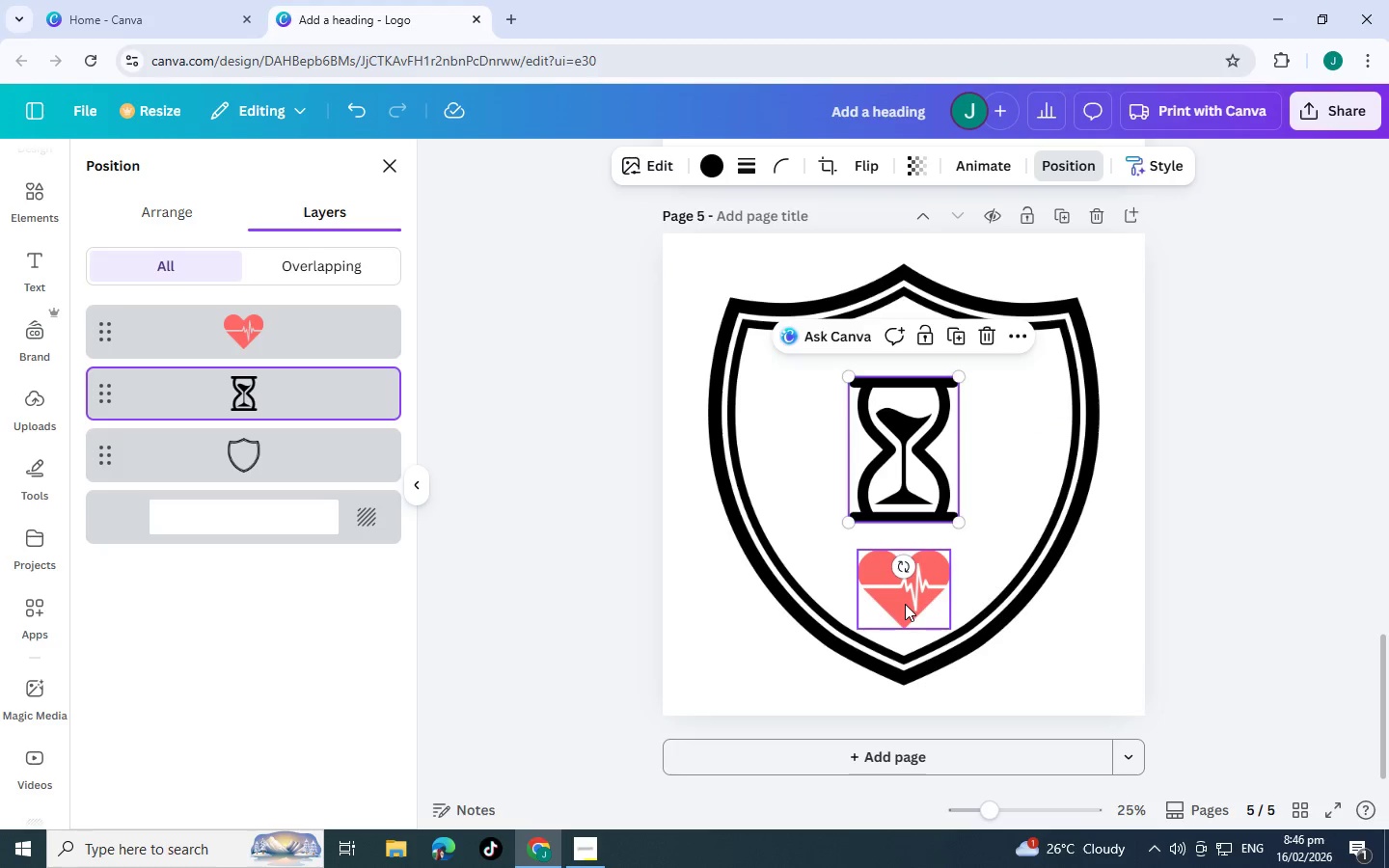 
left_click_drag(start_coordinate=[905, 604], to_coordinate=[909, 576])
 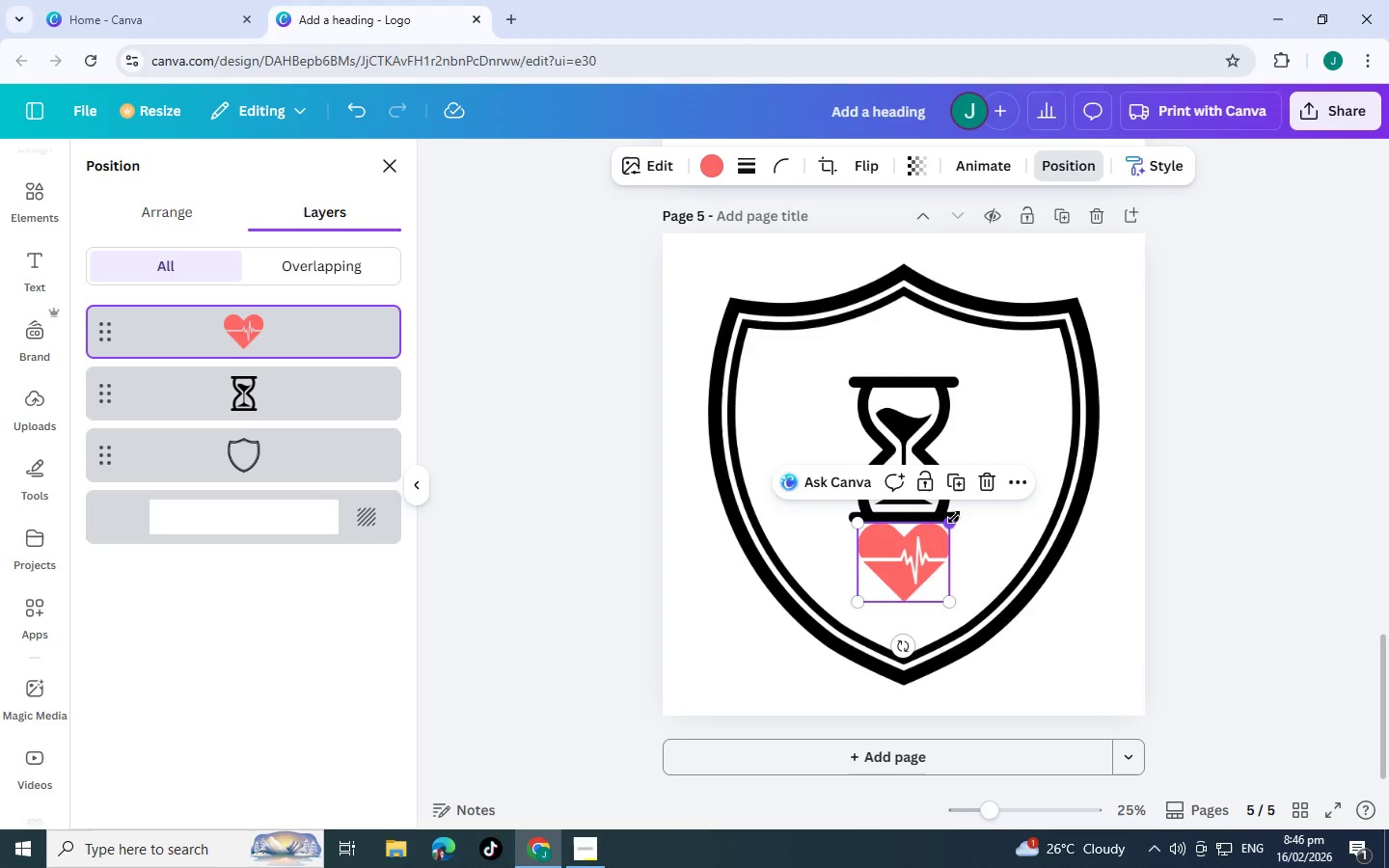 
left_click_drag(start_coordinate=[954, 517], to_coordinate=[939, 534])
 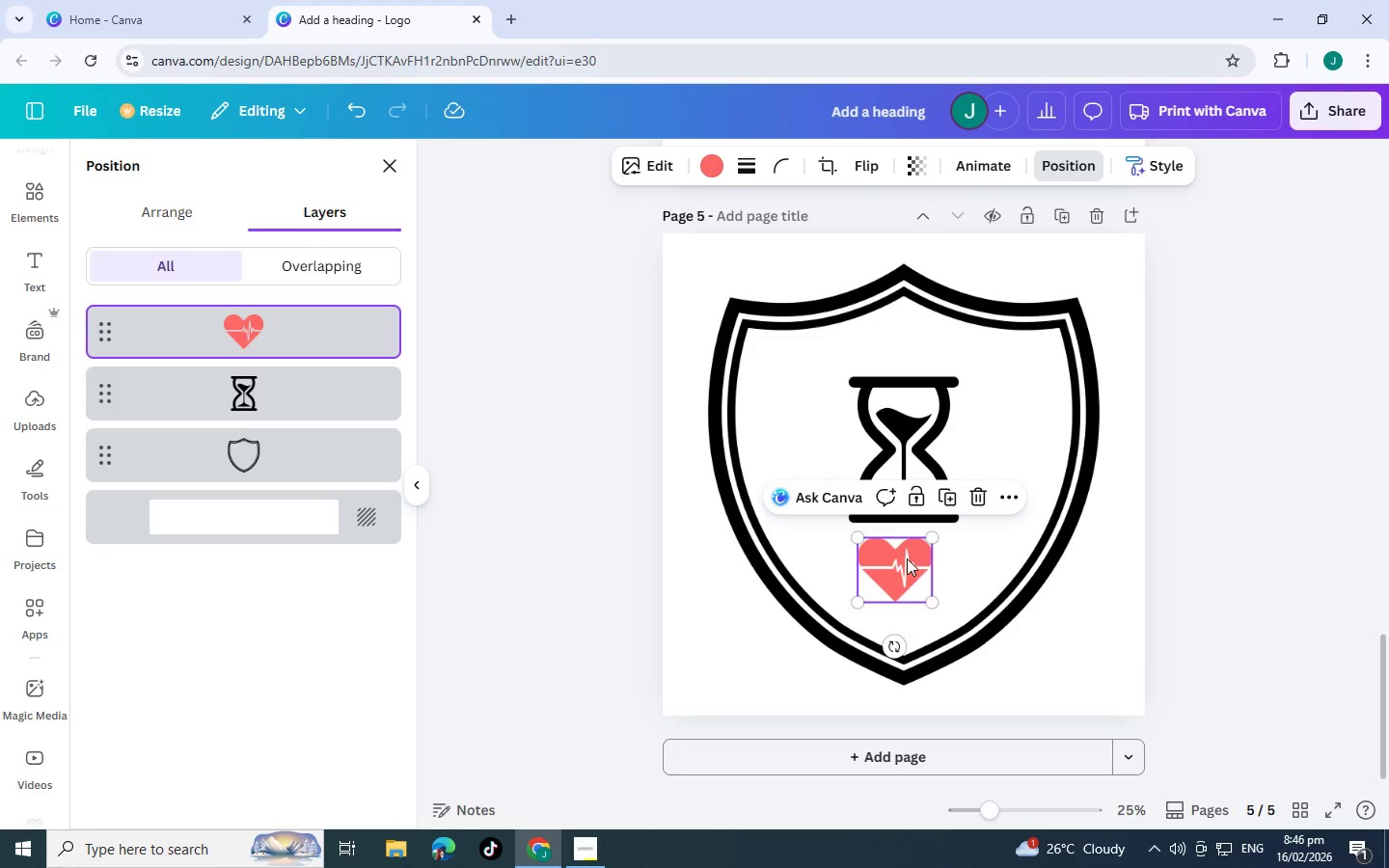 
left_click_drag(start_coordinate=[907, 558], to_coordinate=[918, 552])
 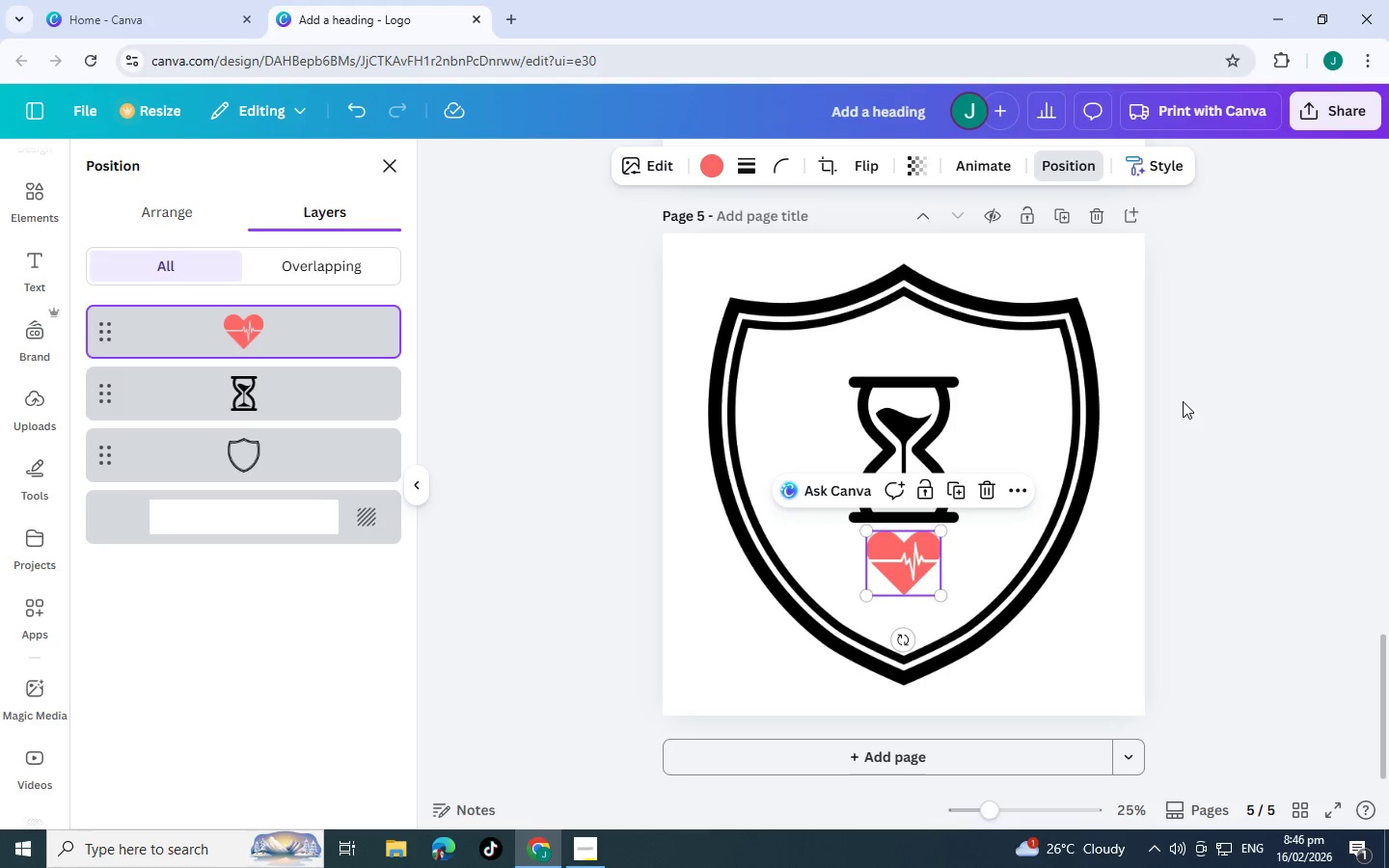 
left_click([1183, 401])
 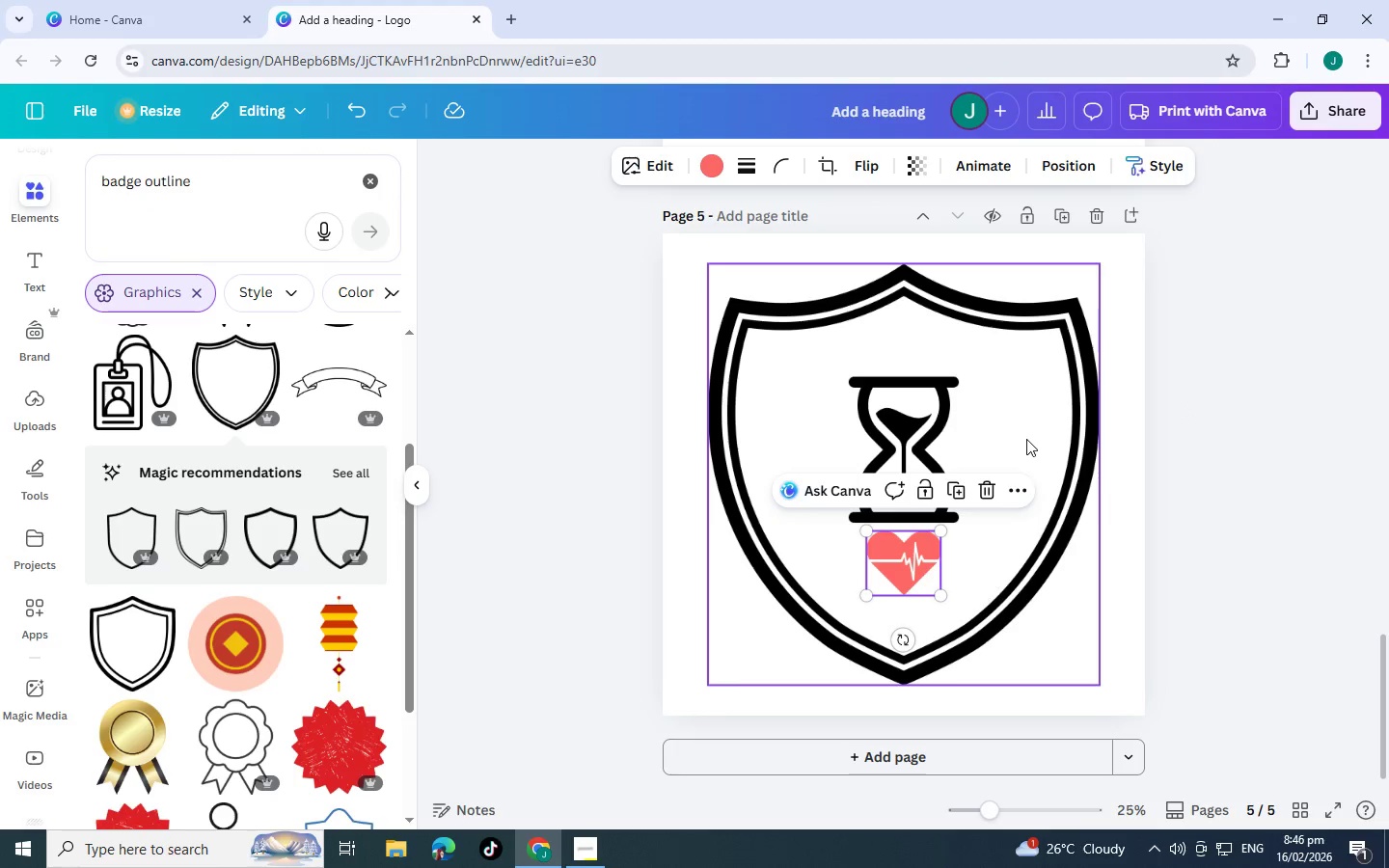 
left_click([1026, 439])
 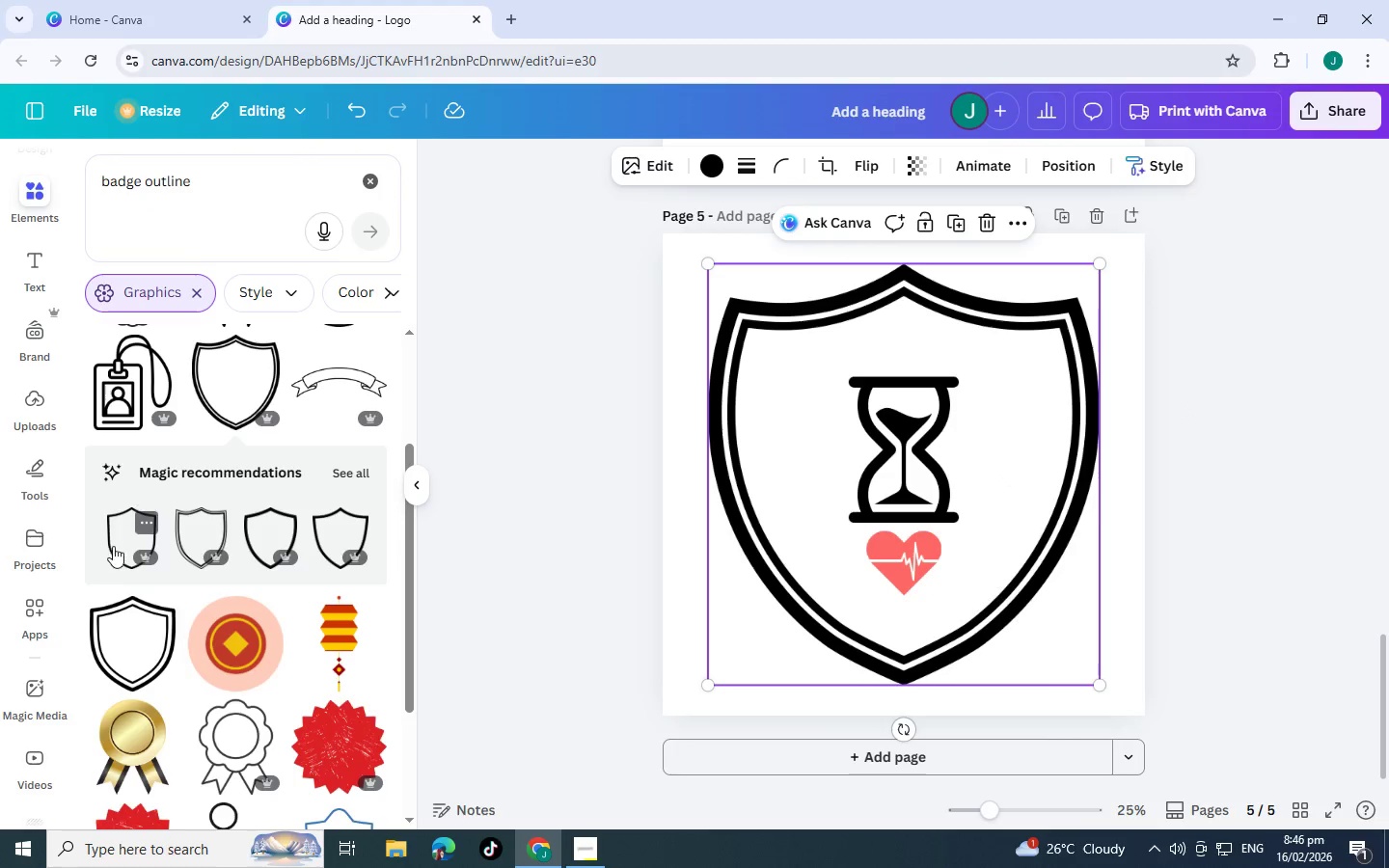 
left_click([130, 524])
 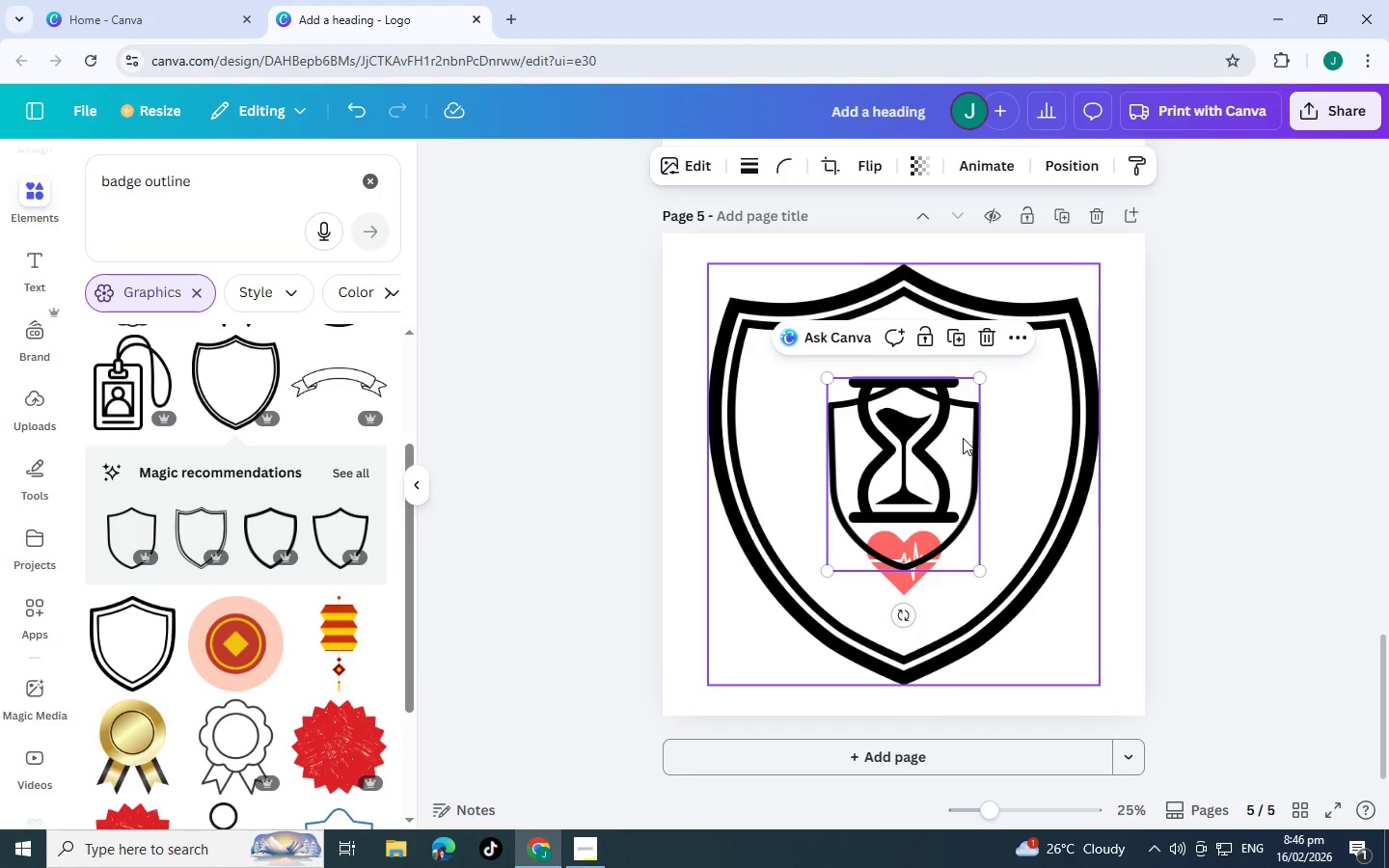 
left_click_drag(start_coordinate=[904, 461], to_coordinate=[1022, 336])
 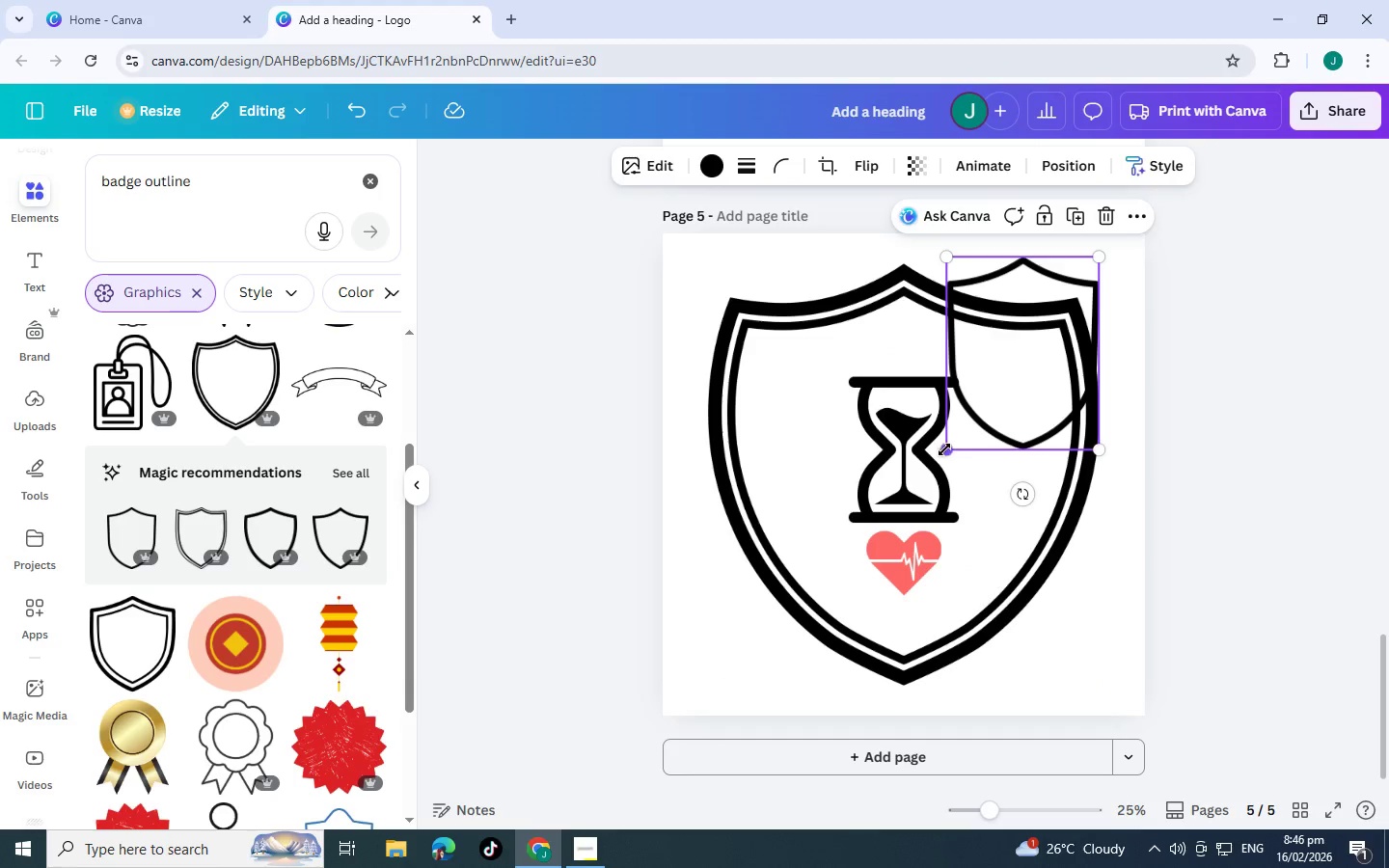 
left_click_drag(start_coordinate=[944, 449], to_coordinate=[723, 684])
 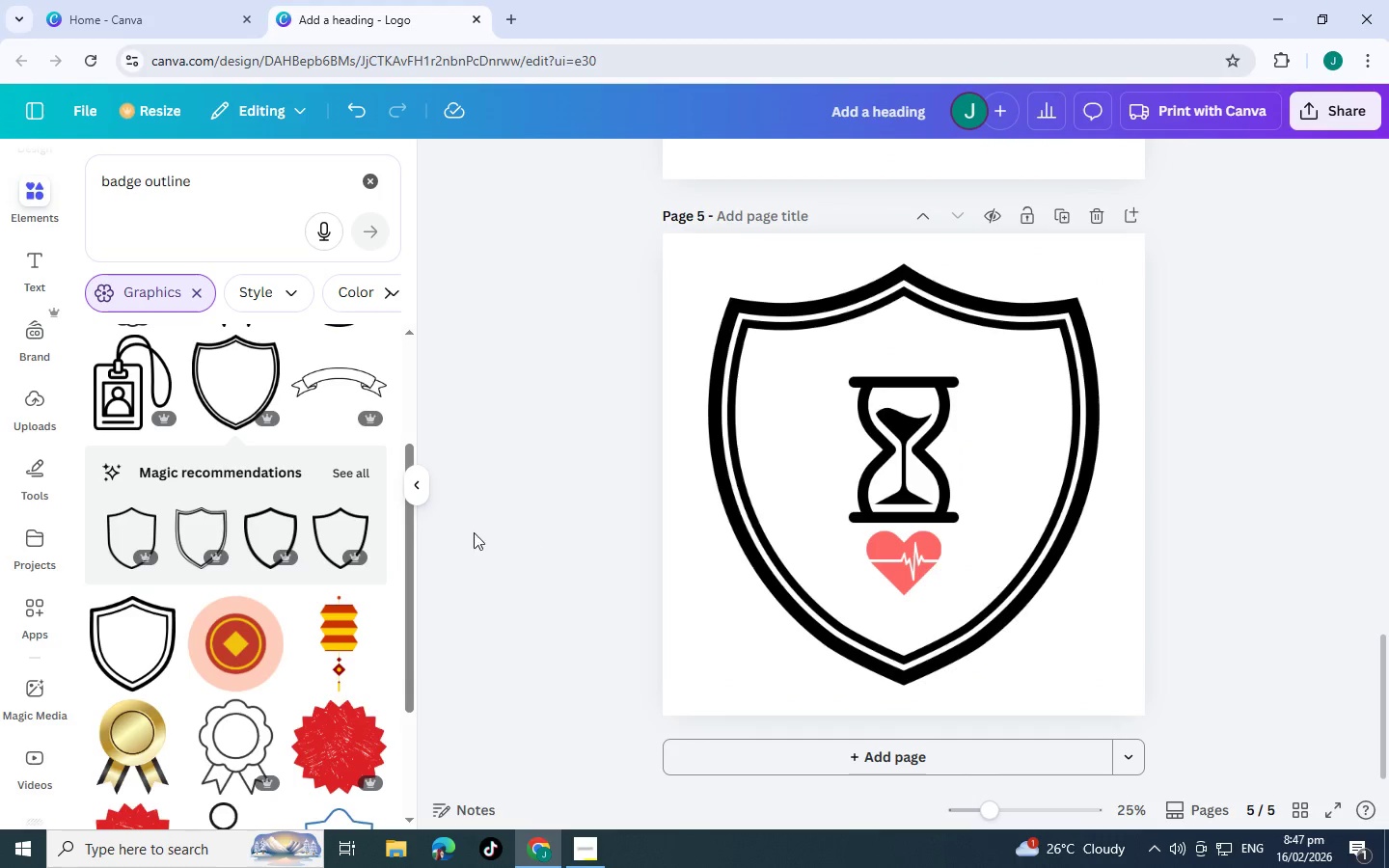 
scroll: coordinate [236, 542], scroll_direction: down, amount: 6.0
 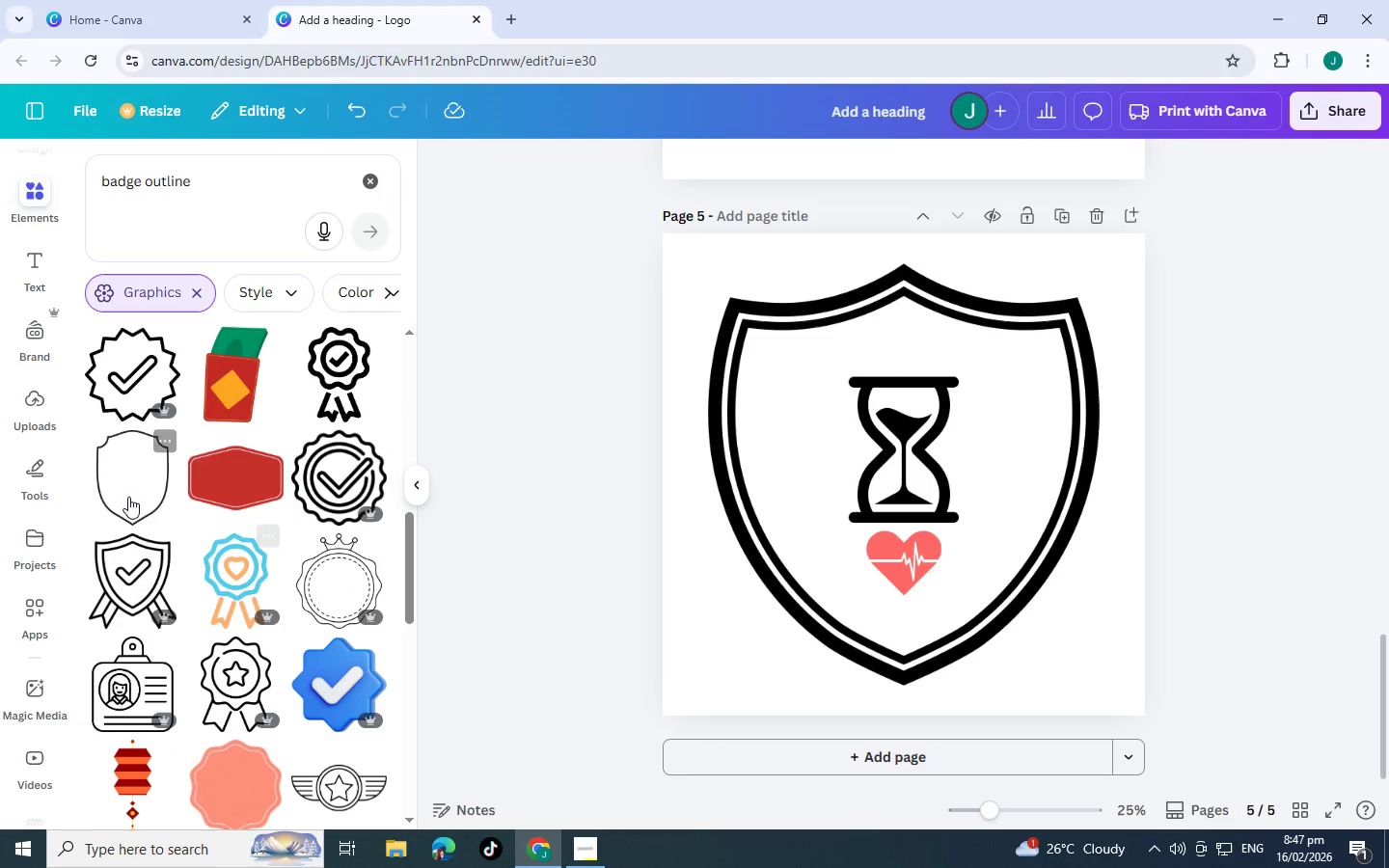 
left_click([128, 497])
 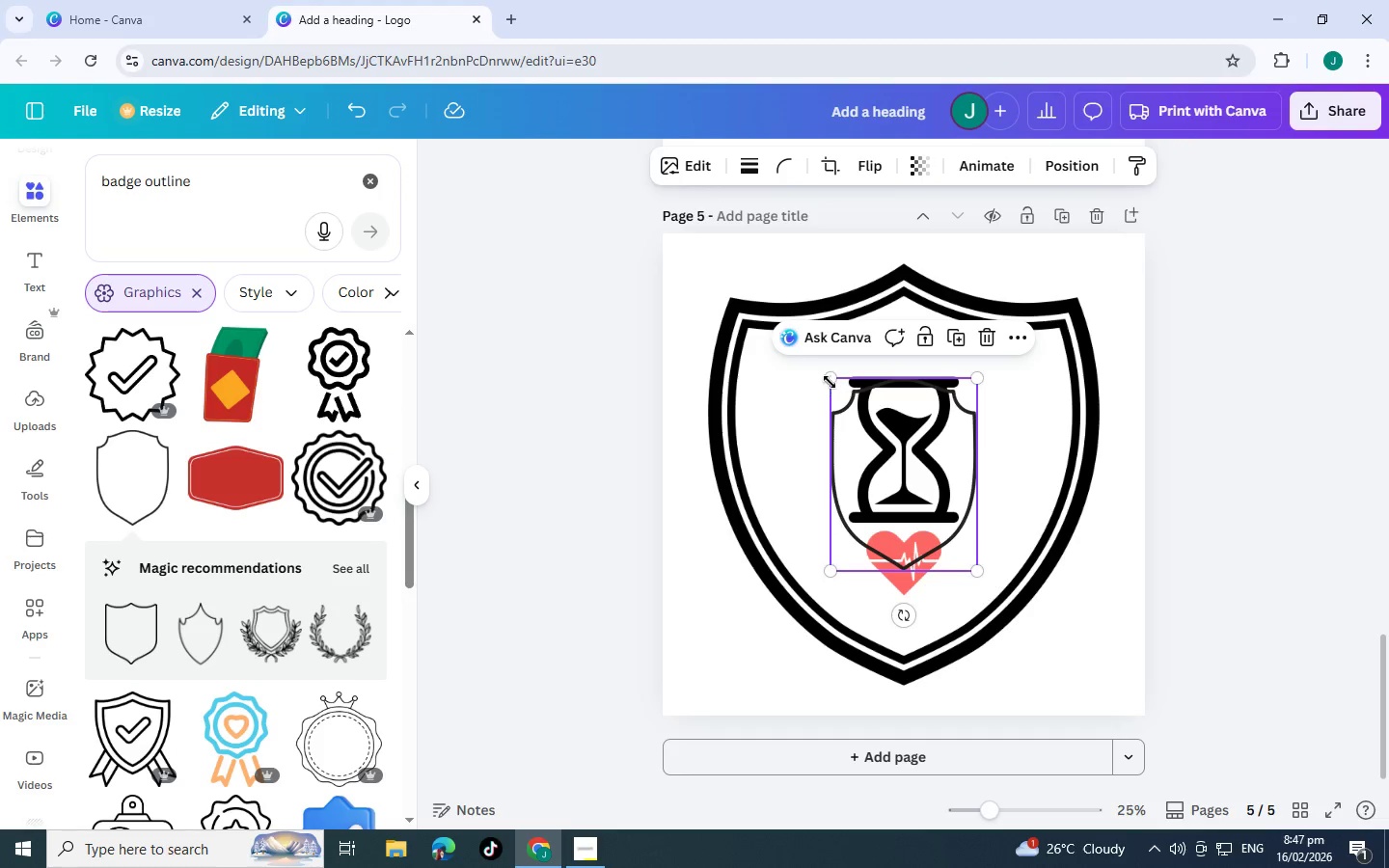 
left_click_drag(start_coordinate=[825, 378], to_coordinate=[633, 264])
 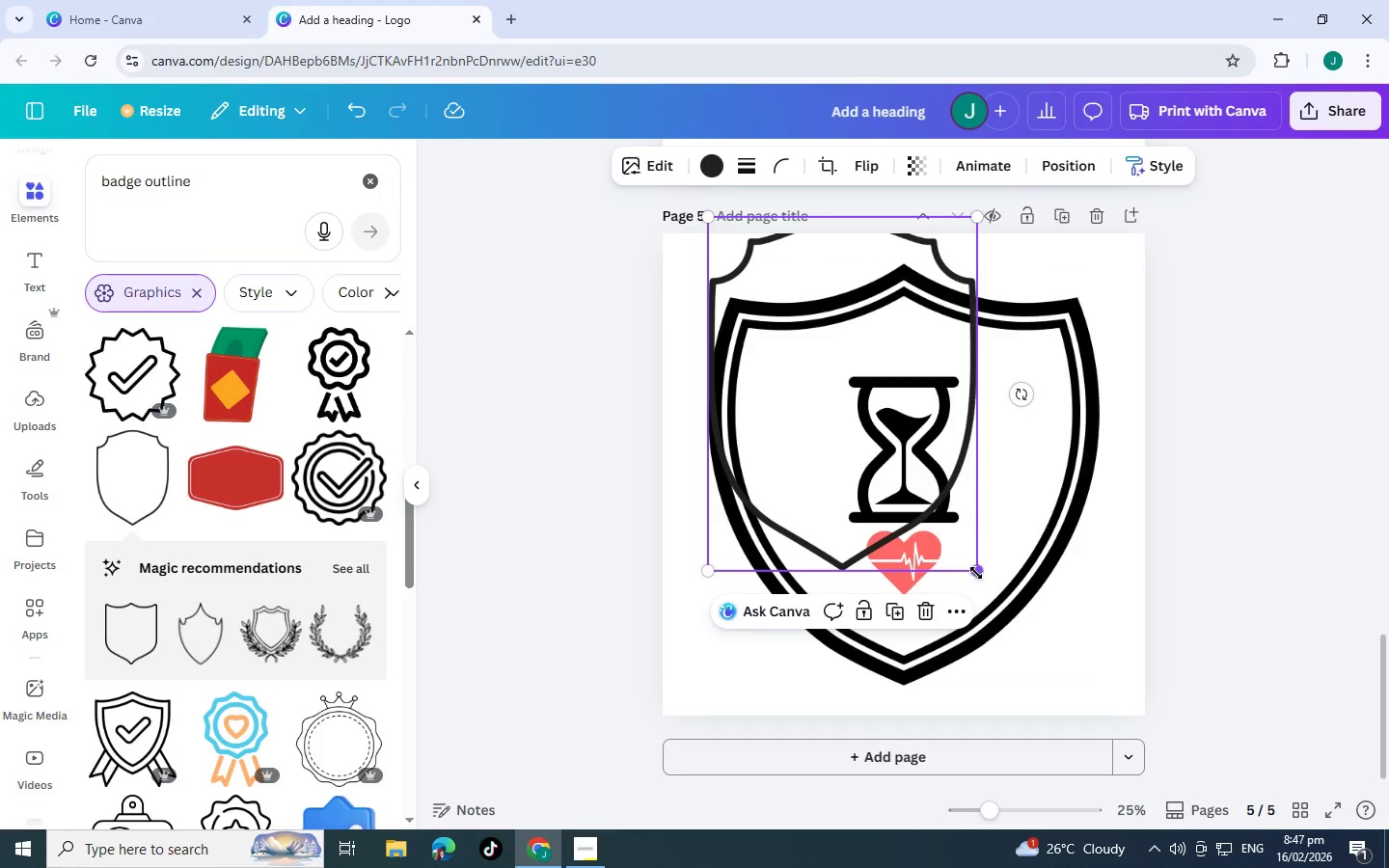 
left_click_drag(start_coordinate=[976, 573], to_coordinate=[1139, 660])
 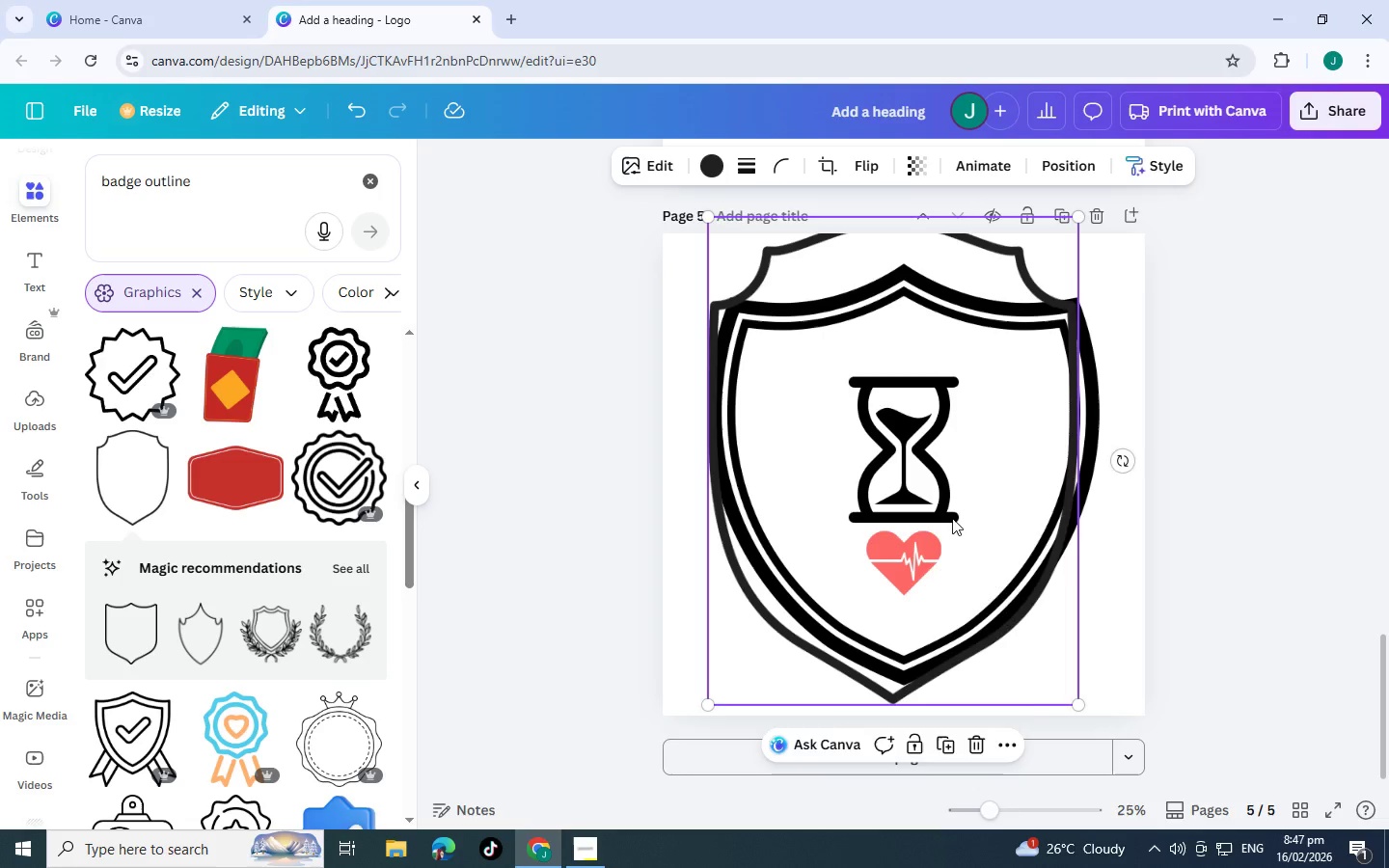 
left_click_drag(start_coordinate=[949, 509], to_coordinate=[968, 516])
 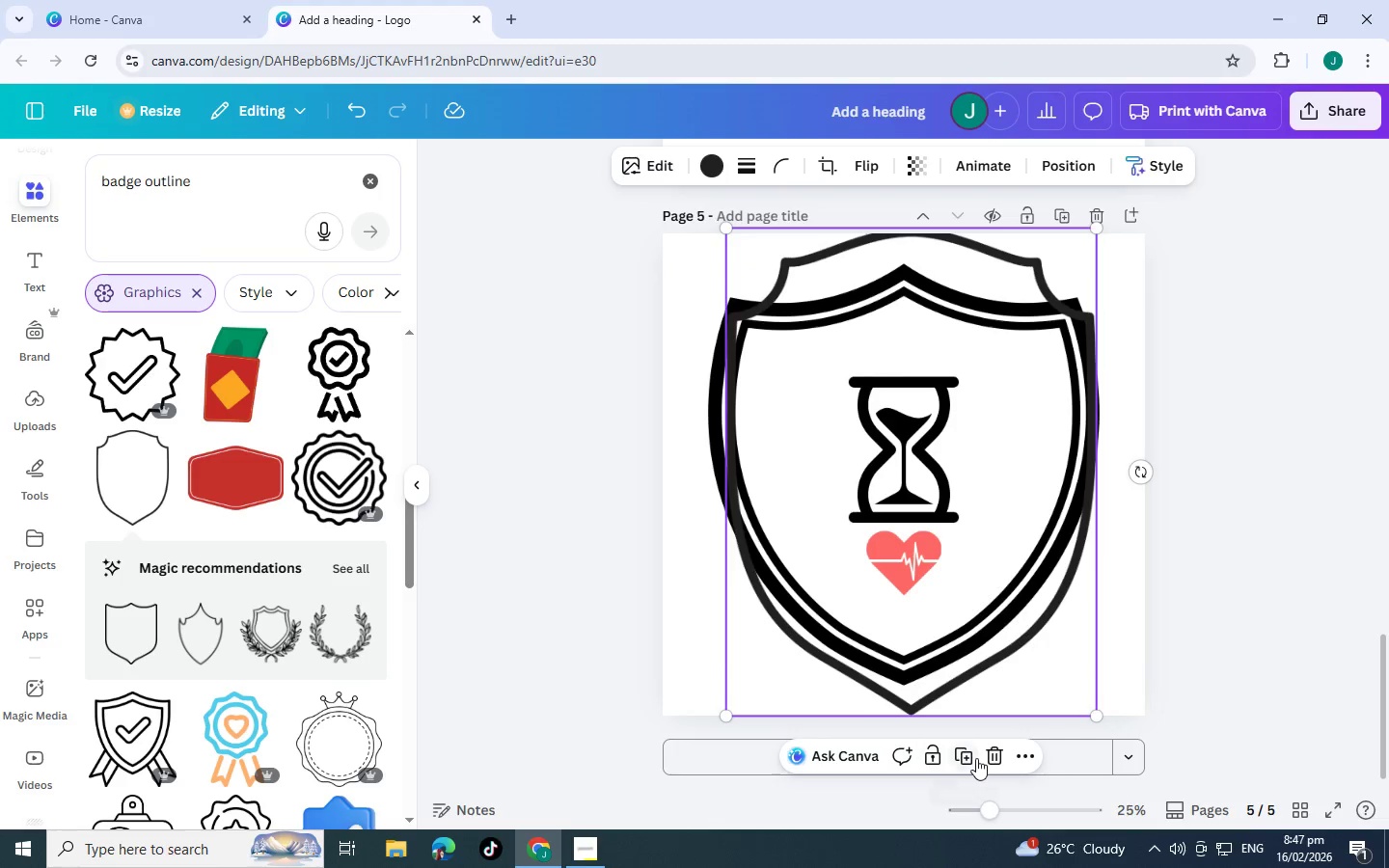 
left_click([987, 758])
 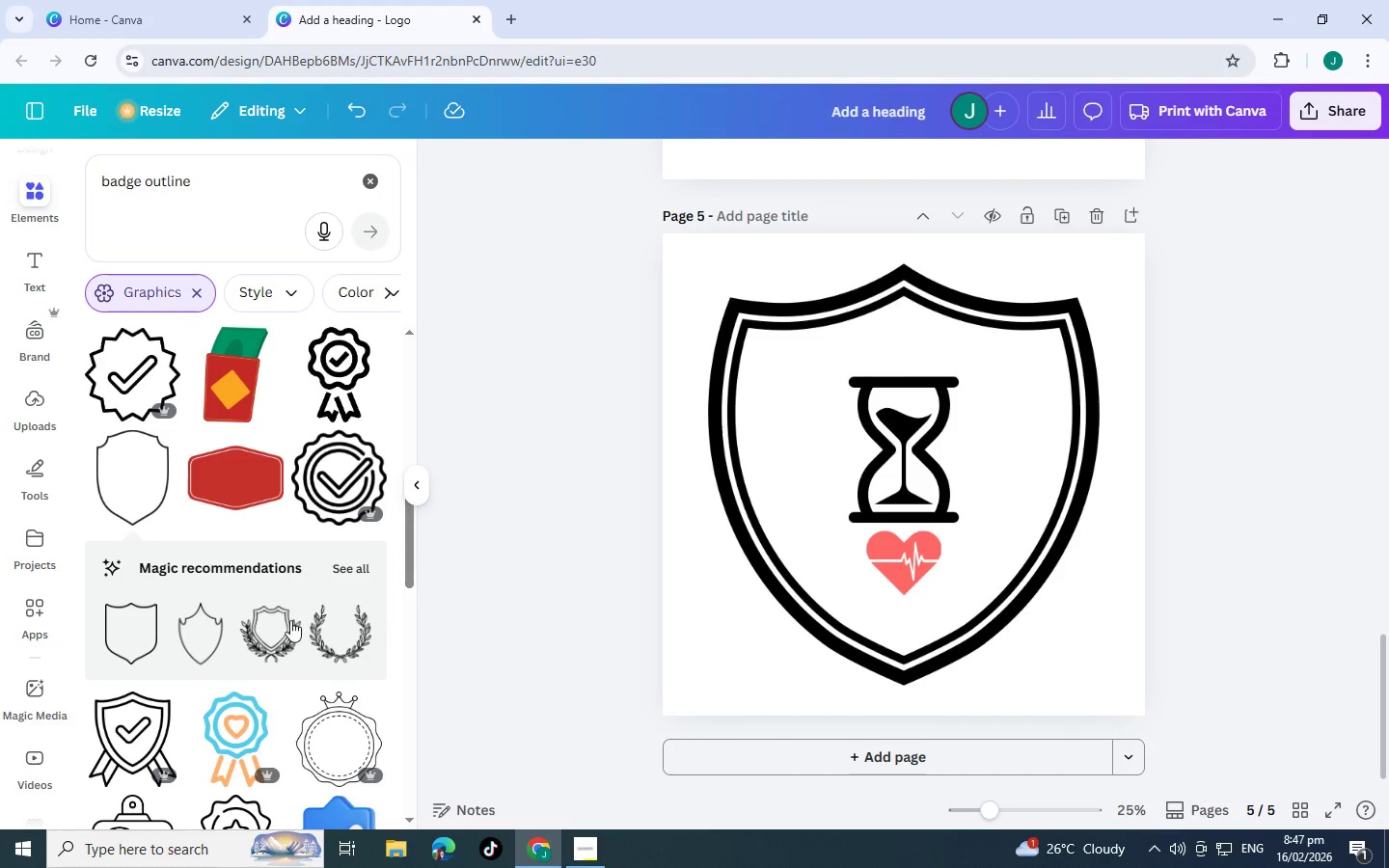 
scroll: coordinate [290, 547], scroll_direction: down, amount: 5.0
 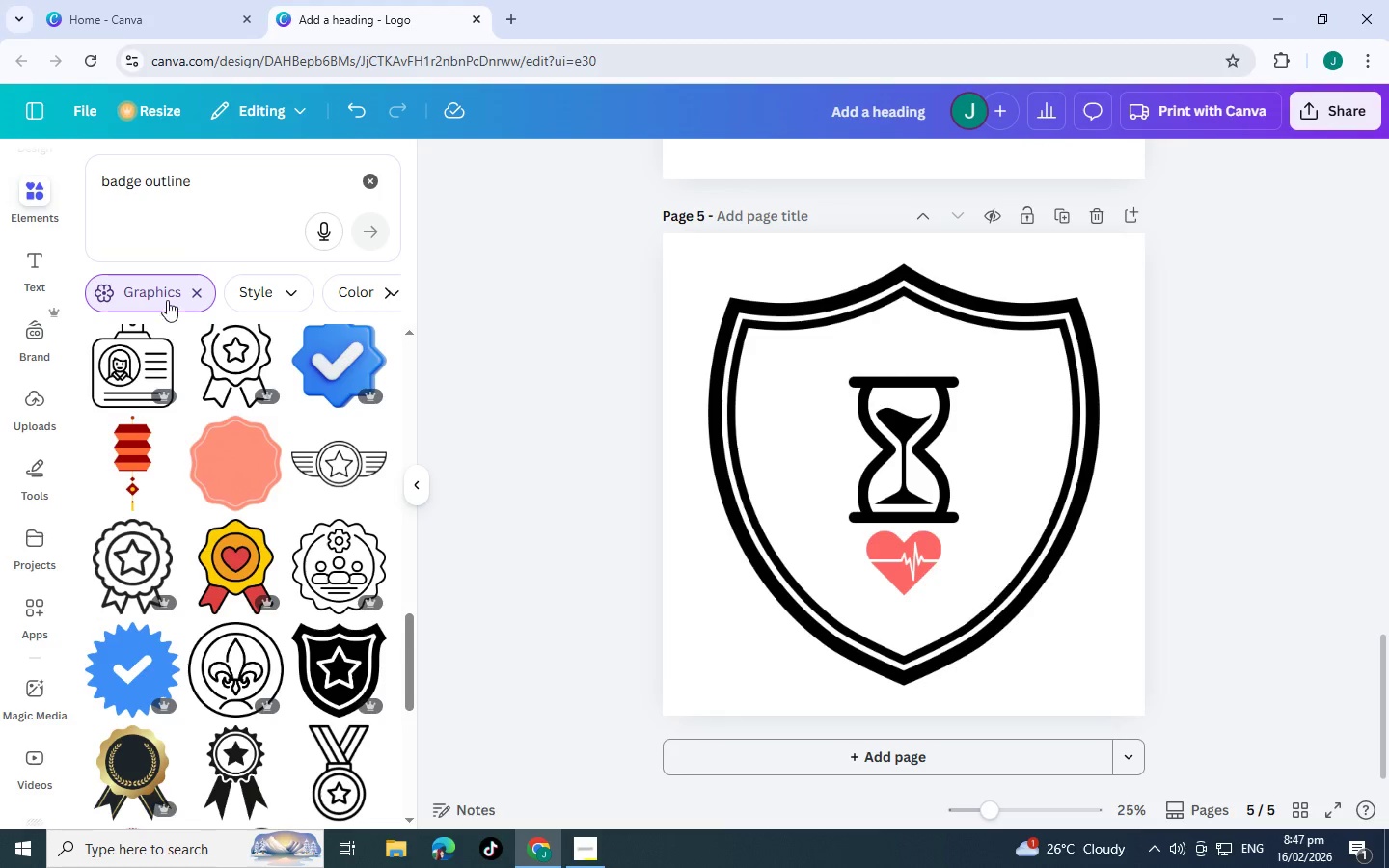 
left_click_drag(start_coordinate=[204, 185], to_coordinate=[51, 182])
 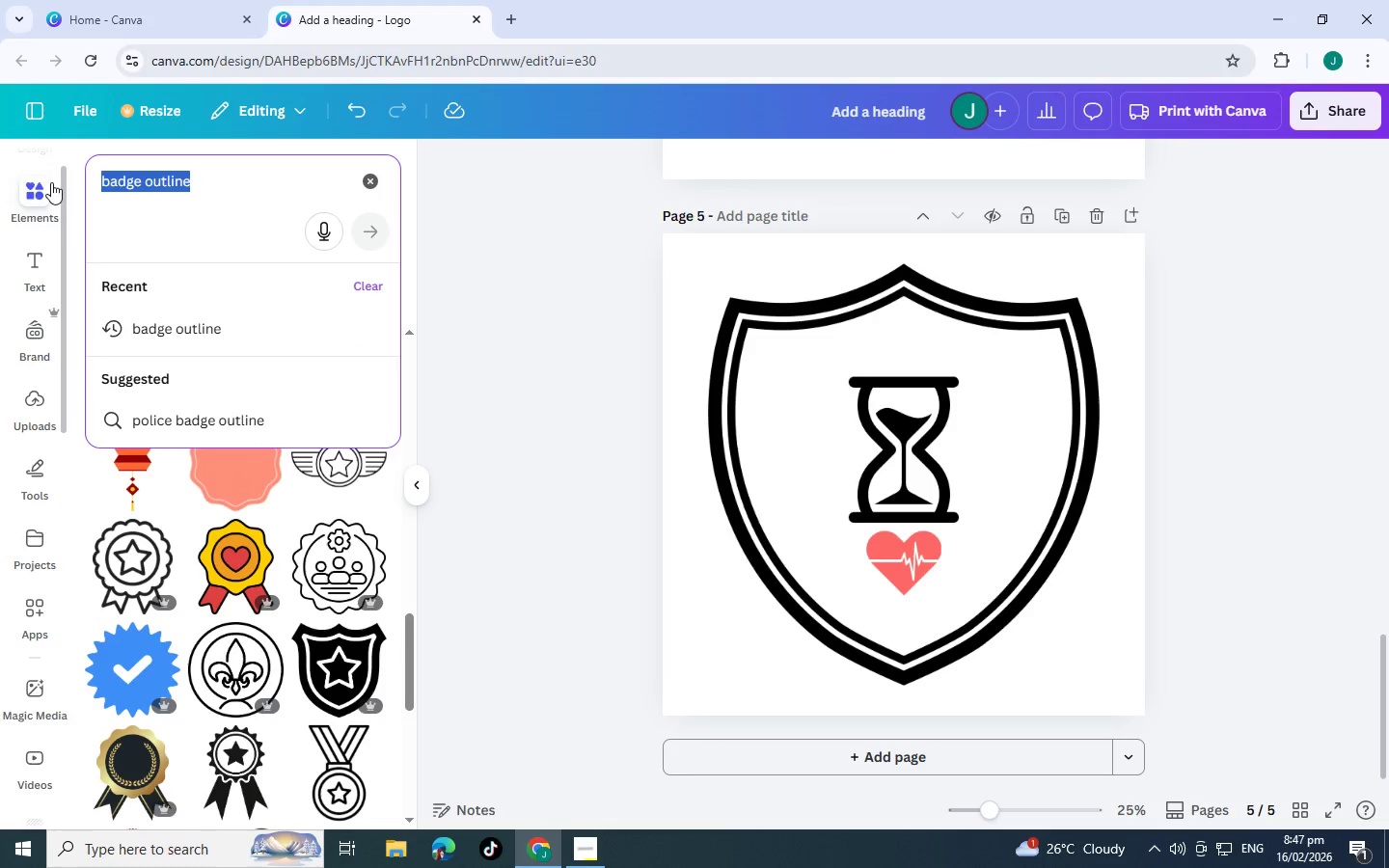 
type(wings)
 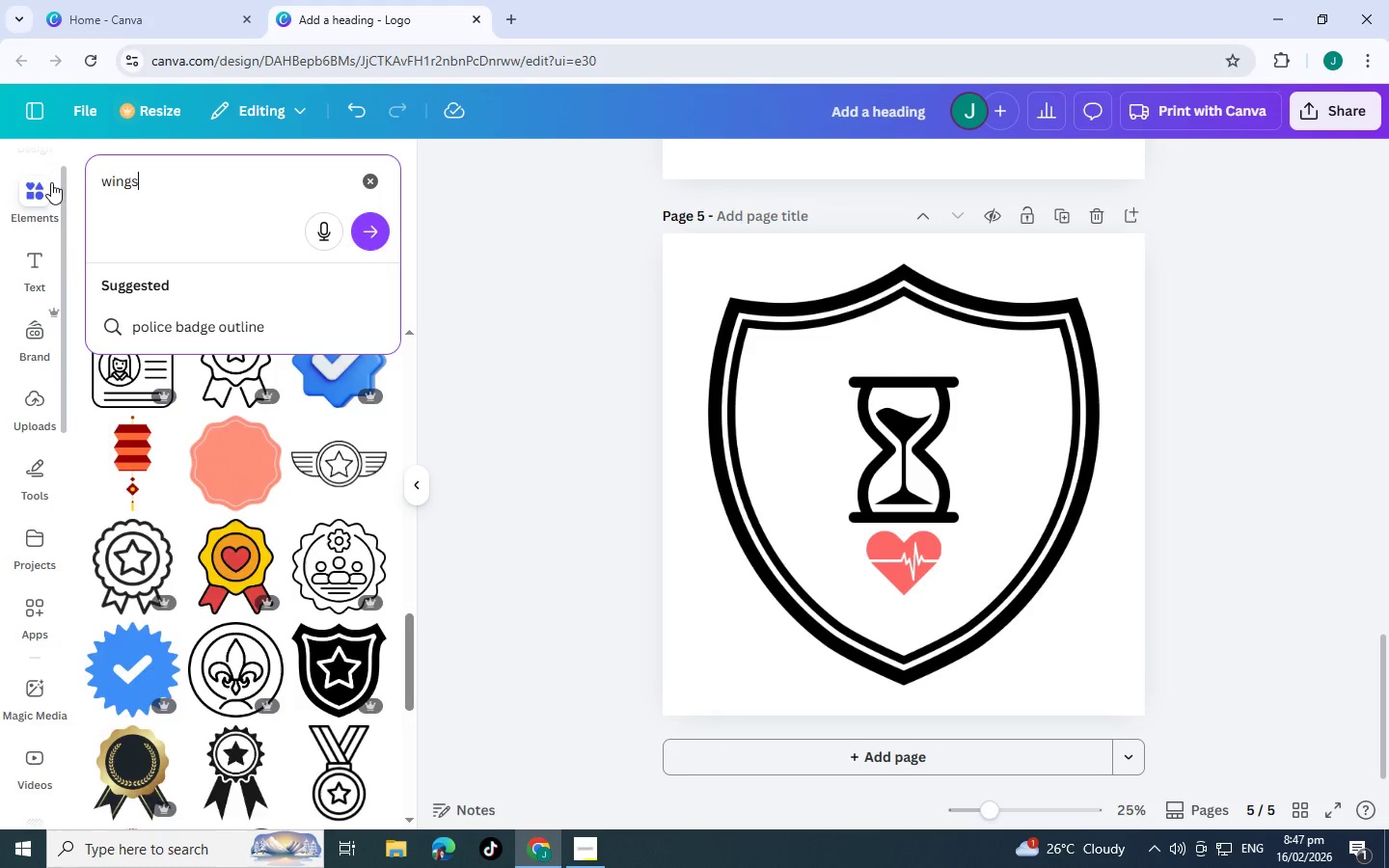 
key(Enter)
 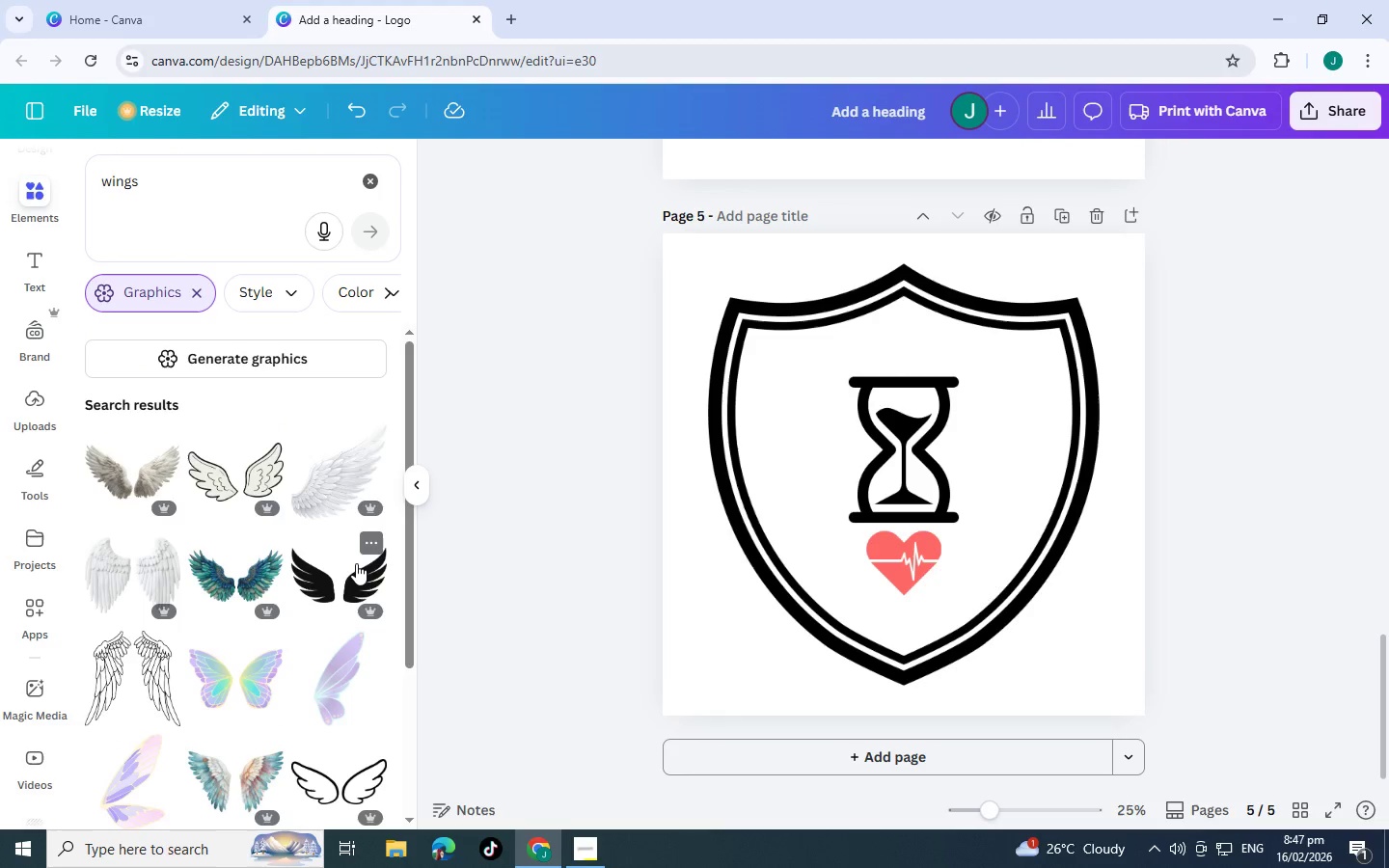 
scroll: coordinate [318, 598], scroll_direction: down, amount: 3.0
 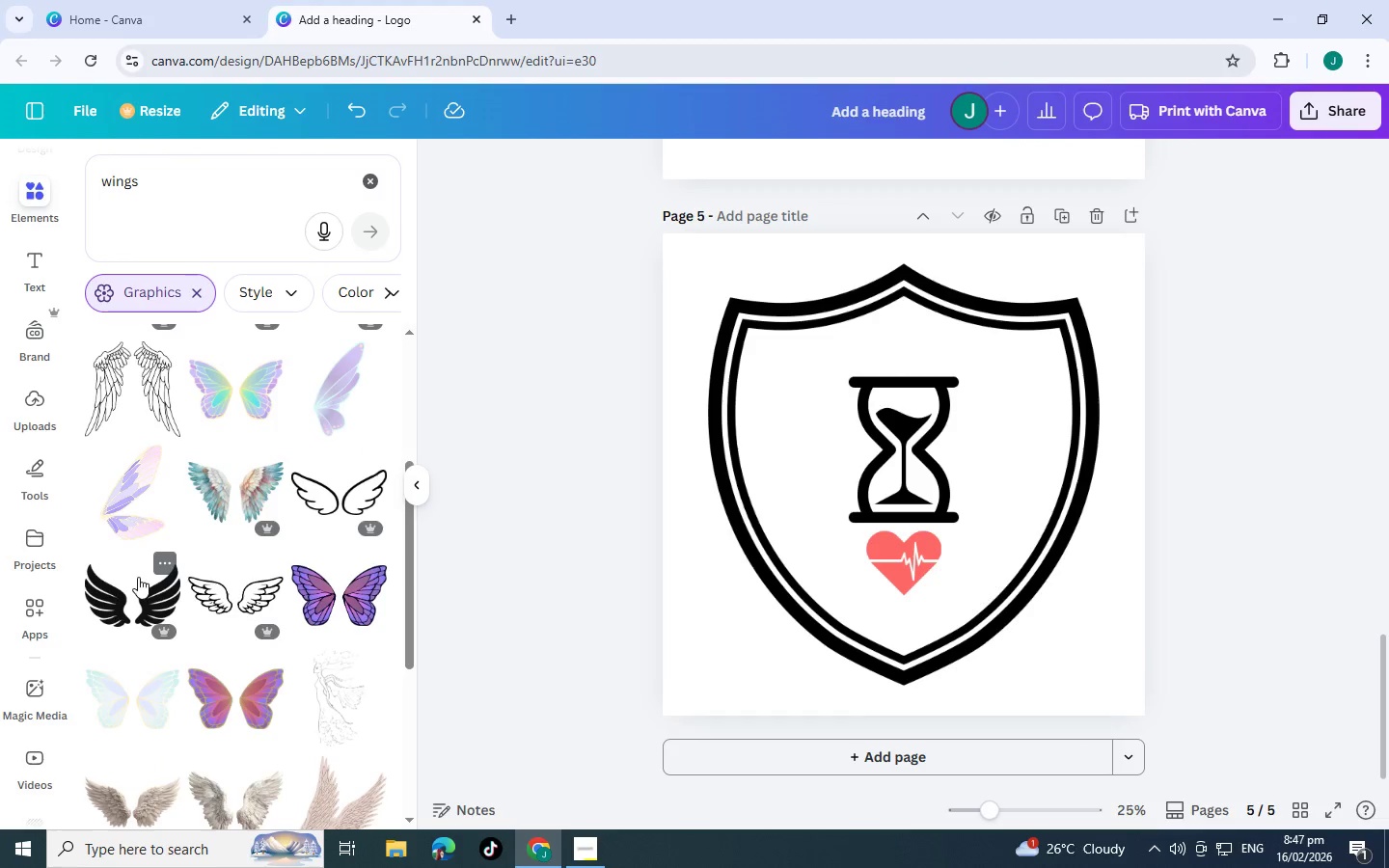 
left_click([138, 577])
 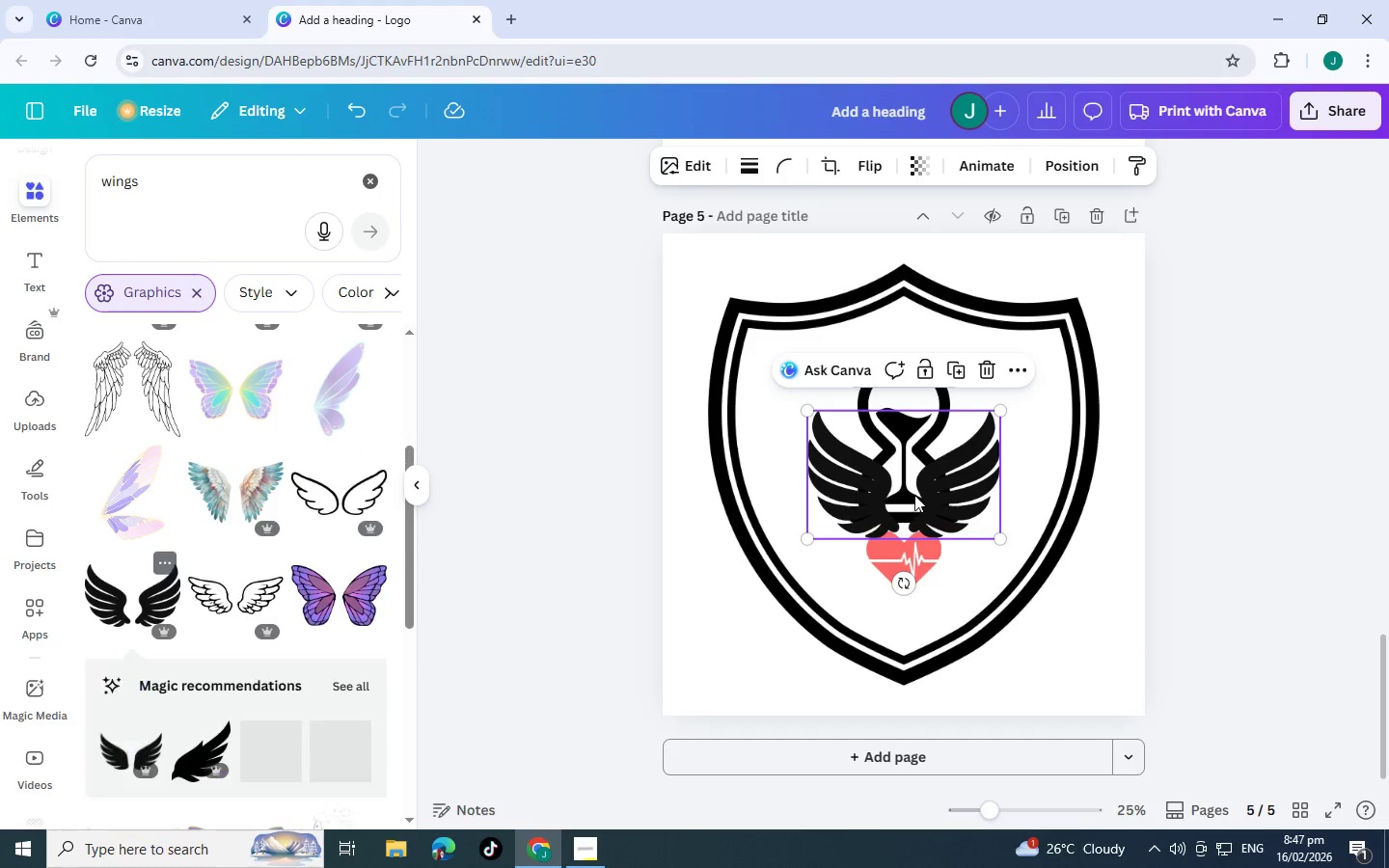 
left_click_drag(start_coordinate=[914, 495], to_coordinate=[919, 426])
 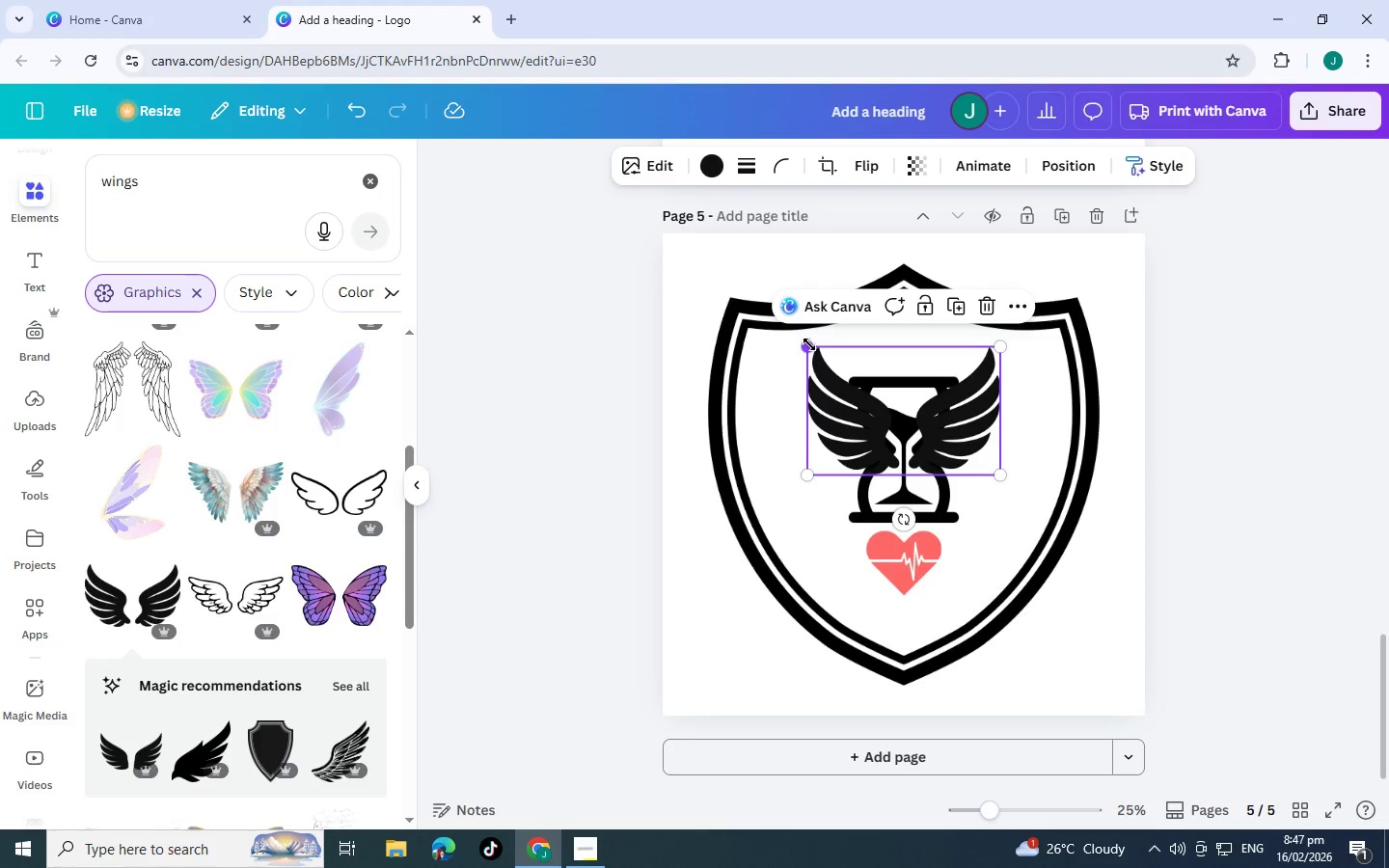 
left_click_drag(start_coordinate=[809, 344], to_coordinate=[701, 337])
 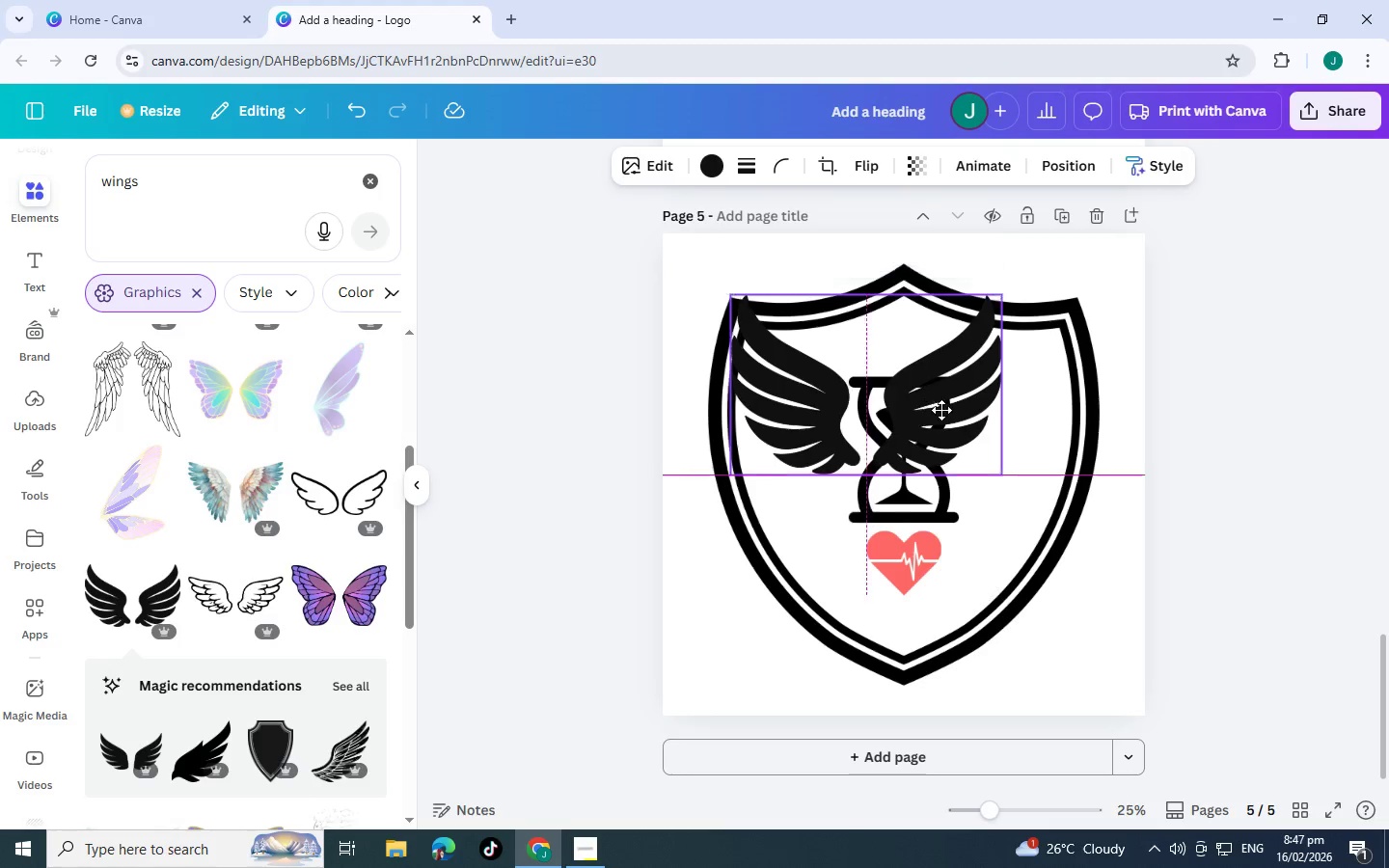 
left_click_drag(start_coordinate=[913, 393], to_coordinate=[954, 430])
 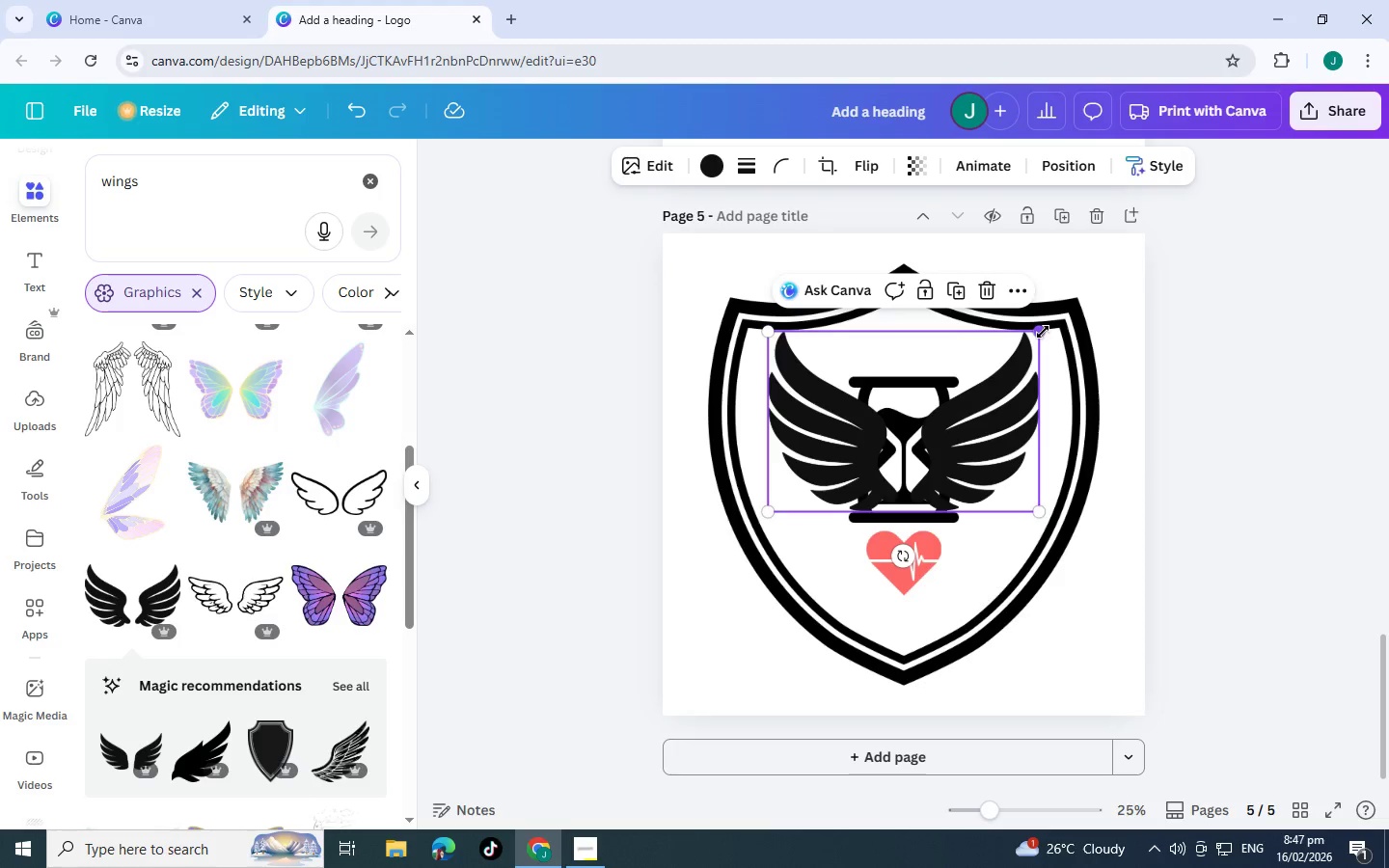 
left_click_drag(start_coordinate=[1043, 332], to_coordinate=[1015, 349])
 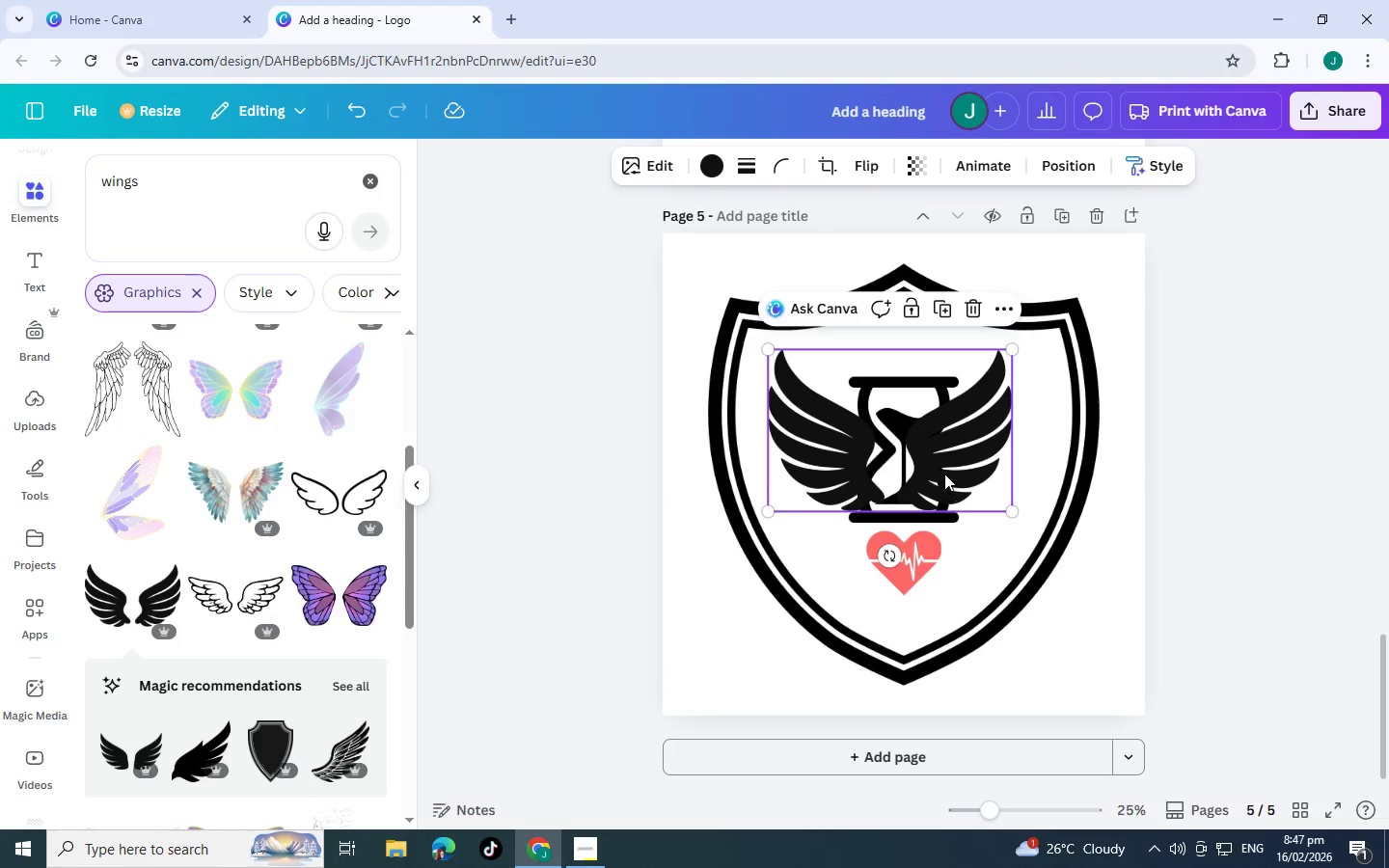 
left_click_drag(start_coordinate=[940, 483], to_coordinate=[955, 464])
 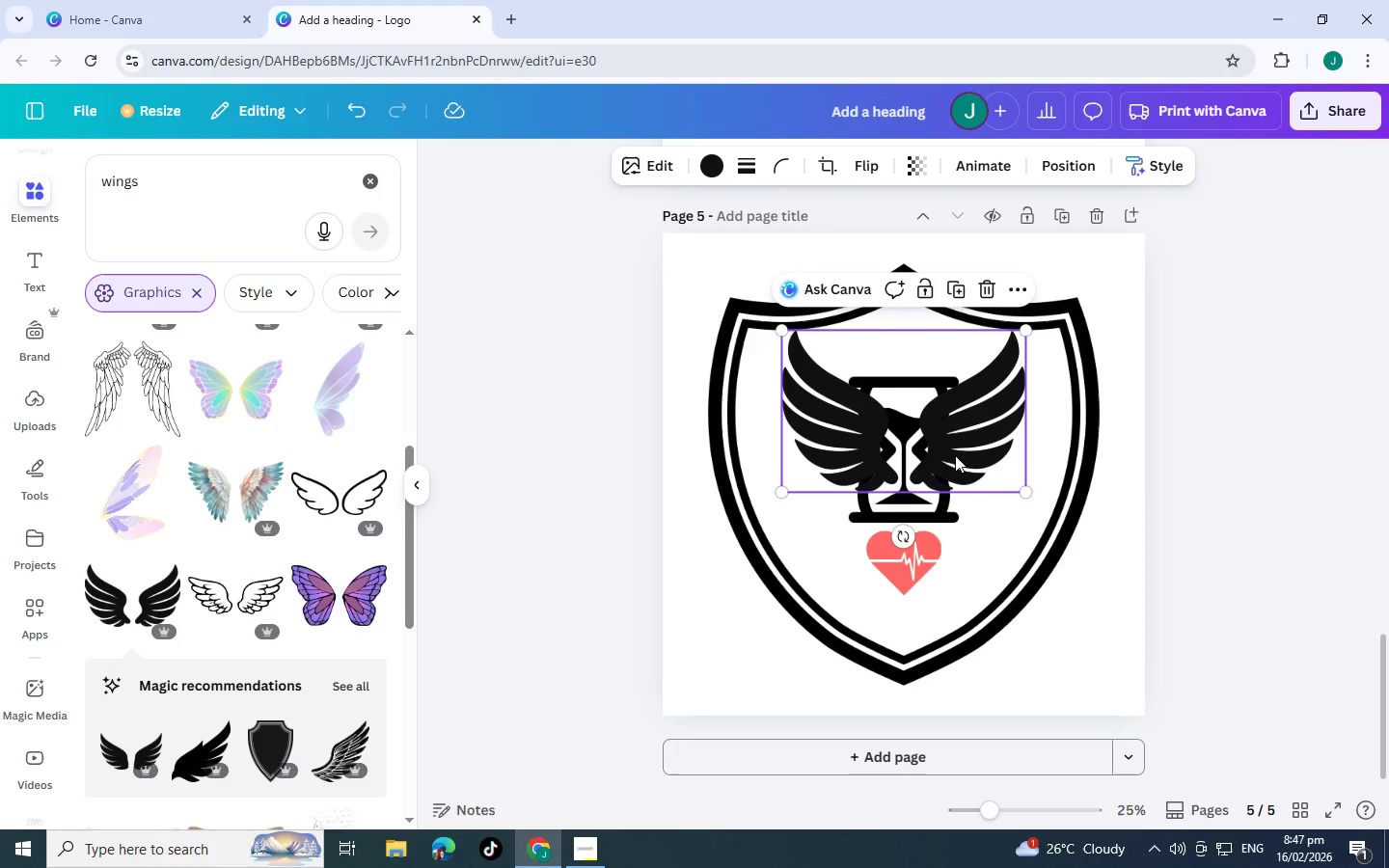 
key(Control+BracketLeft)
 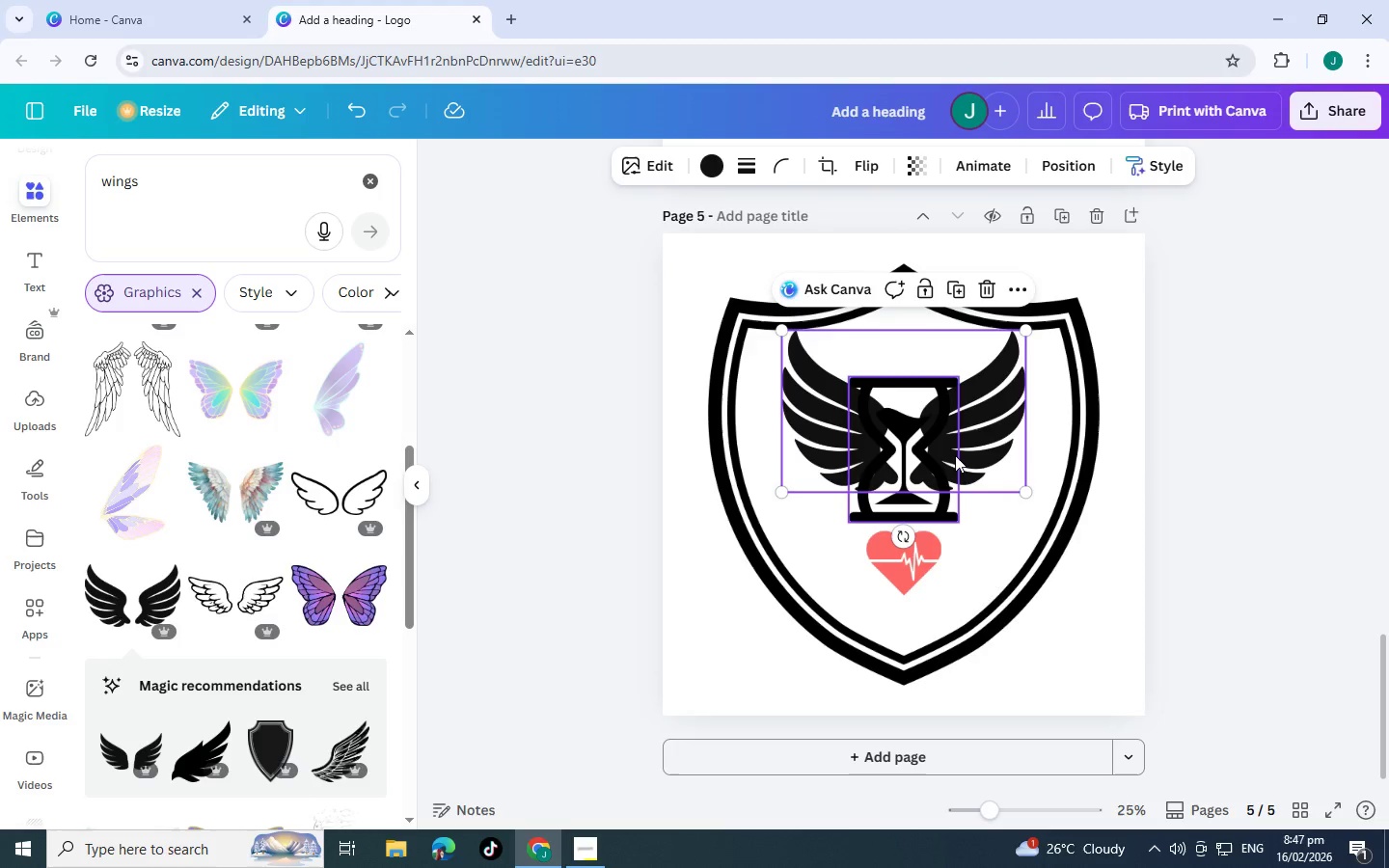 
key(Control+BracketLeft)
 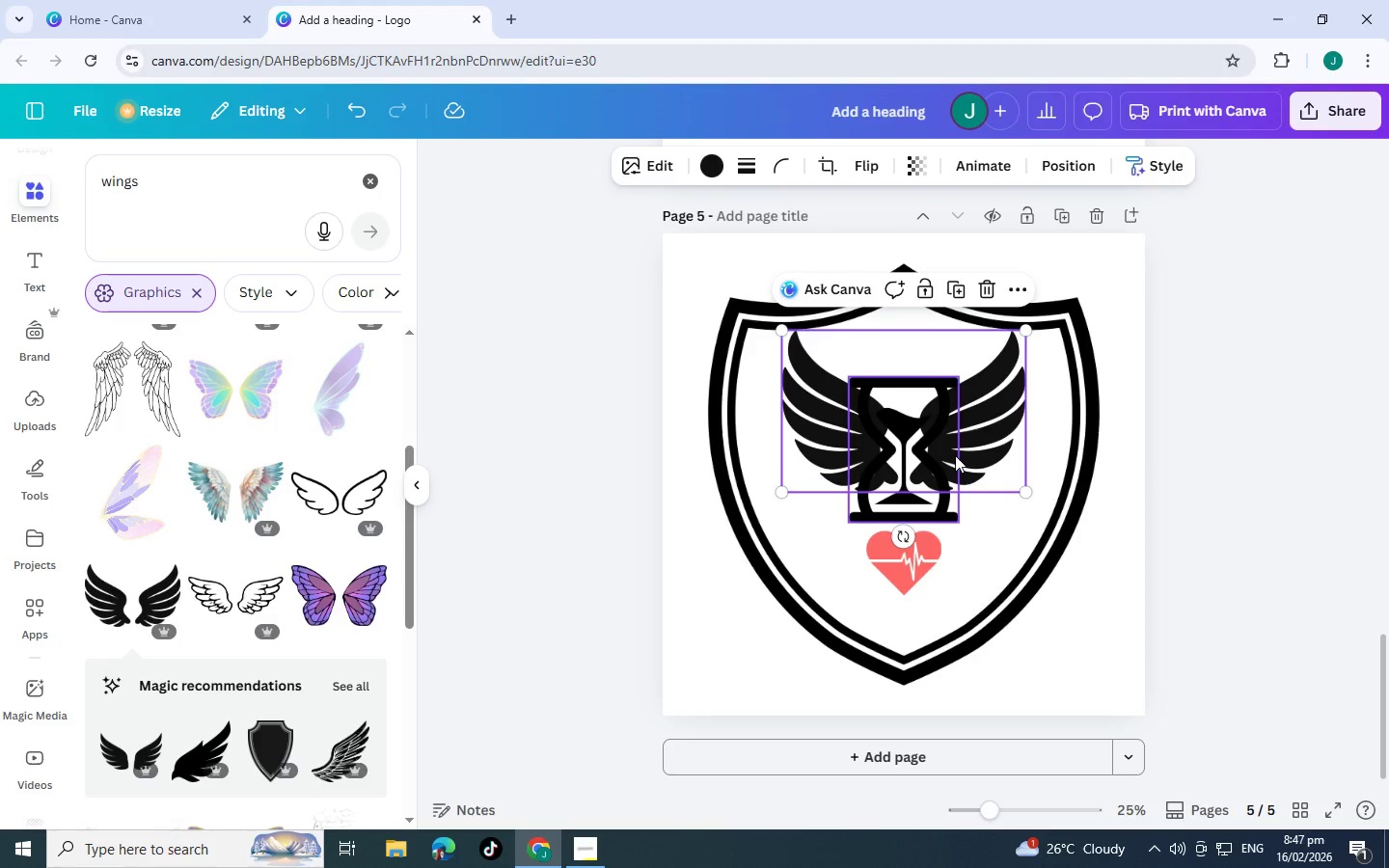 
key(Control+BracketLeft)
 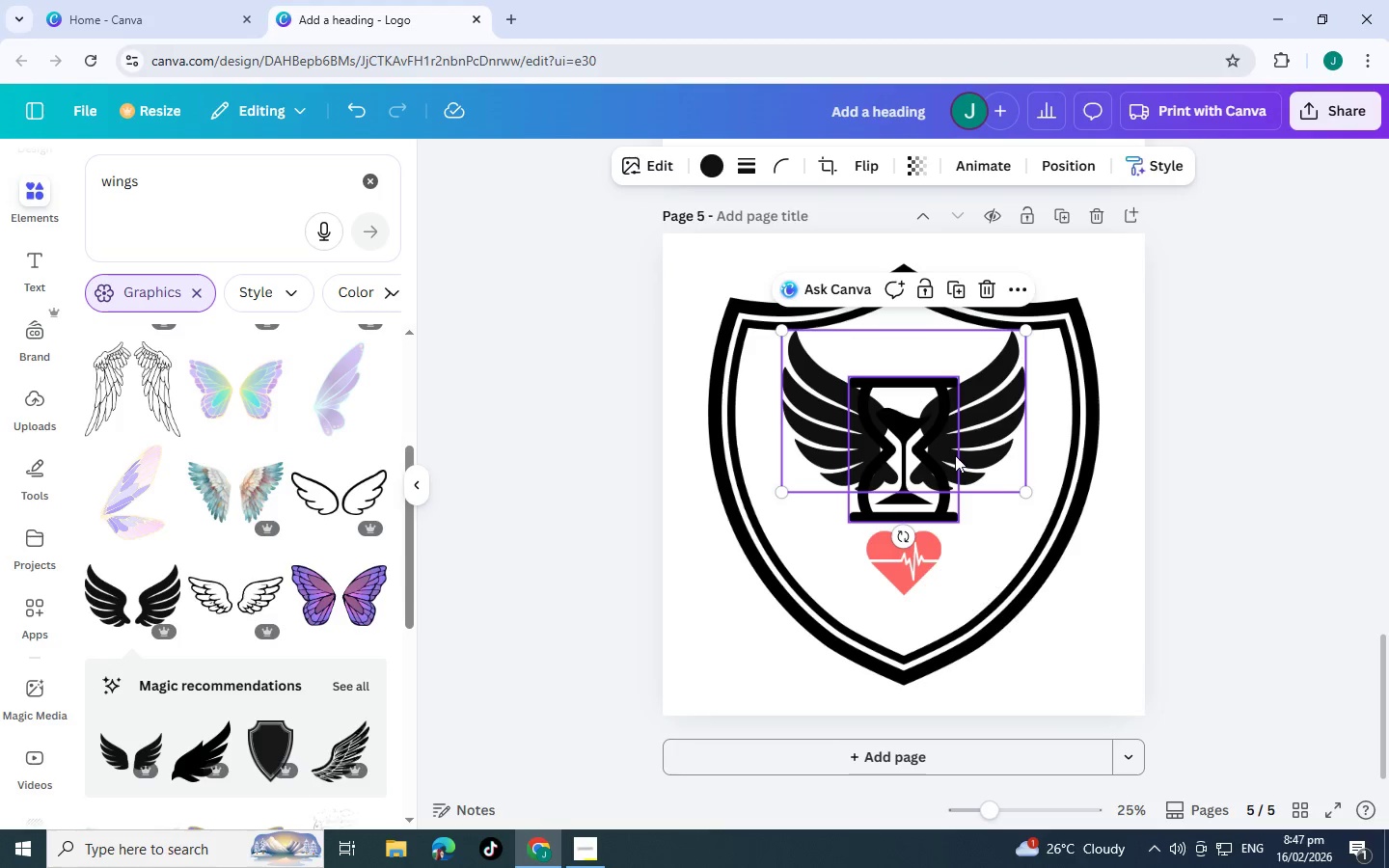 
key(Control+BracketLeft)
 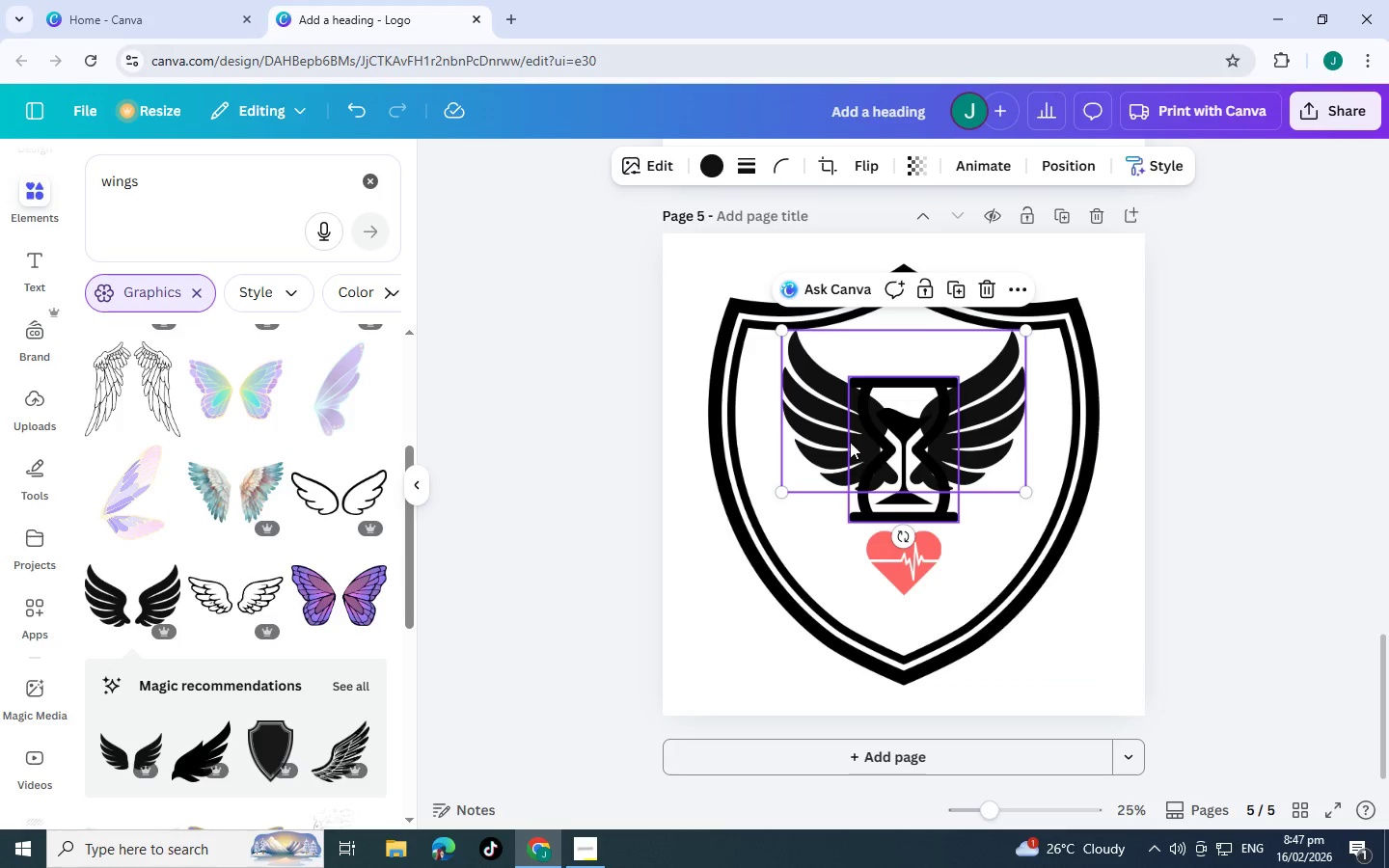 
left_click_drag(start_coordinate=[874, 389], to_coordinate=[832, 363])
 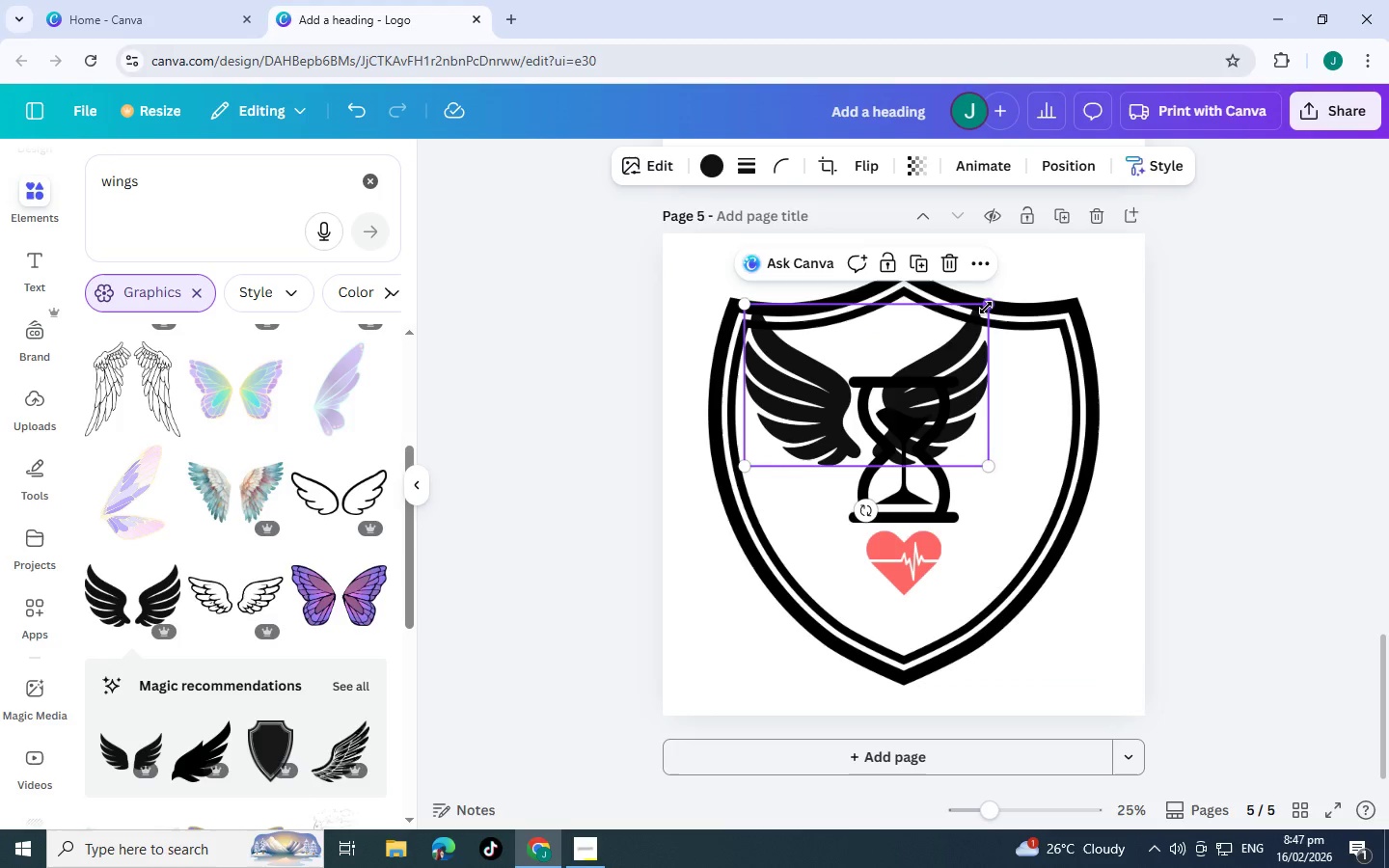 
left_click_drag(start_coordinate=[986, 308], to_coordinate=[960, 326])
 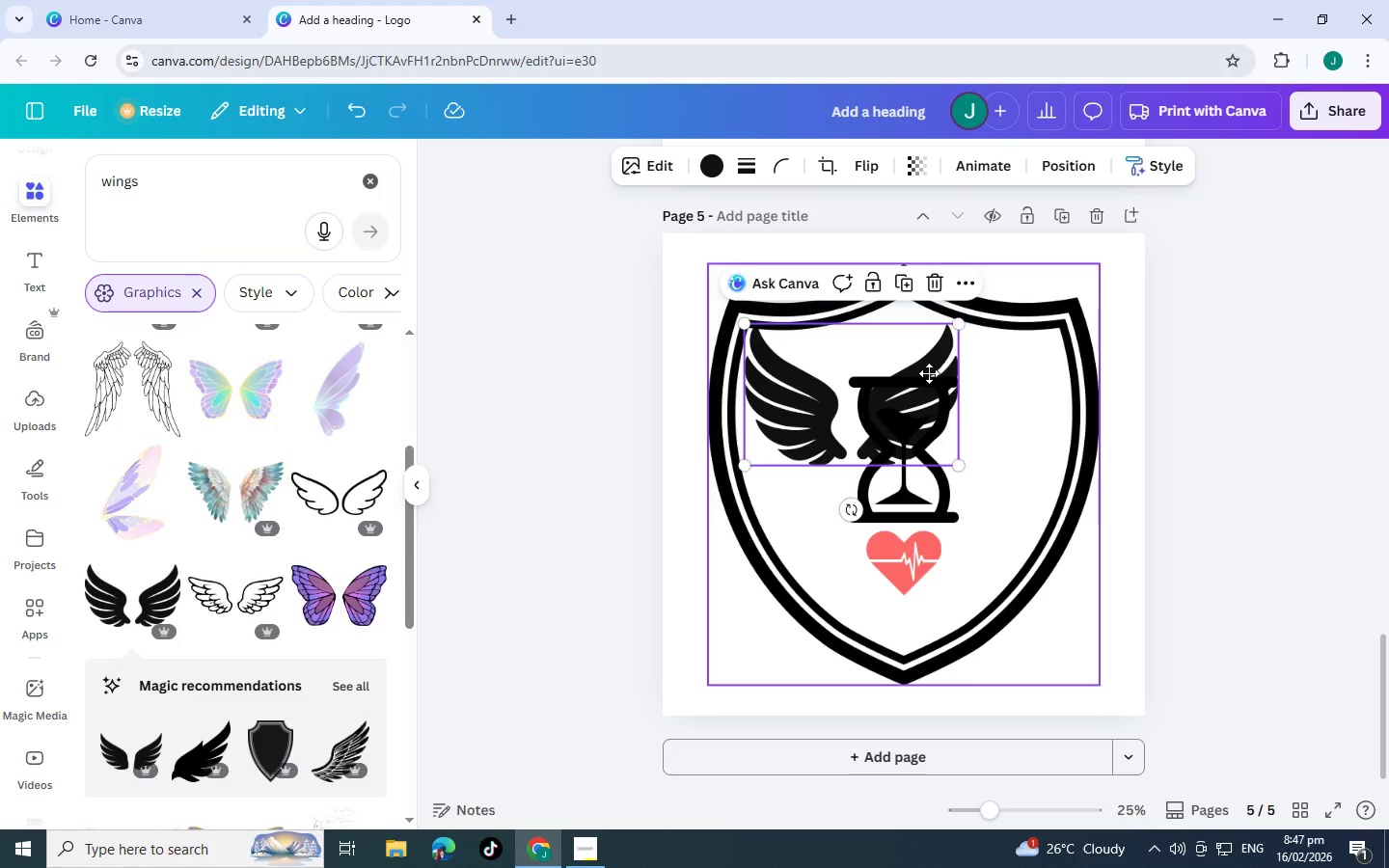 
left_click_drag(start_coordinate=[918, 370], to_coordinate=[926, 370])
 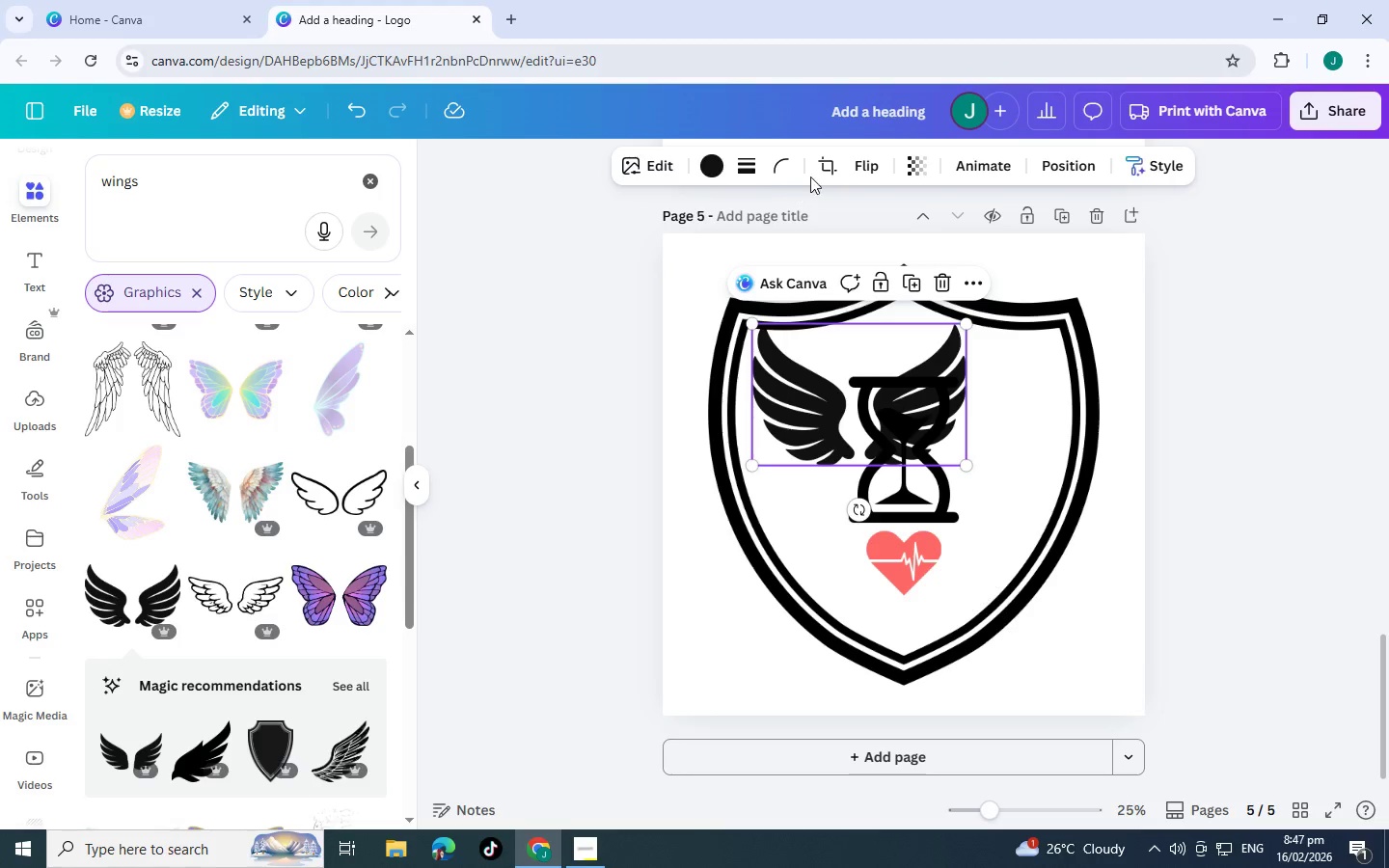 
left_click([828, 166])
 